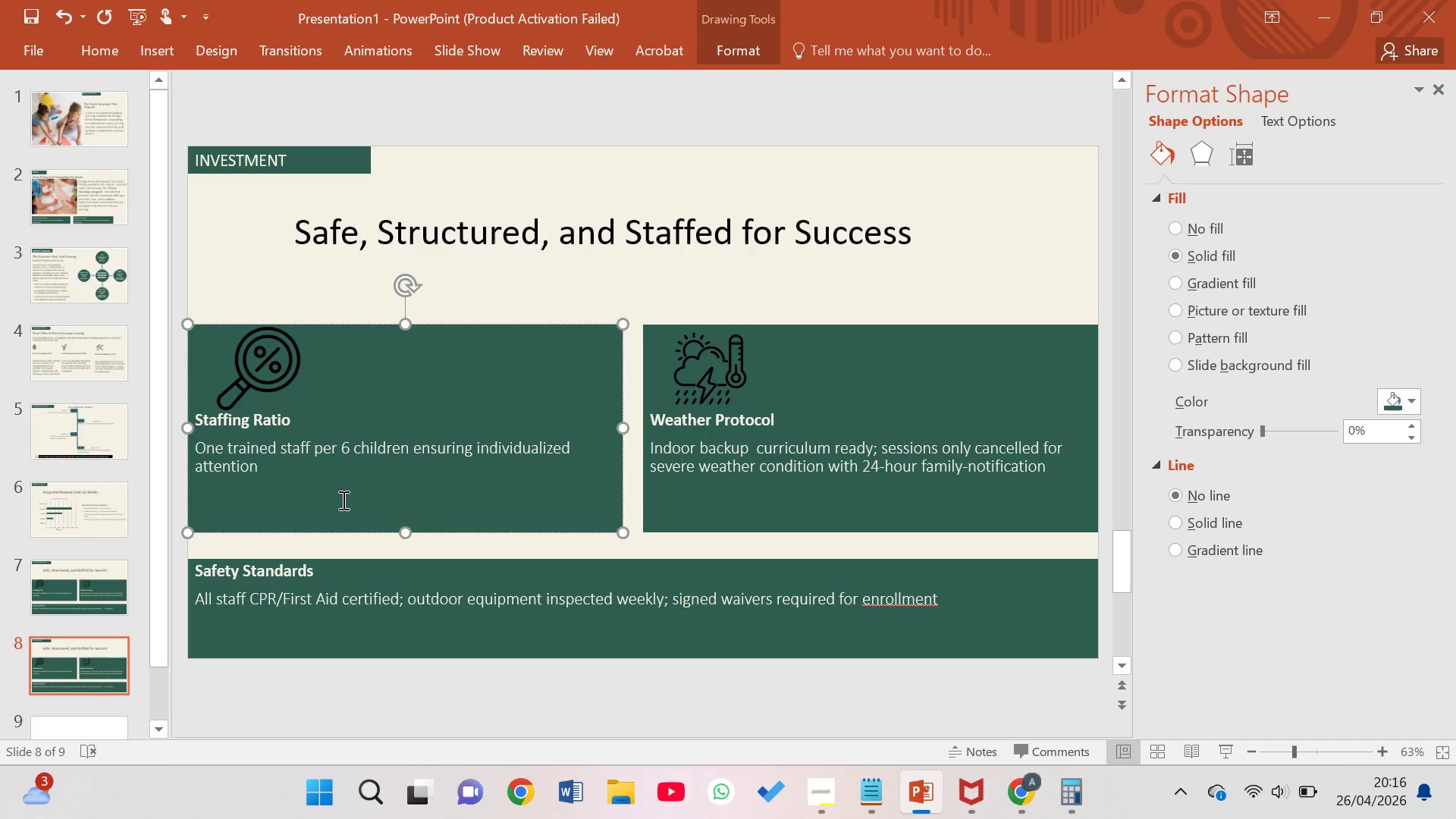 
left_click([307, 248])
 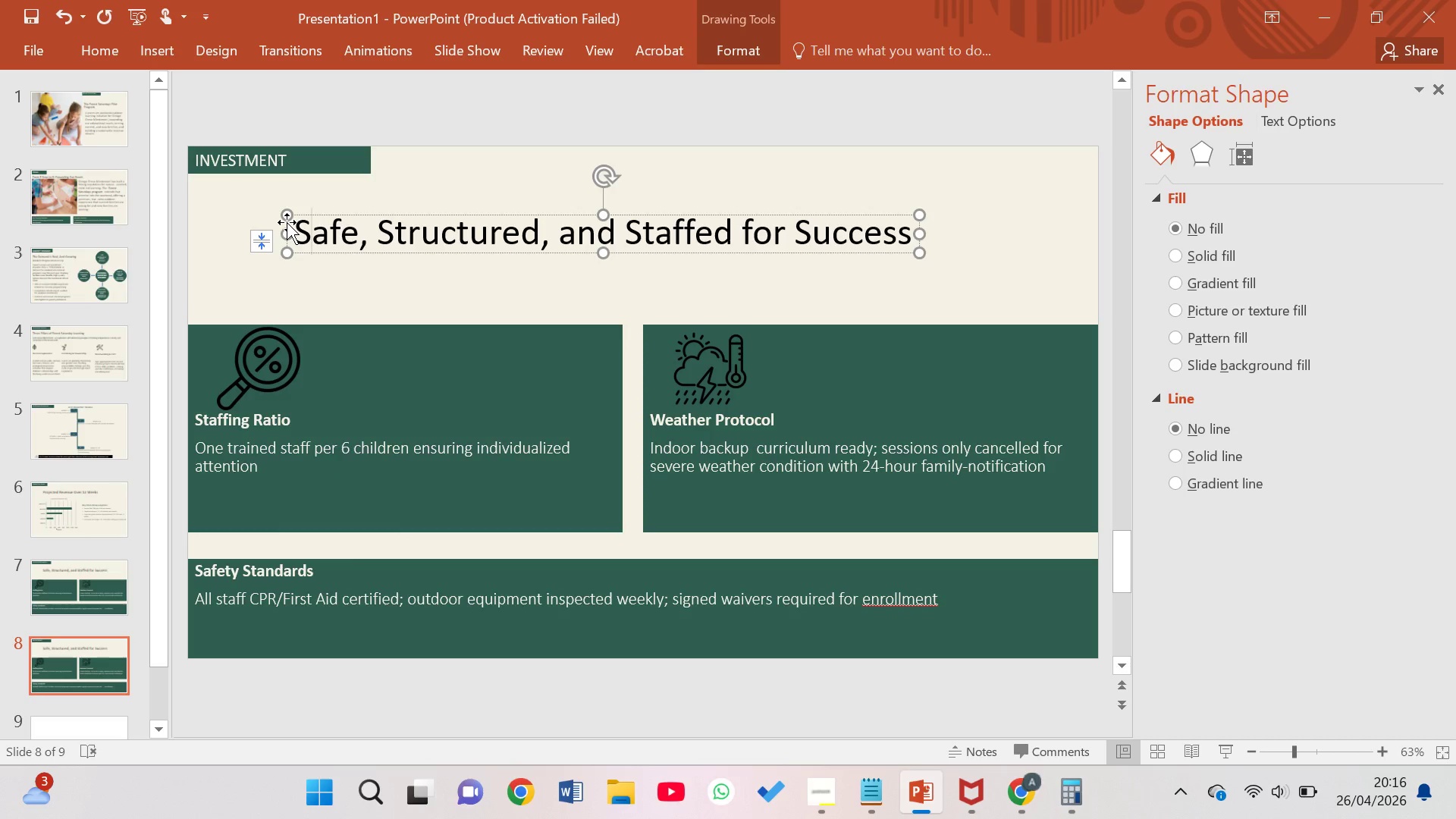 
left_click_drag(start_coordinate=[287, 222], to_coordinate=[264, 195])
 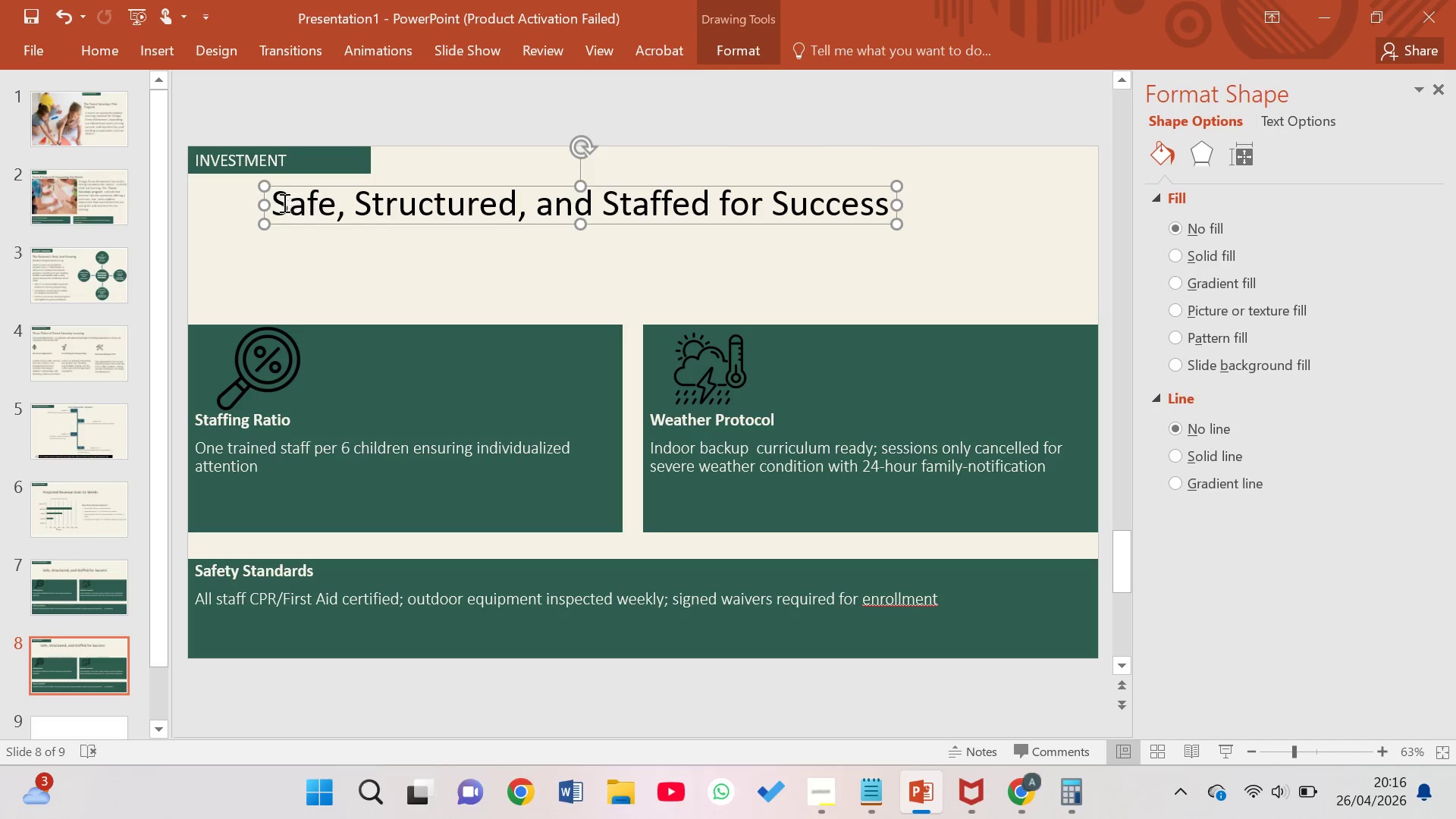 
left_click_drag(start_coordinate=[279, 199], to_coordinate=[830, 247])
 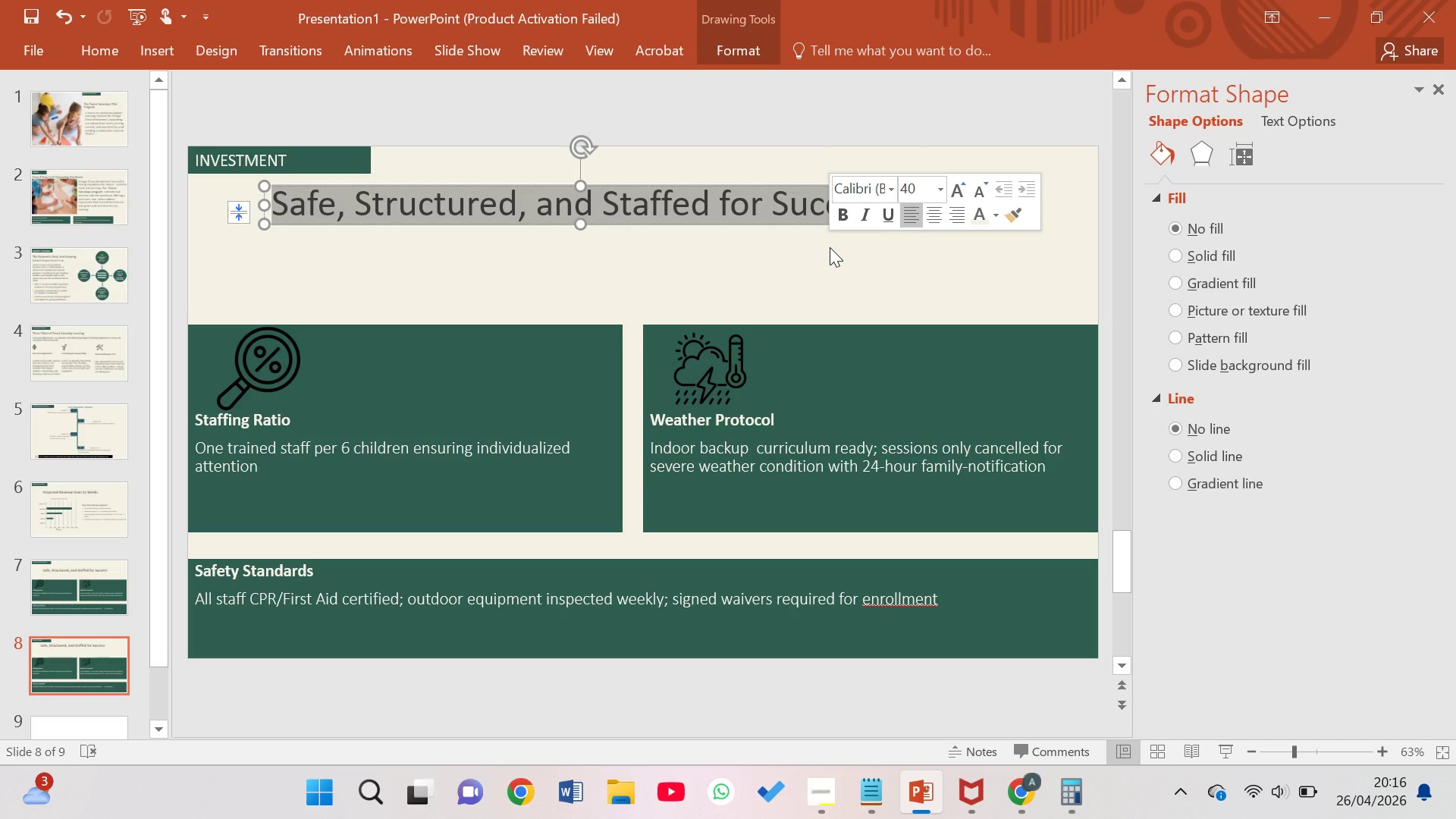 
type(w)
key(Backspace)
type(What we are asking the Boardv to Approve)
 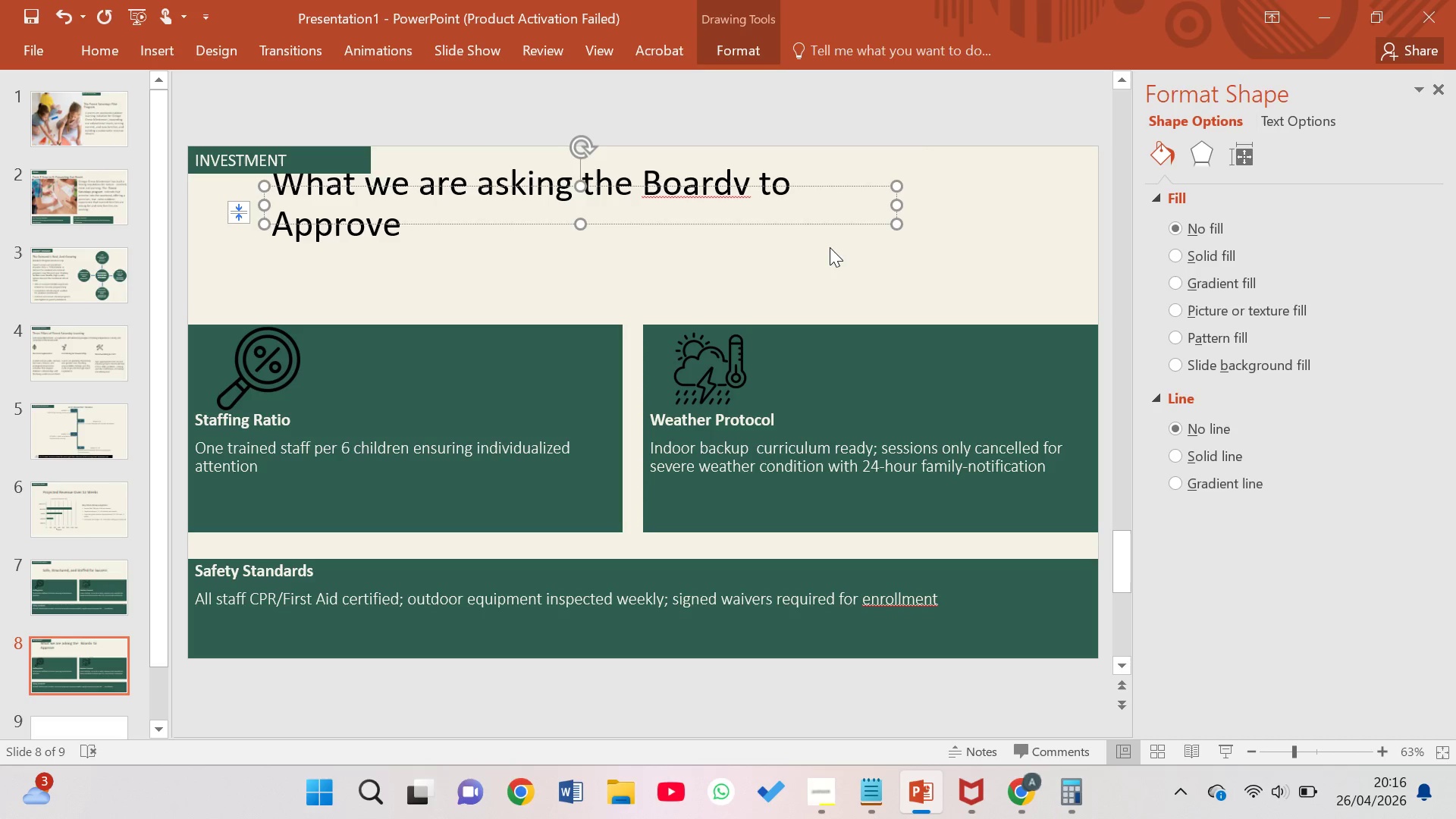 
left_click_drag(start_coordinate=[897, 202], to_coordinate=[993, 196])
 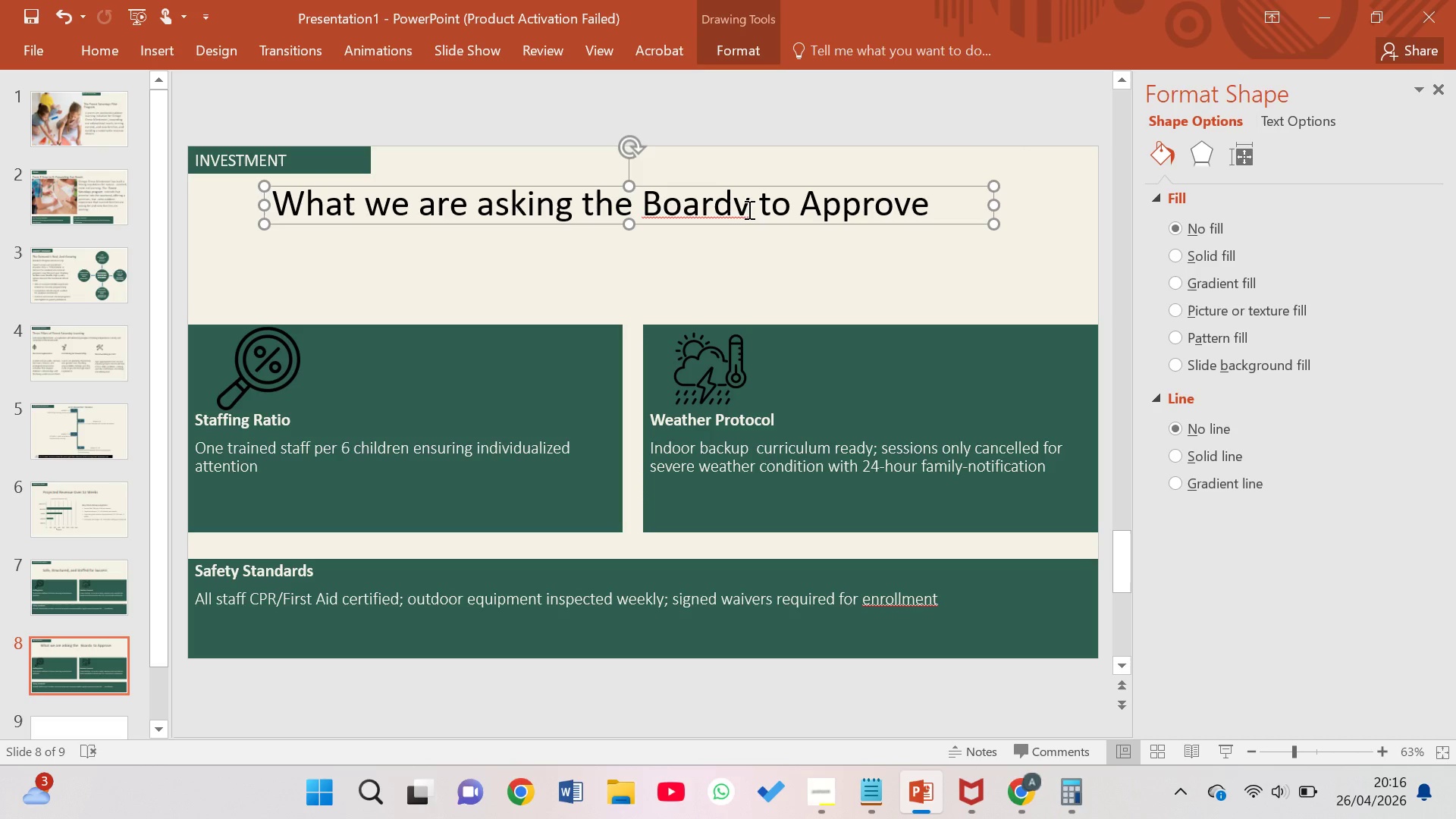 
left_click([742, 207])
 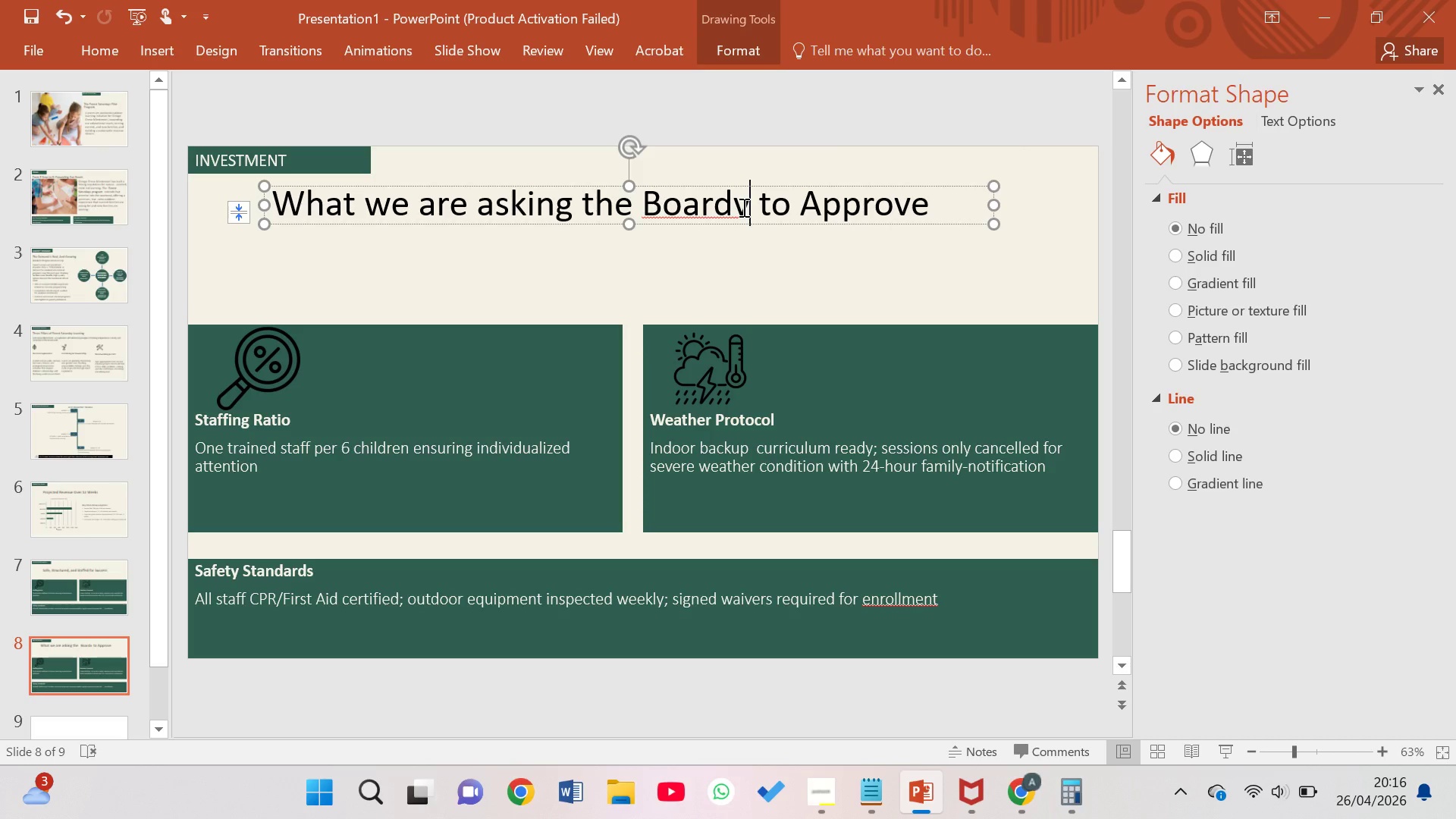 
key(Backspace)
 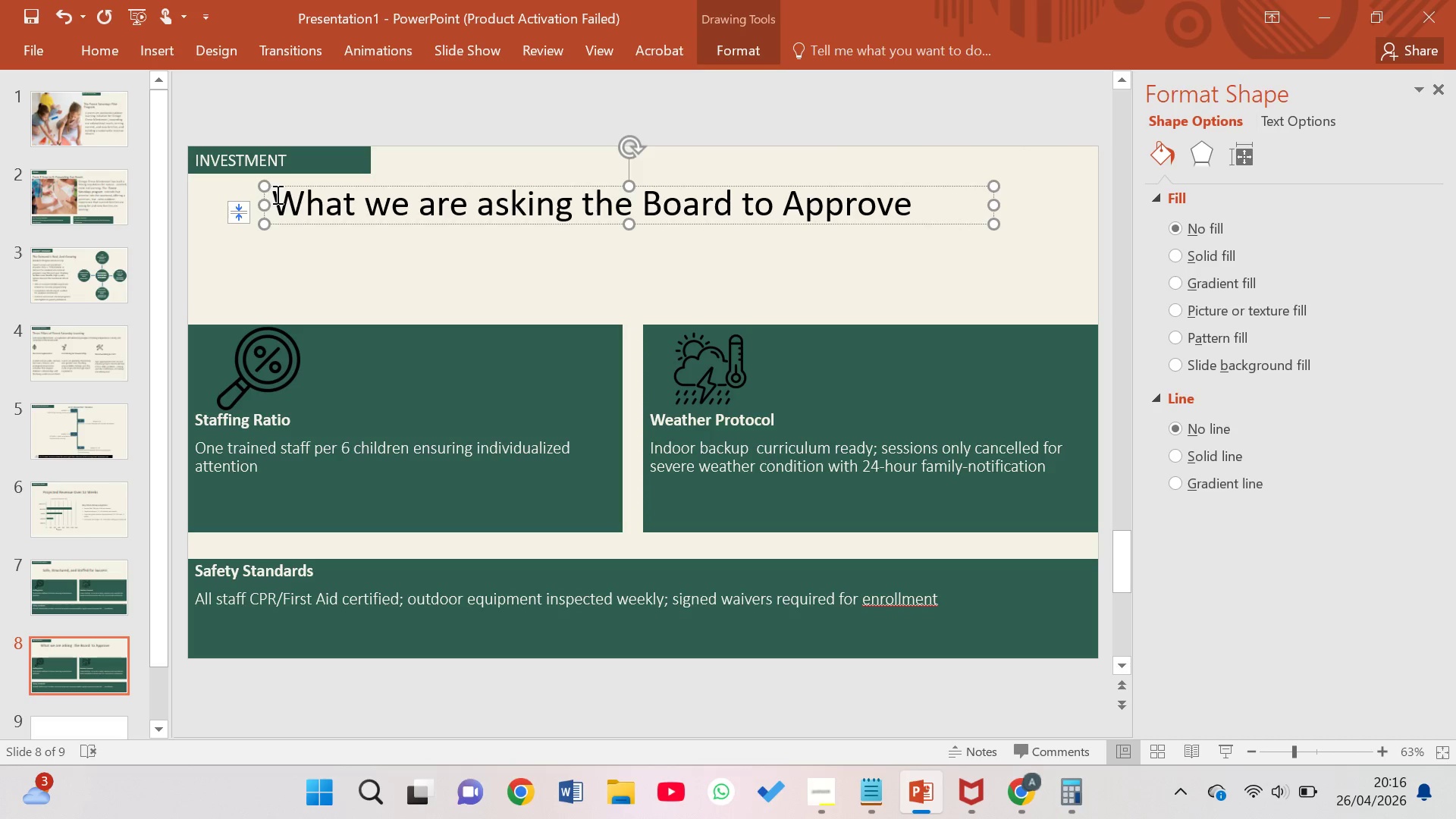 
left_click([261, 192])
 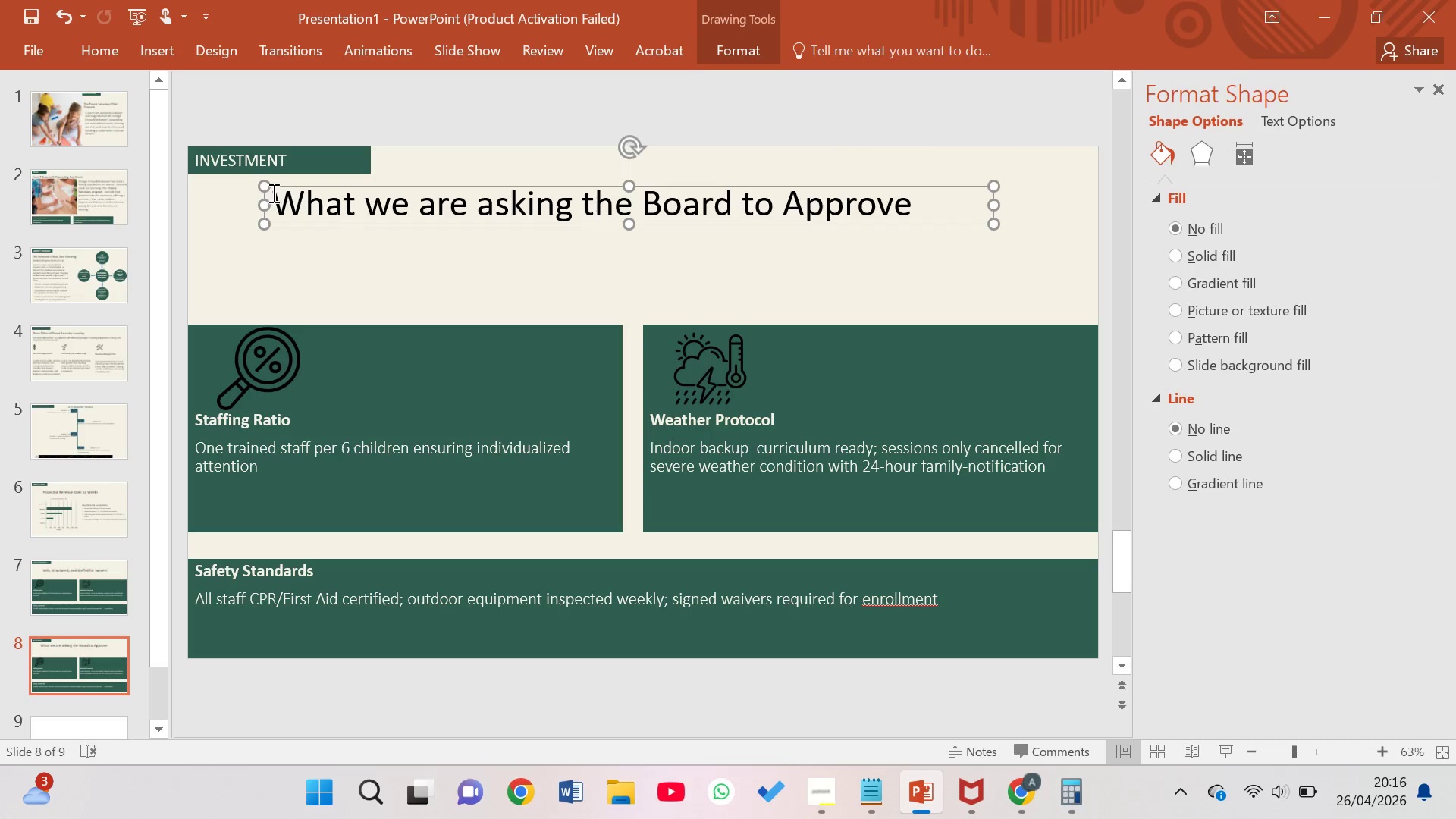 
left_click_drag(start_coordinate=[275, 187], to_coordinate=[223, 174])
 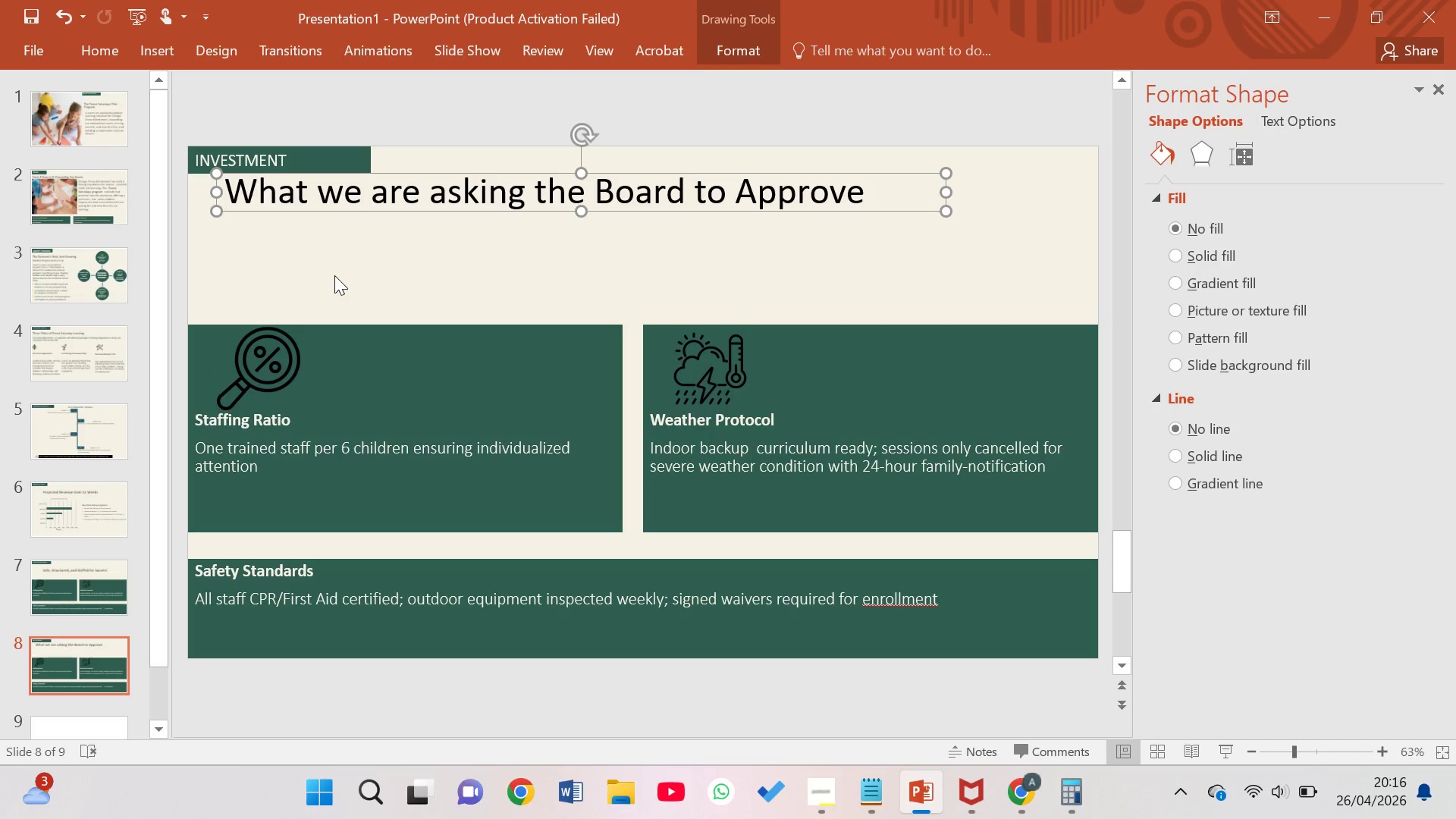 
left_click([334, 280])
 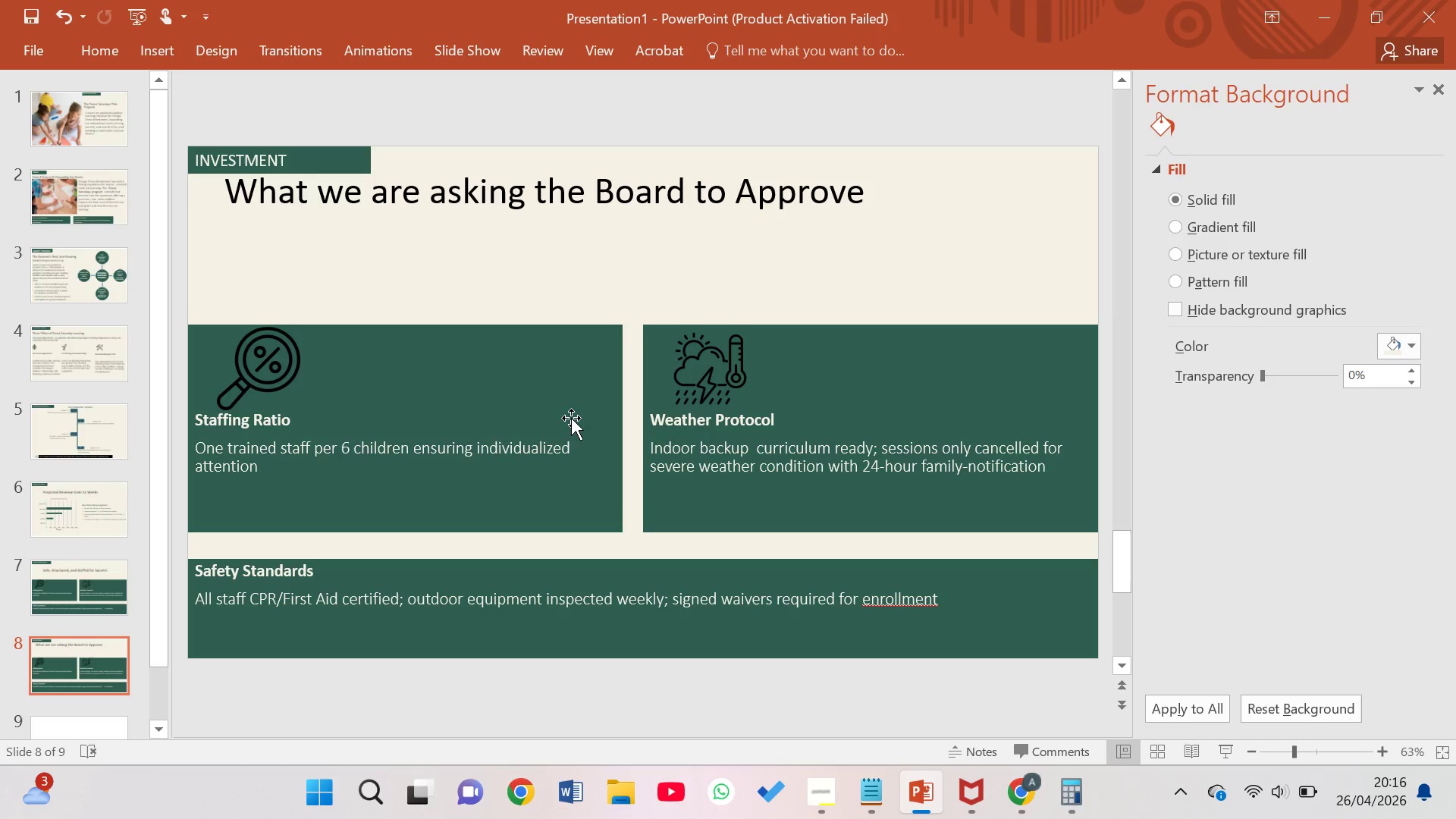 
left_click([460, 392])
 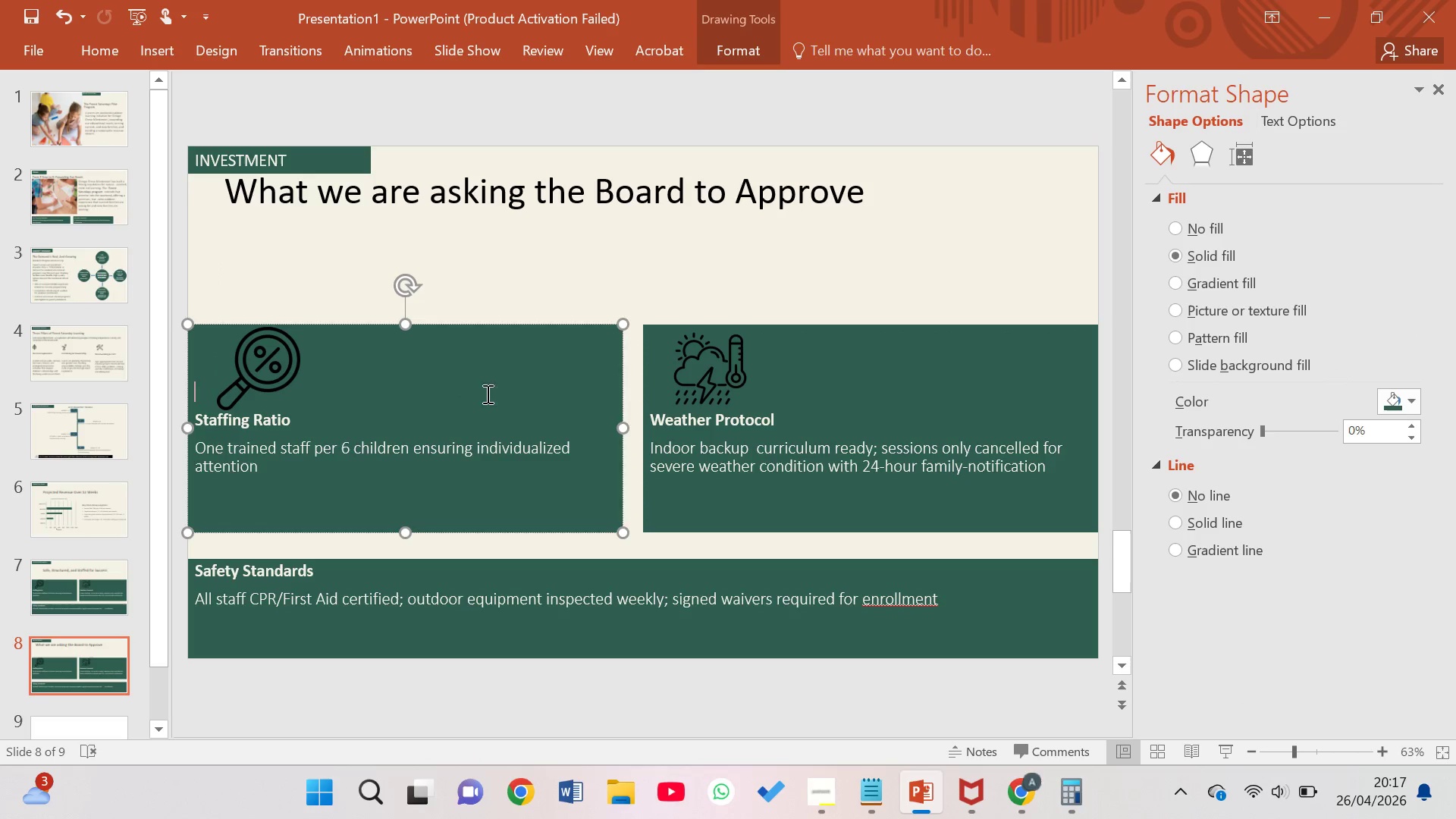 
left_click([726, 399])
 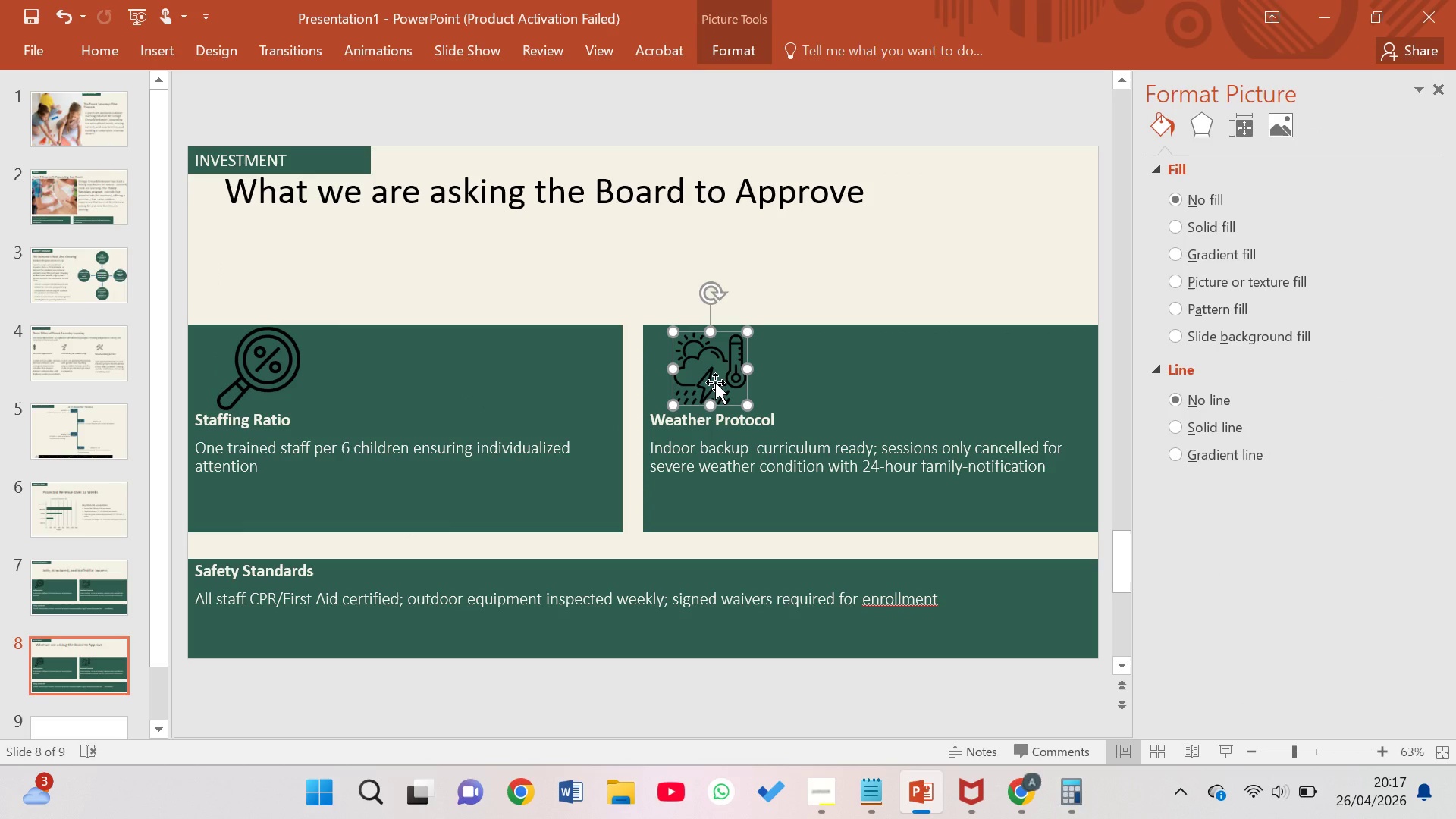 
key(Backspace)
 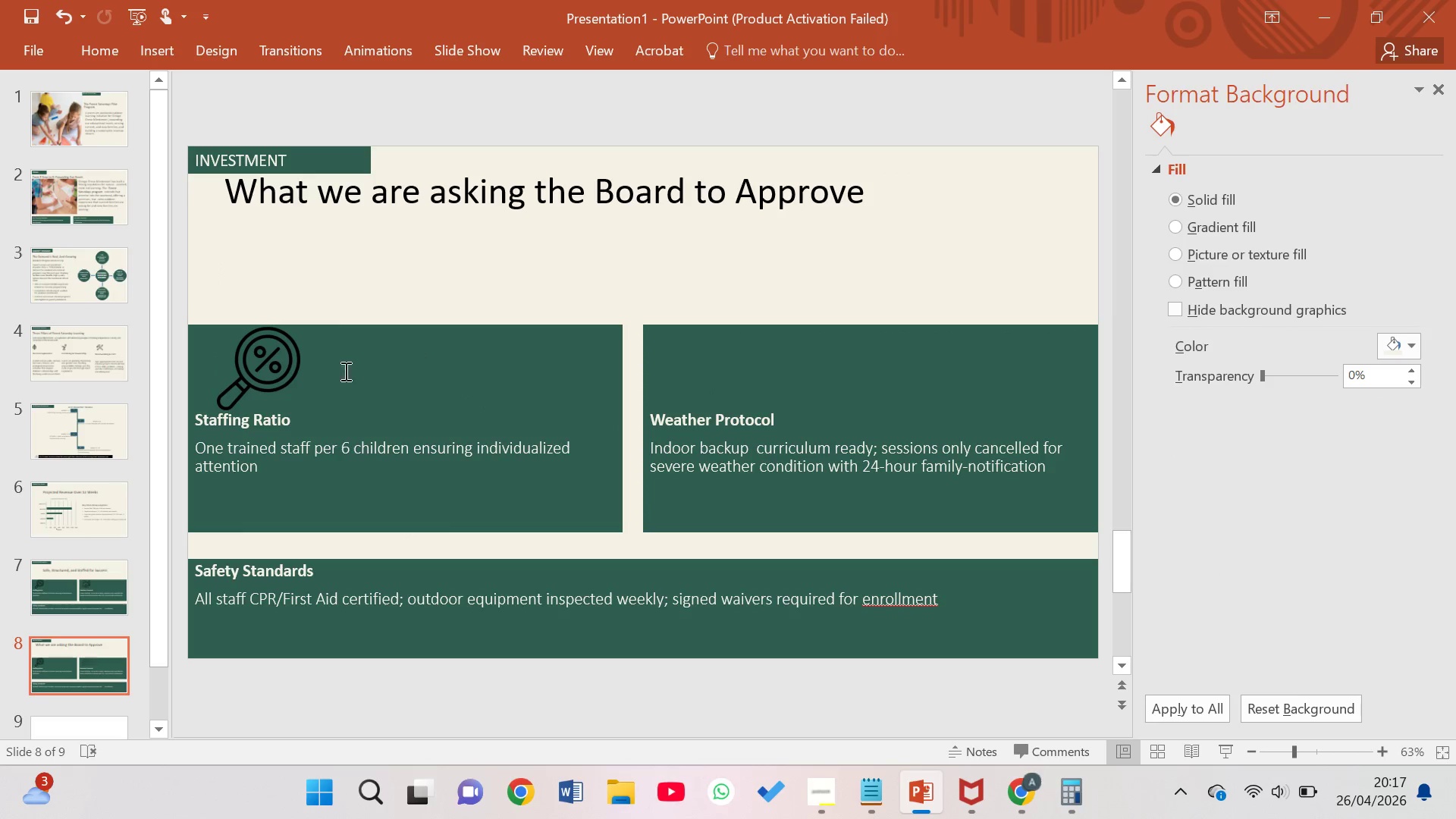 
left_click([282, 366])
 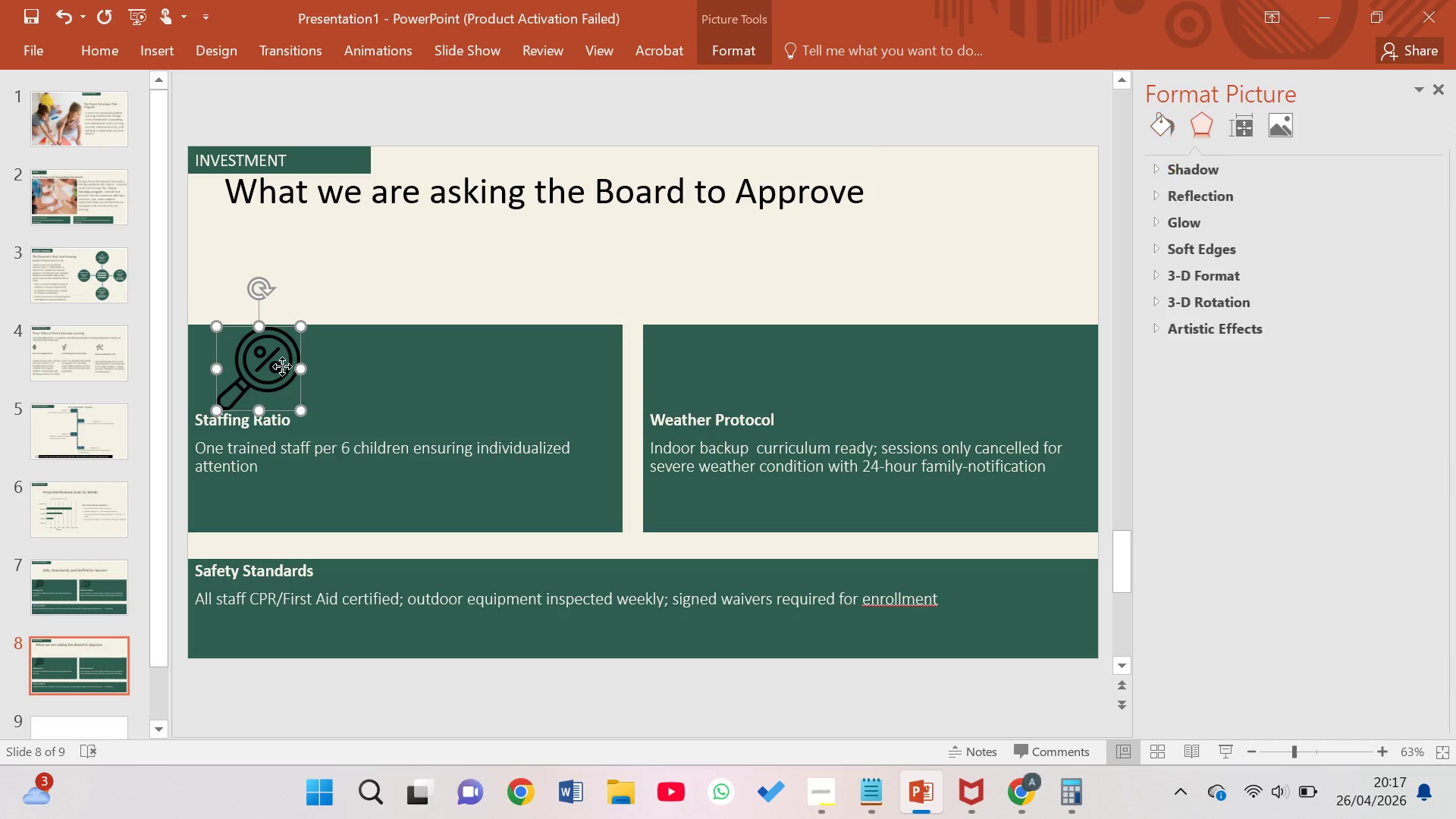 
key(Backspace)
 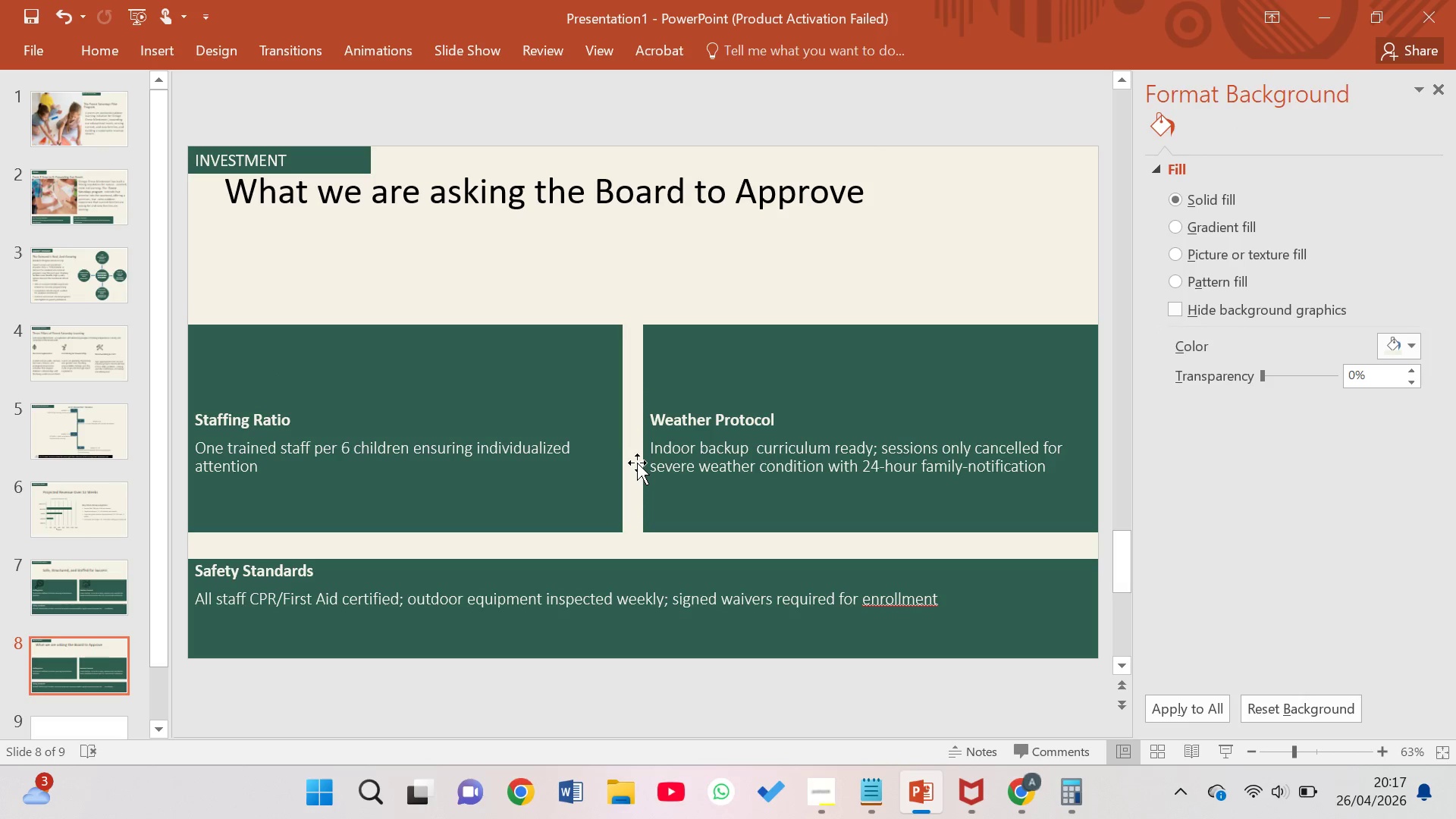 
left_click([693, 429])
 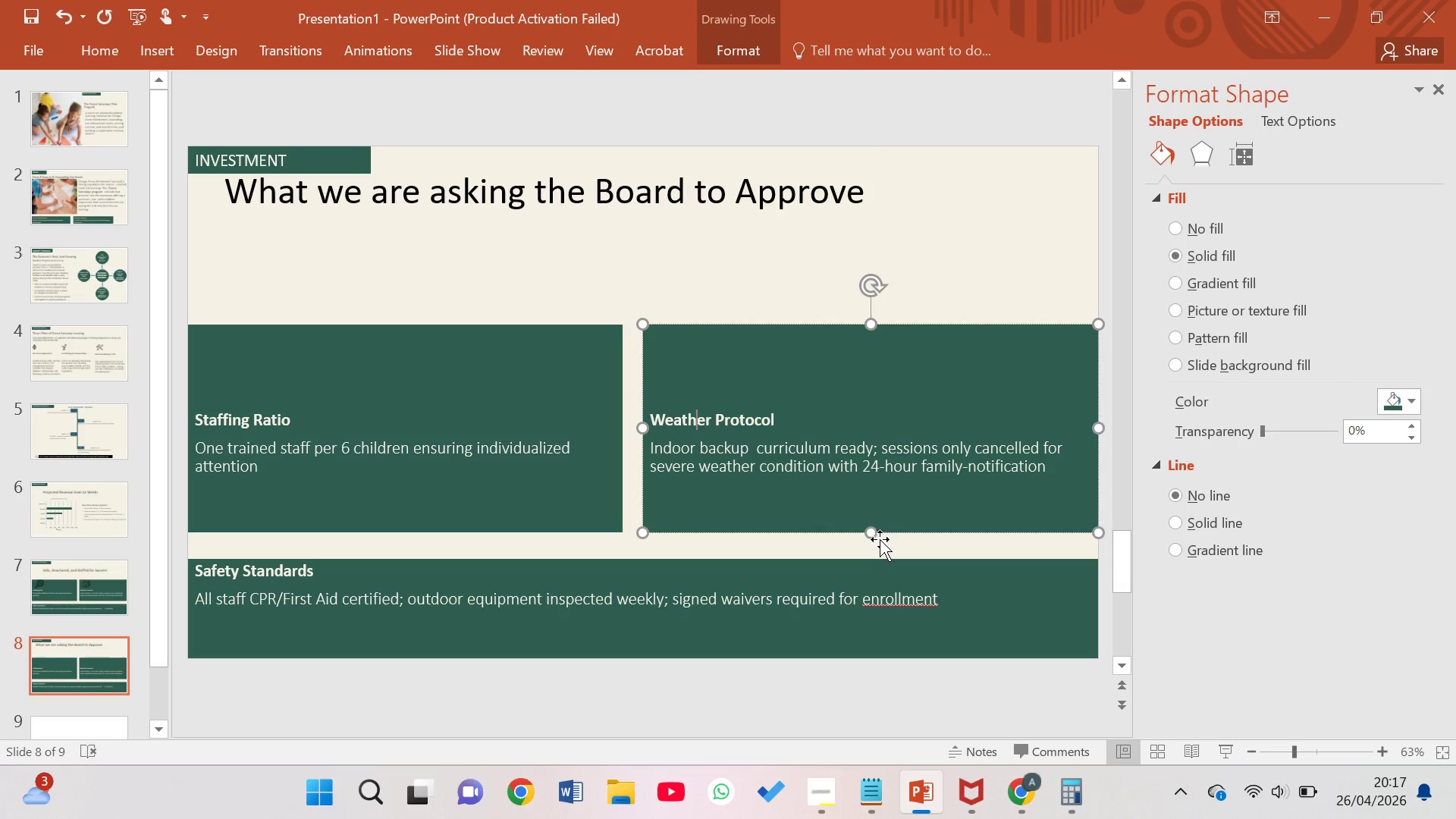 
left_click_drag(start_coordinate=[873, 535], to_coordinate=[849, 468])
 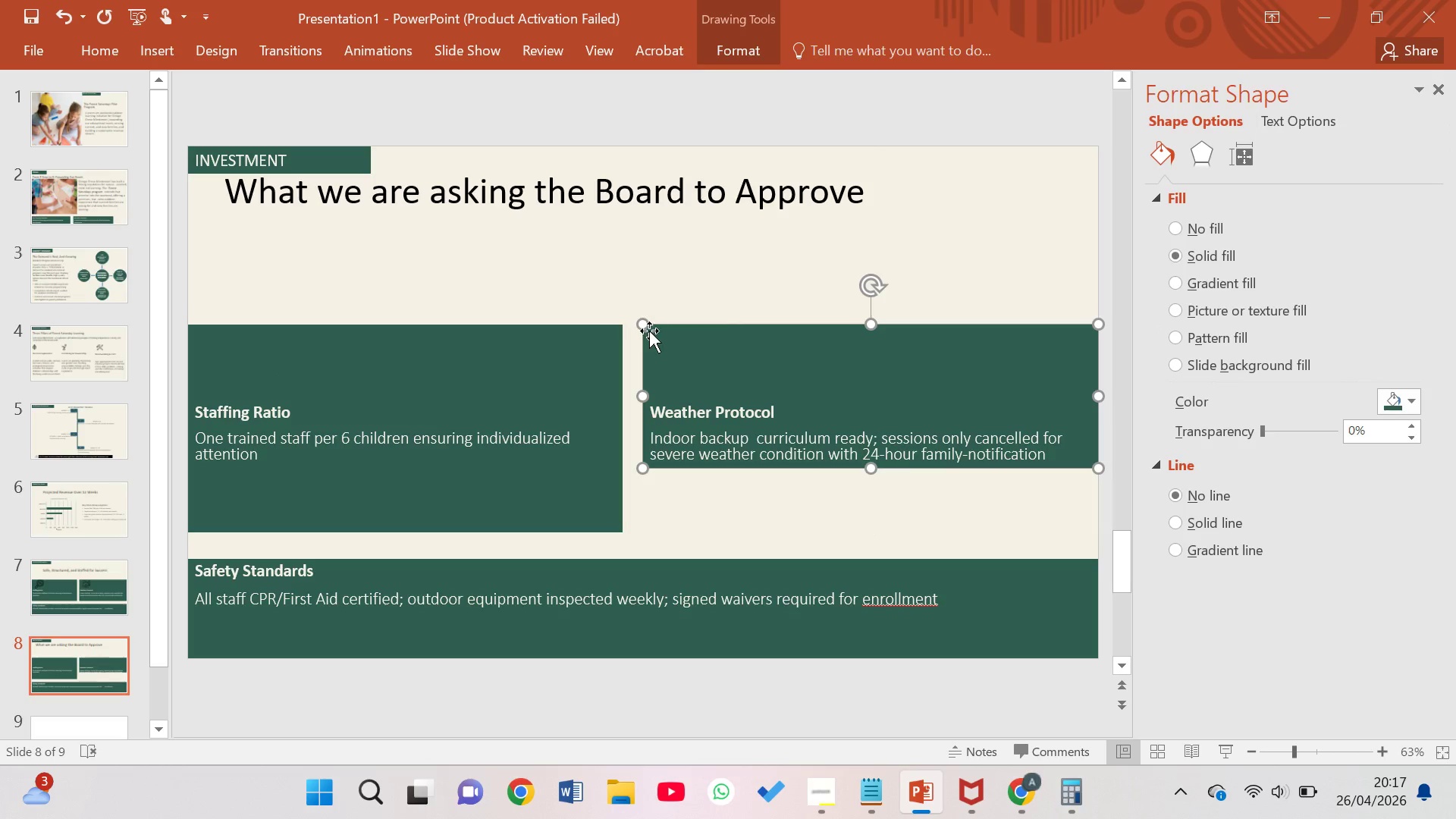 
left_click_drag(start_coordinate=[649, 329], to_coordinate=[651, 223])
 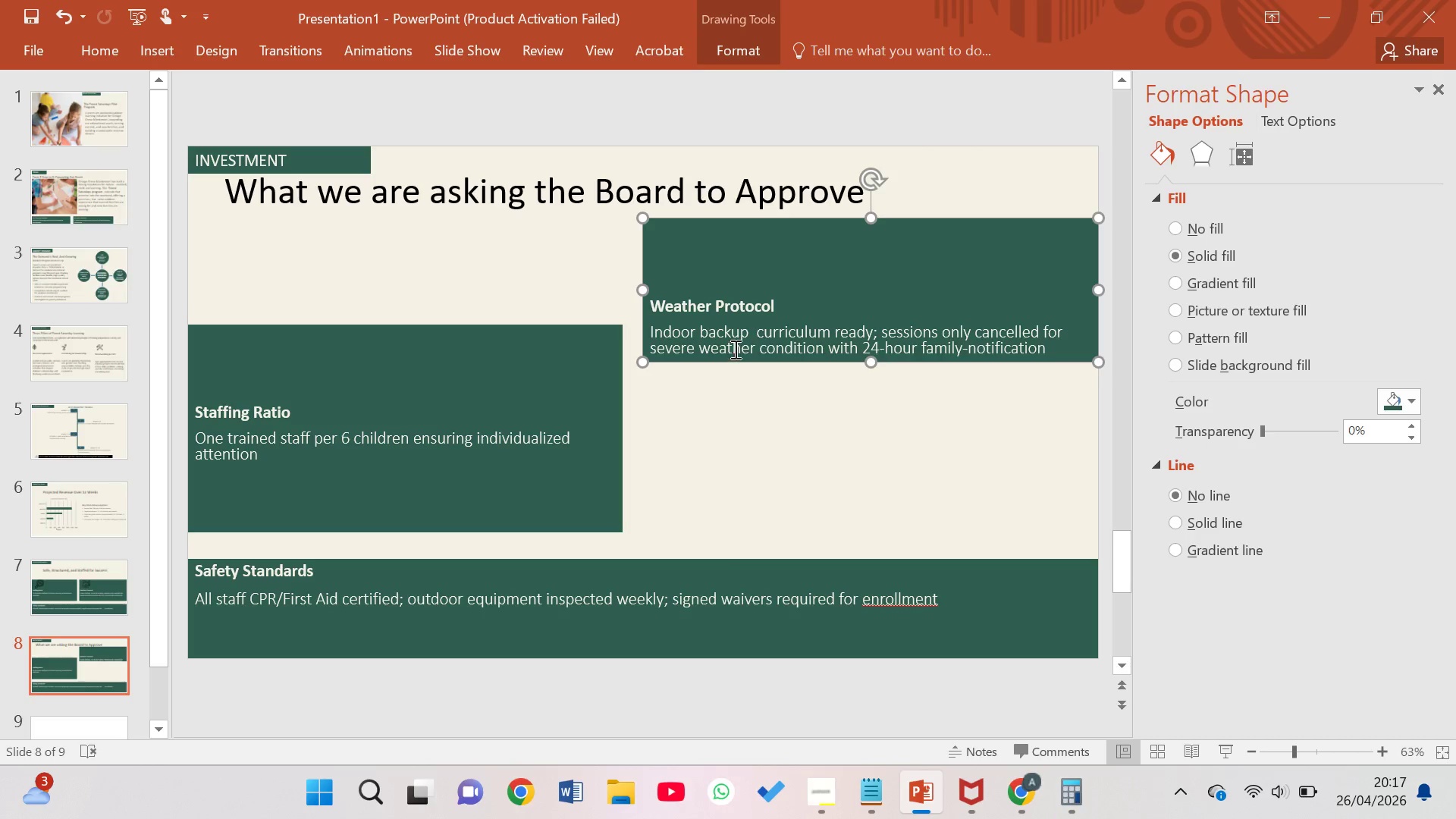 
key(Control+D)
 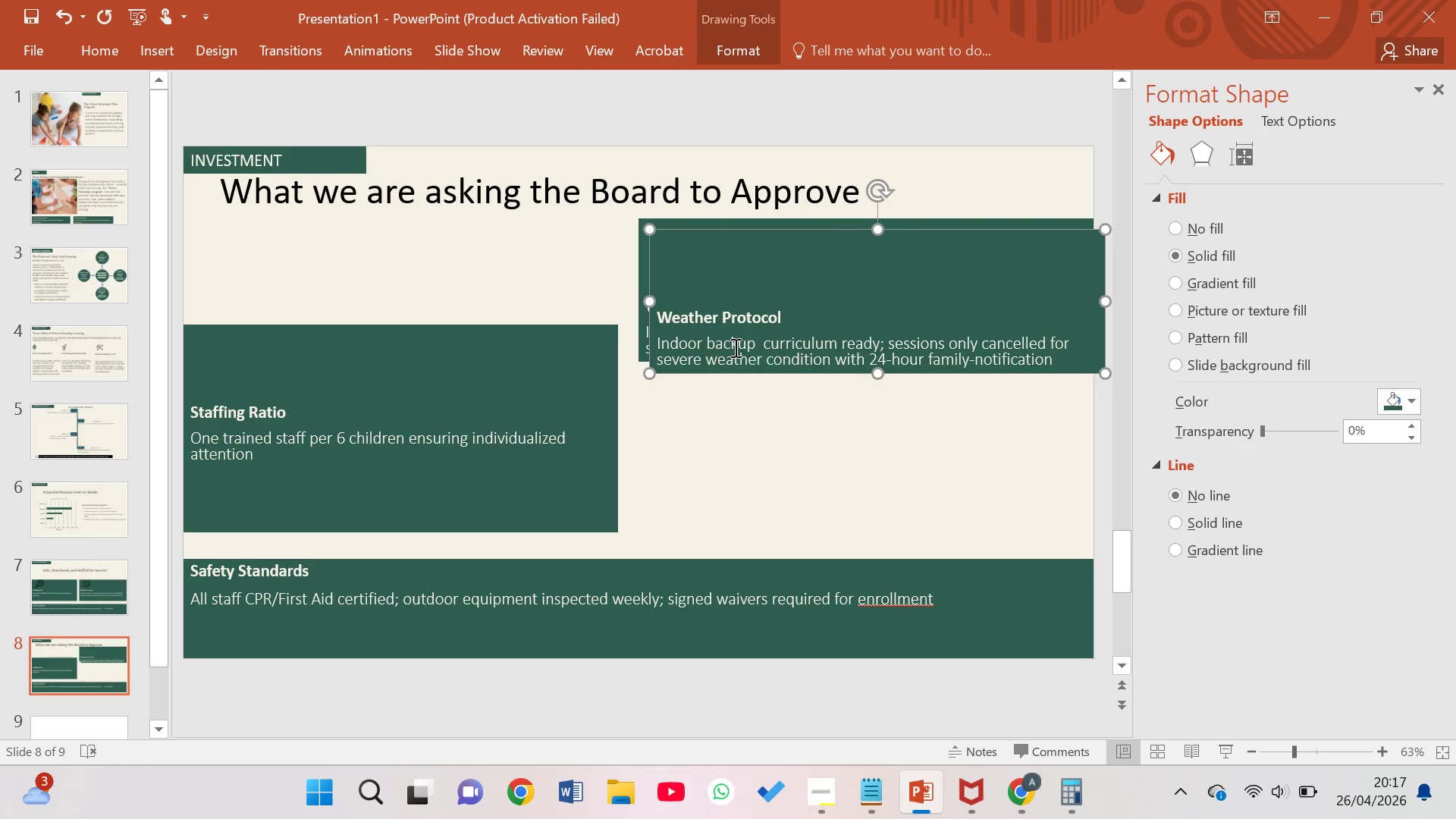 
key(Control+D)
 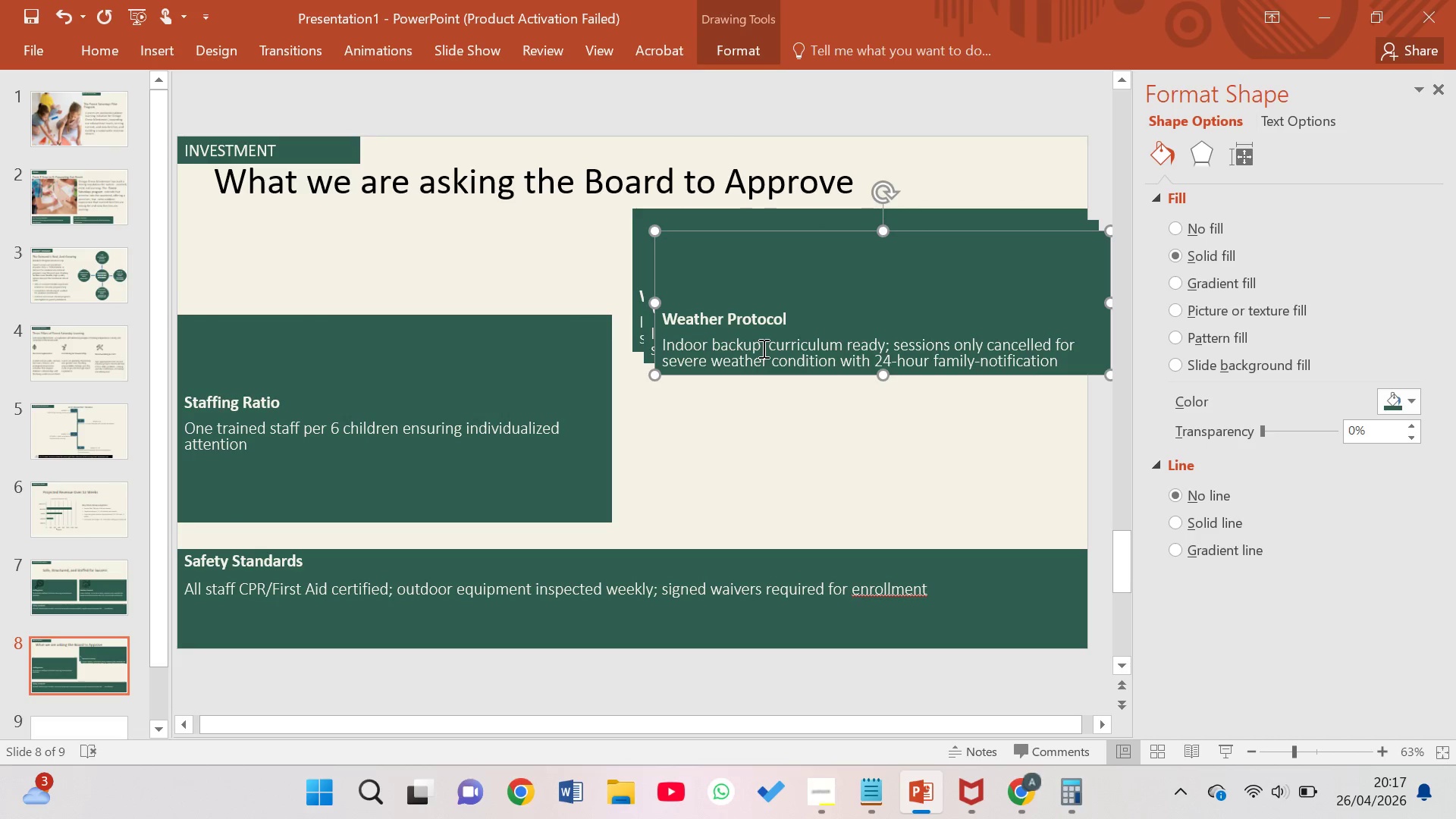 
left_click_drag(start_coordinate=[763, 348], to_coordinate=[768, 455])
 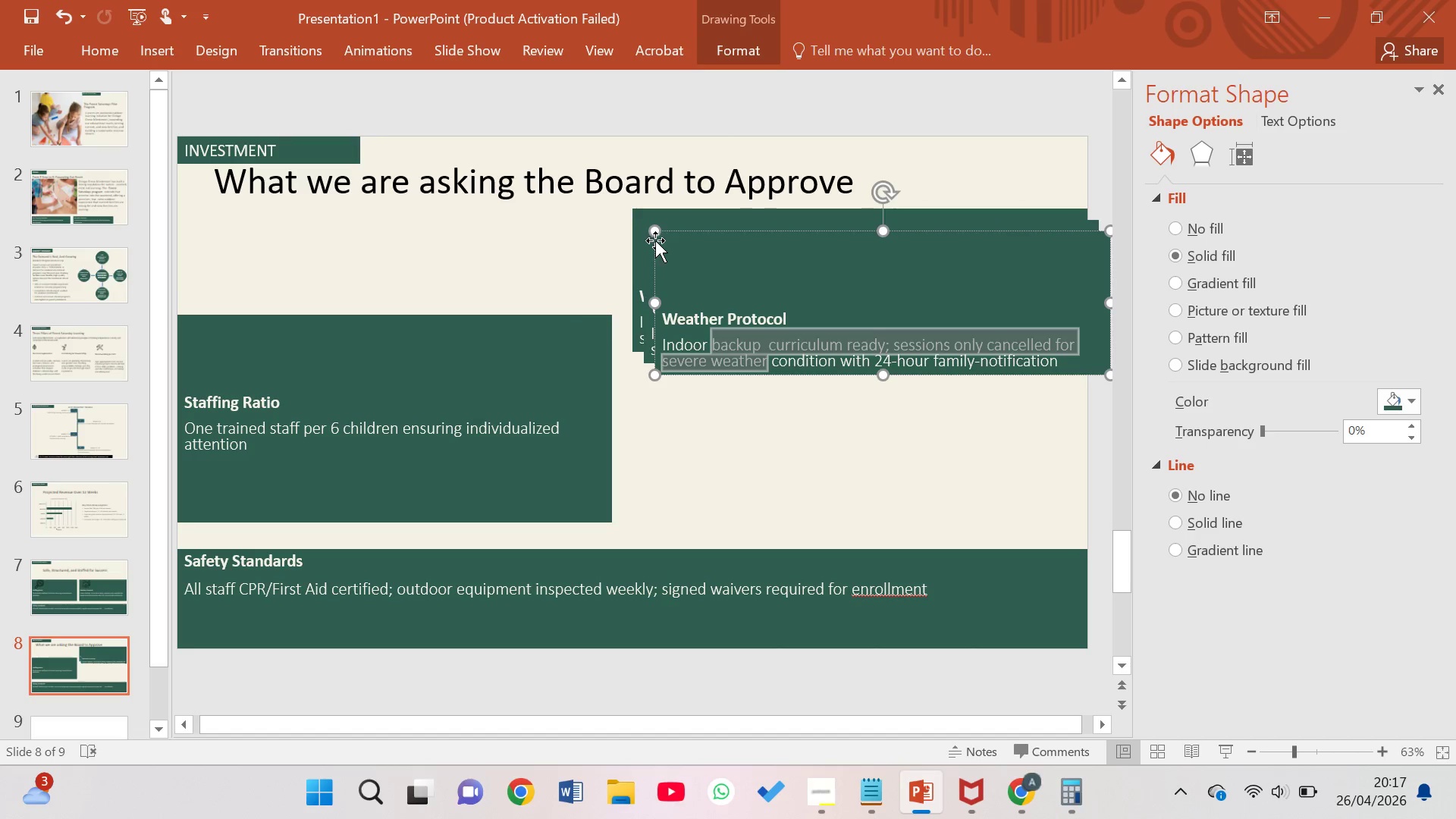 
left_click_drag(start_coordinate=[653, 238], to_coordinate=[650, 386])
 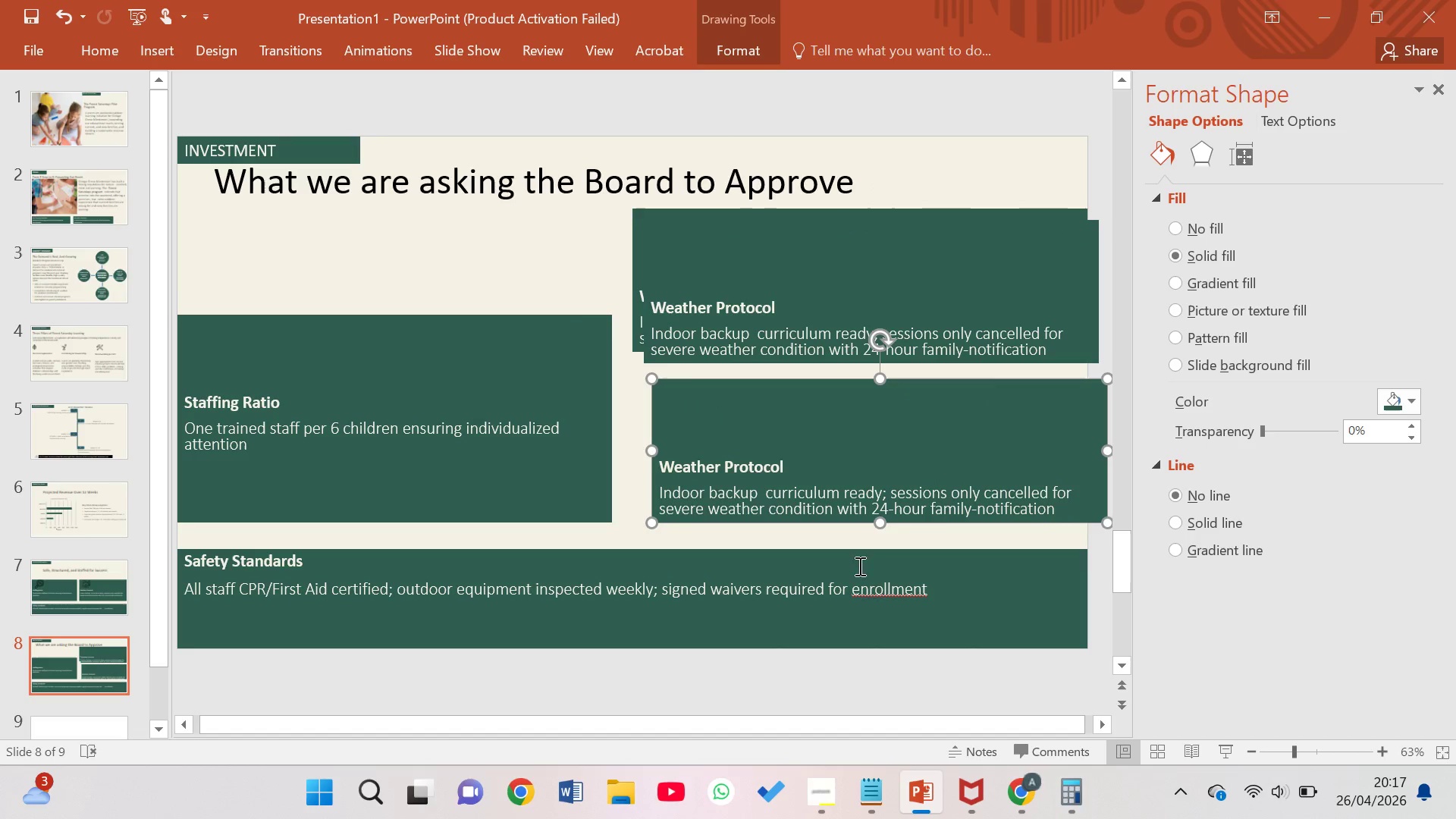 
left_click([880, 604])
 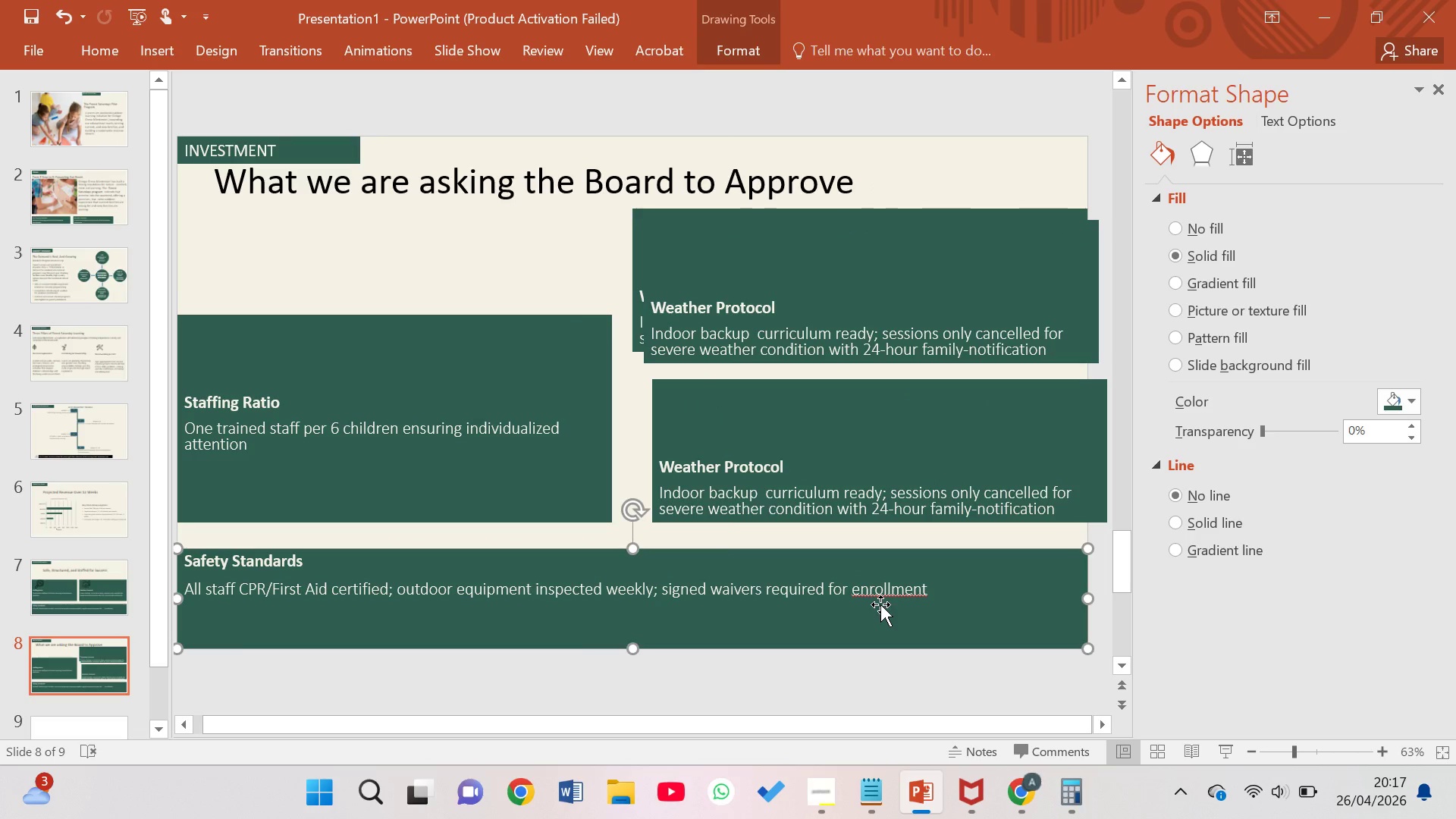 
key(Backspace)
 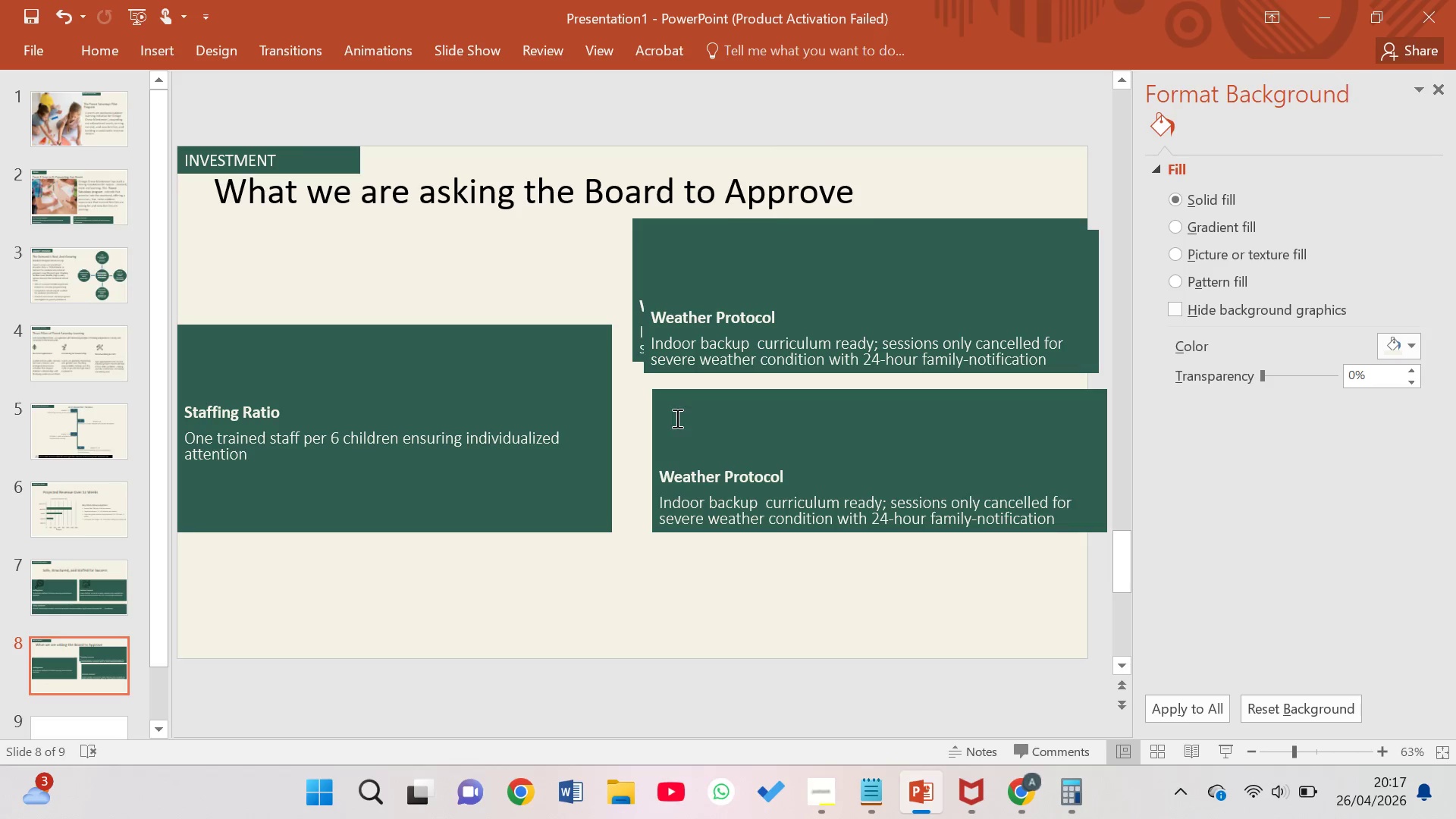 
left_click([662, 403])
 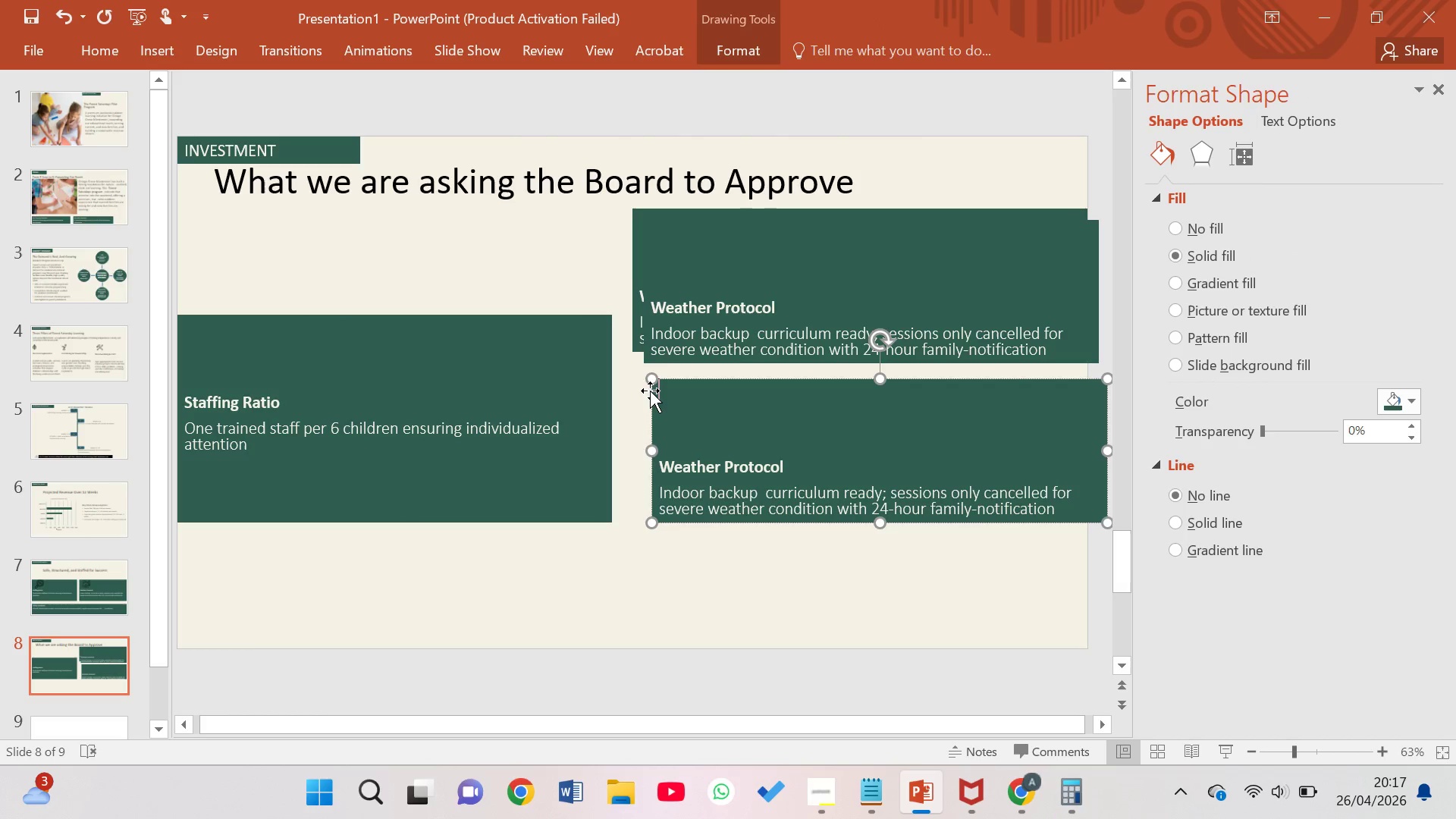 
left_click_drag(start_coordinate=[654, 391], to_coordinate=[636, 527])
 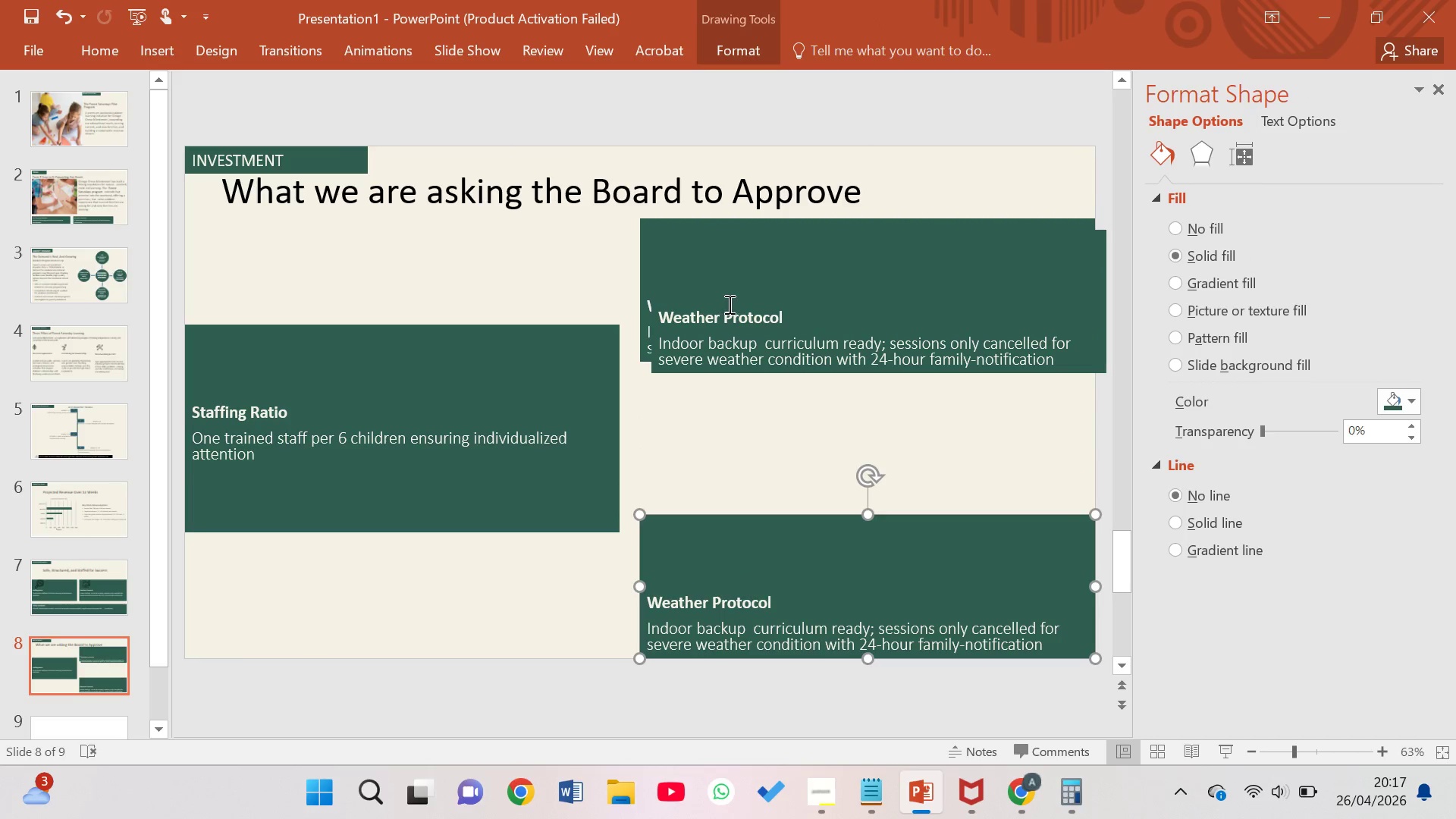 
left_click([731, 307])
 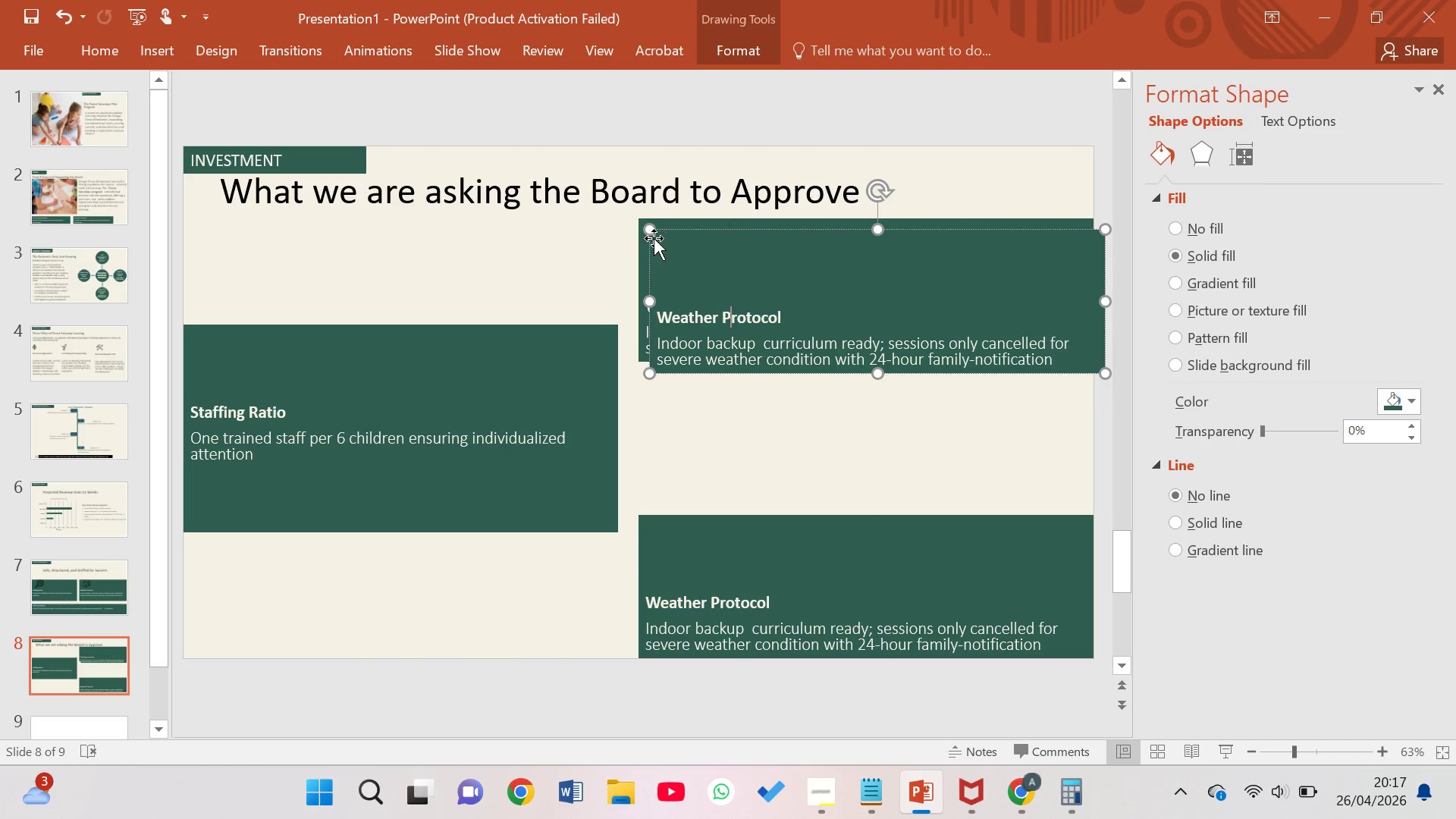 
left_click_drag(start_coordinate=[655, 241], to_coordinate=[648, 377])
 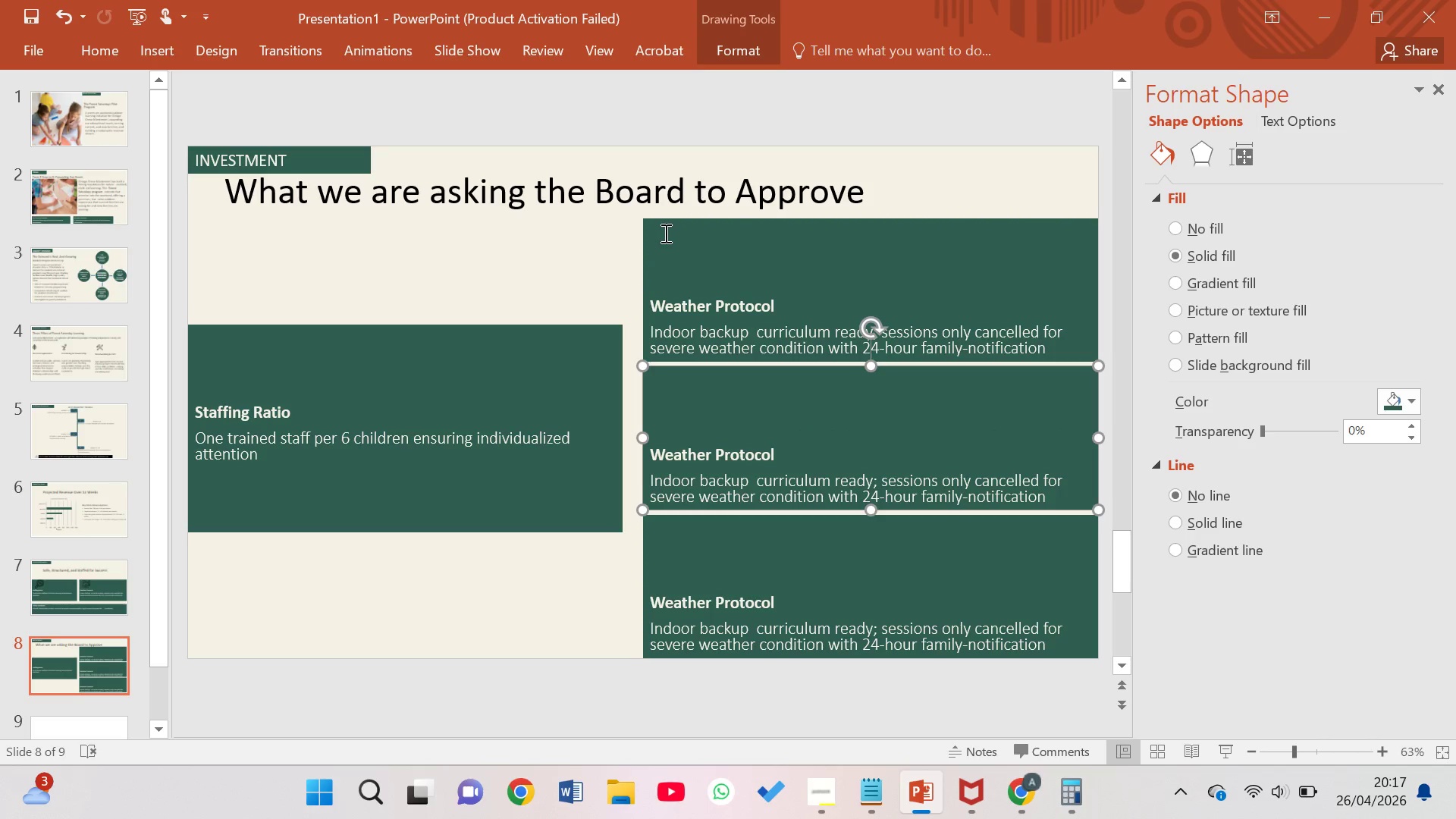 
wait(5.62)
 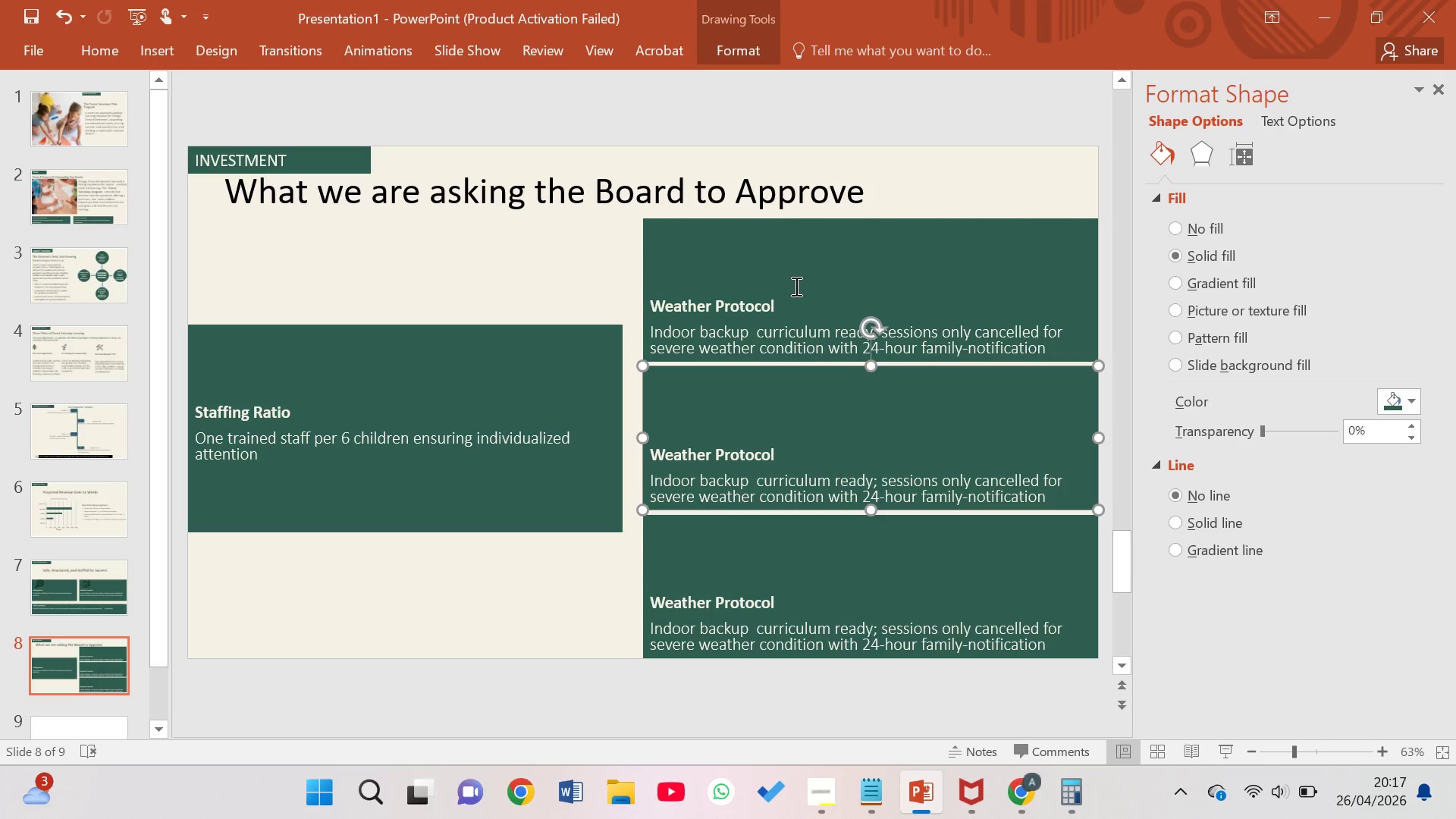 
left_click([767, 256])
 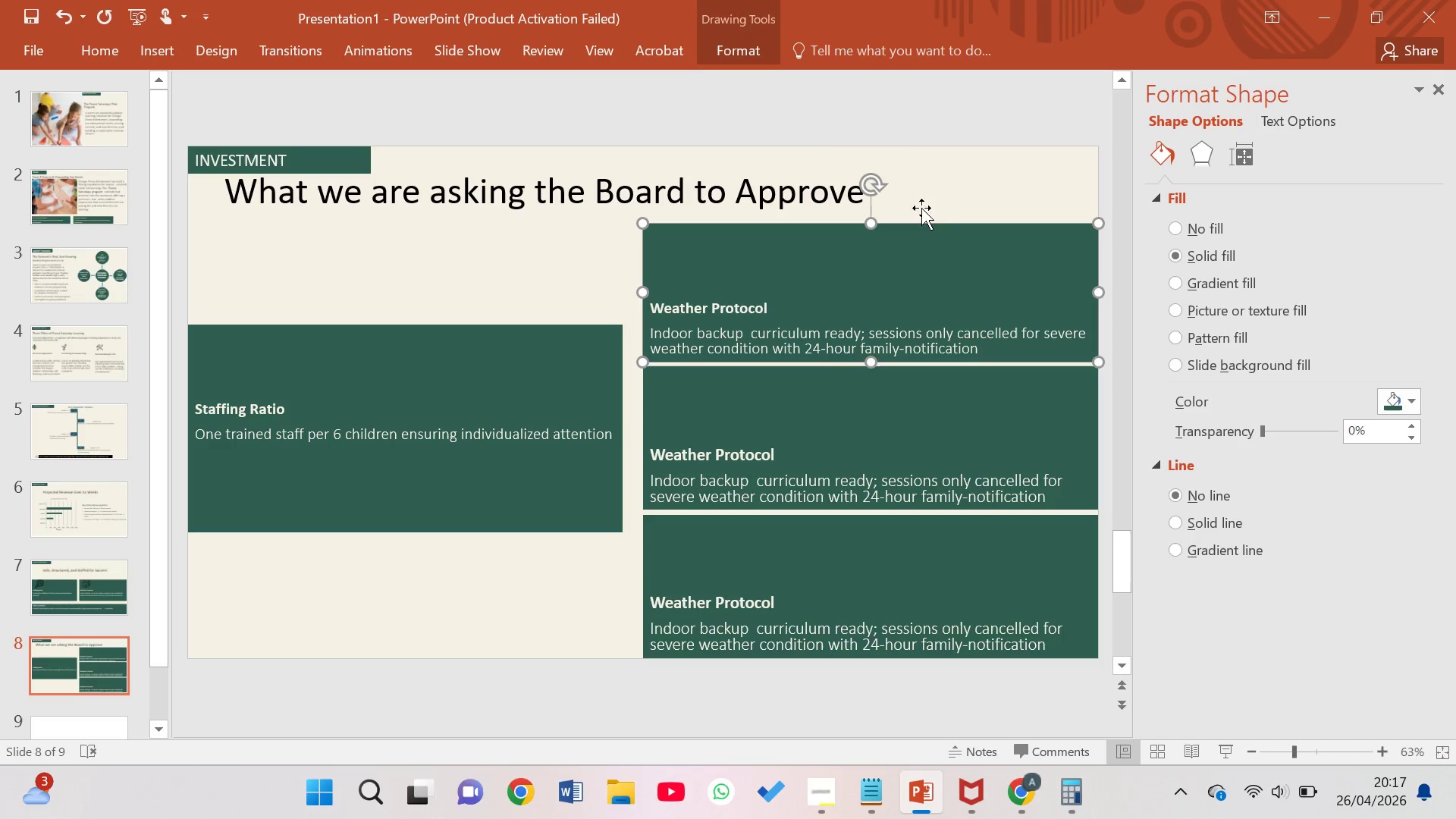 
wait(8.94)
 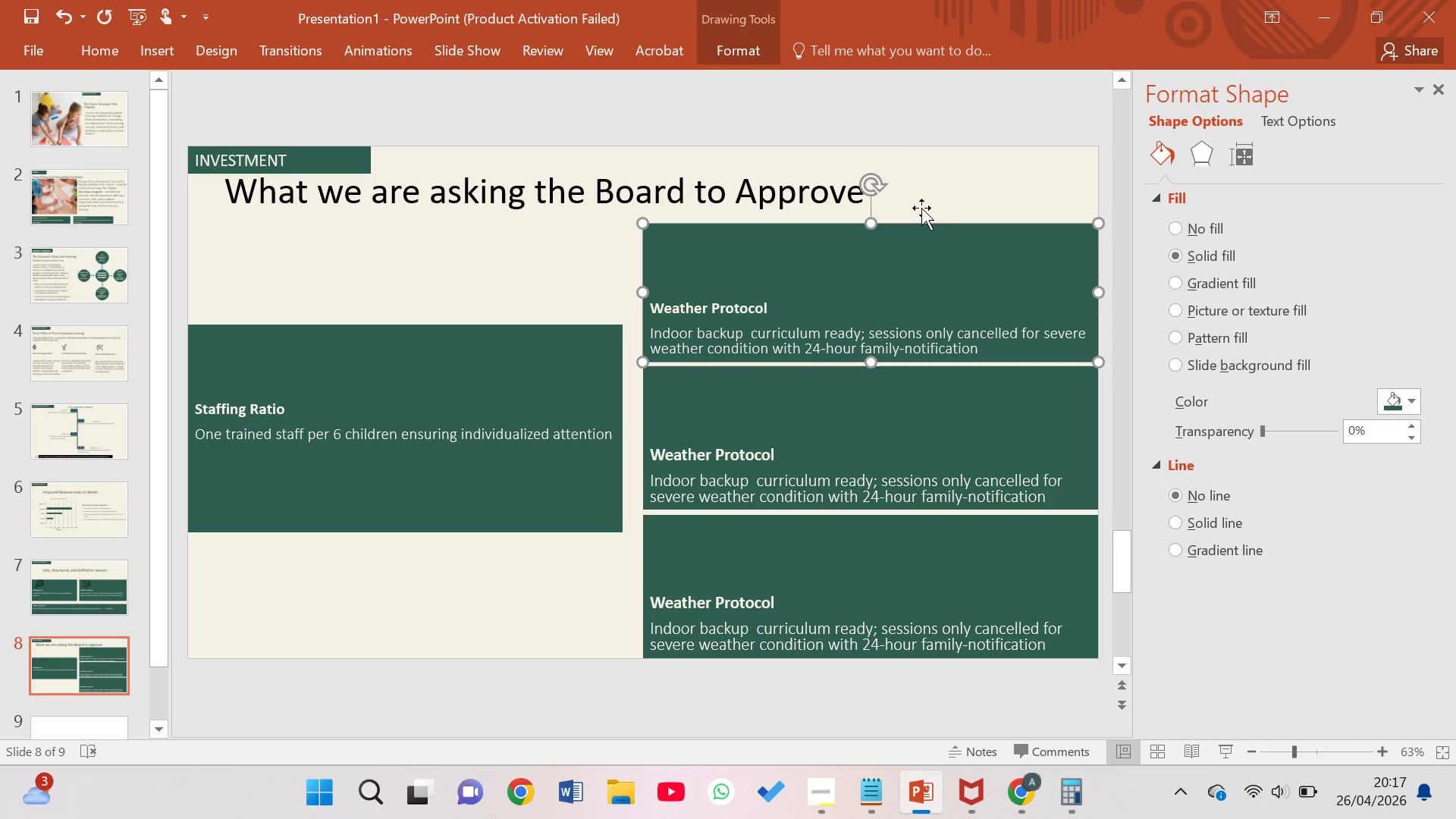 
left_click([871, 559])
 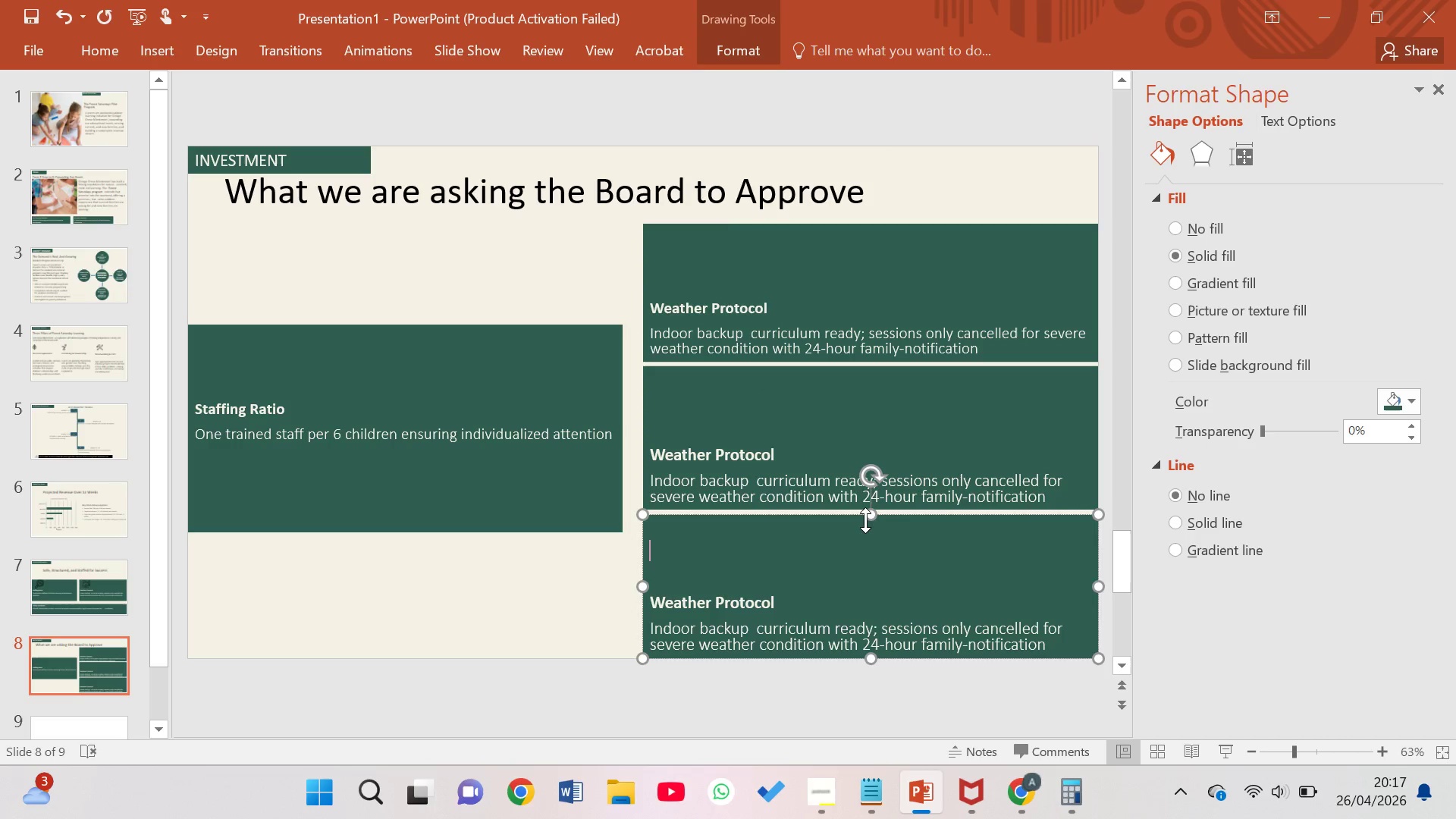 
left_click_drag(start_coordinate=[864, 520], to_coordinate=[871, 540])
 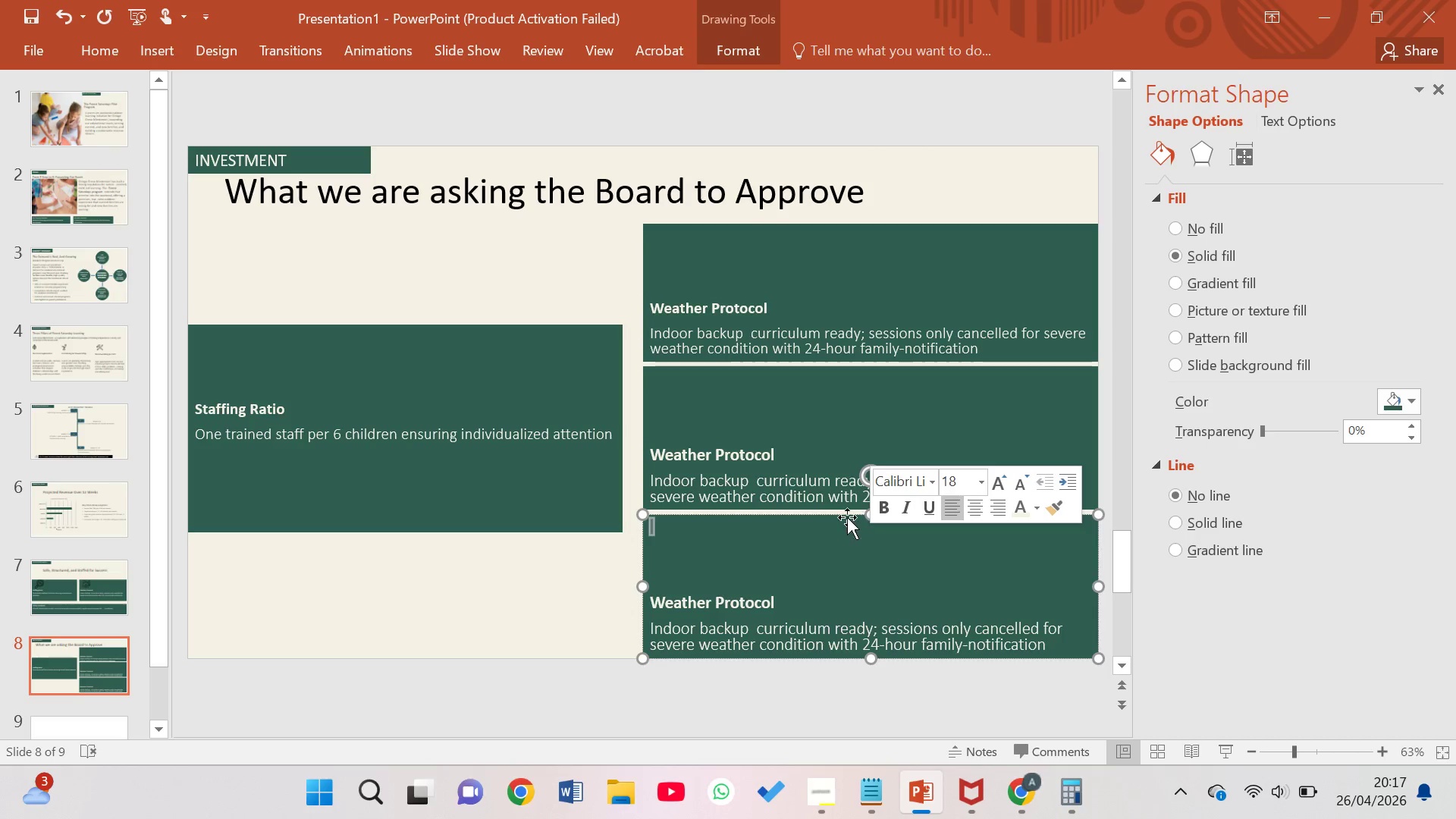 
left_click([844, 516])
 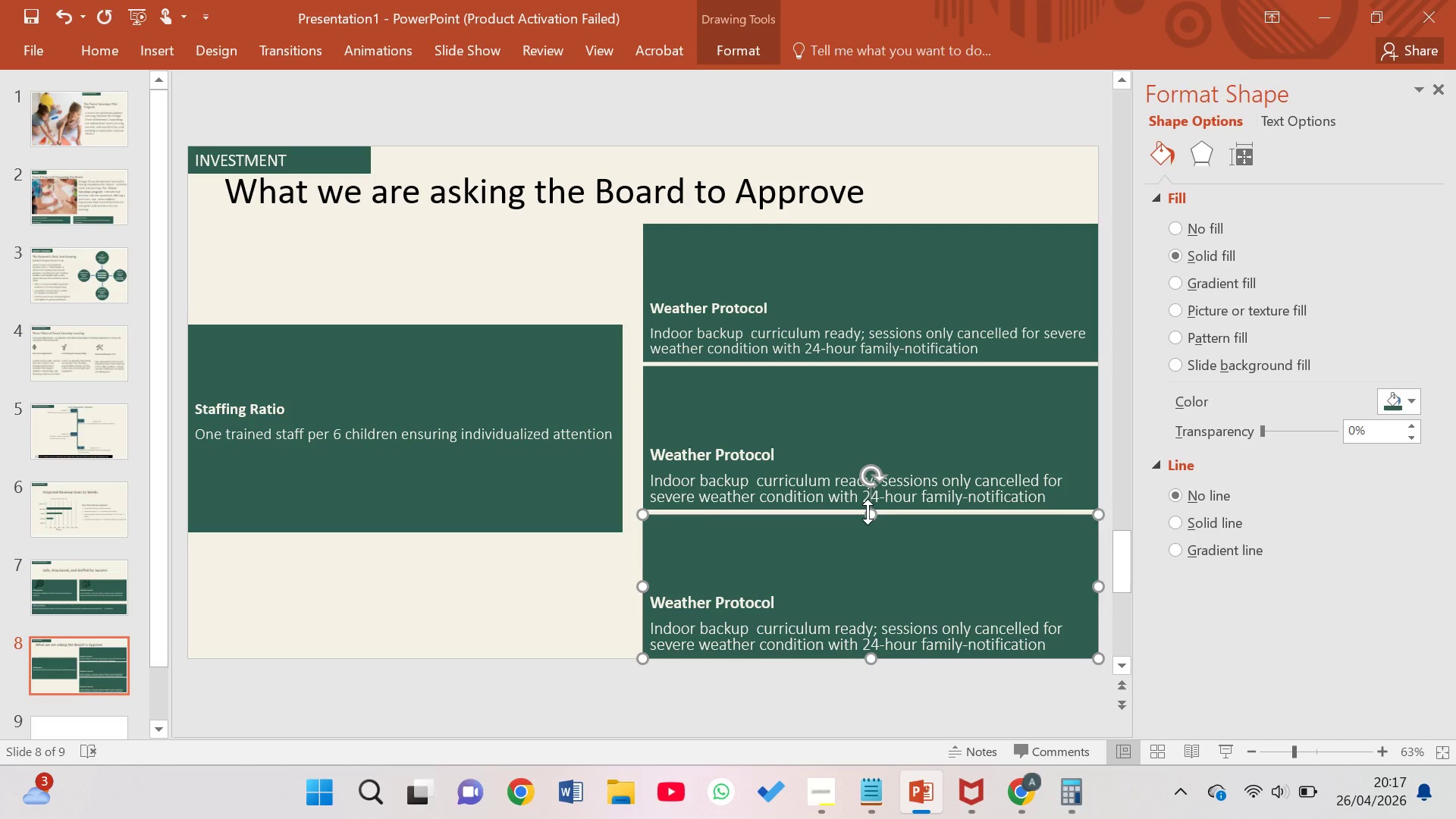 
left_click_drag(start_coordinate=[868, 512], to_coordinate=[866, 521])
 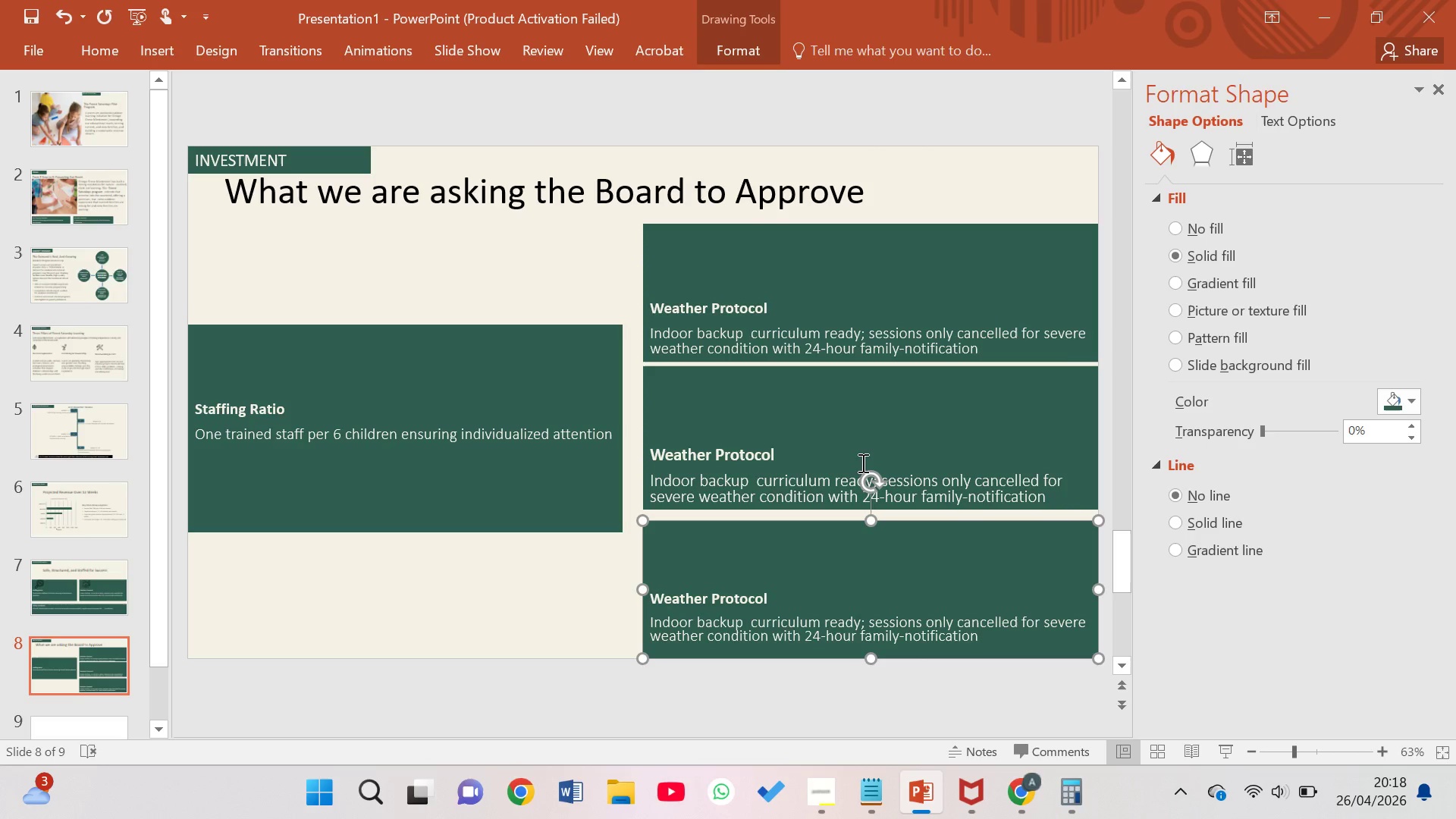 
left_click([847, 416])
 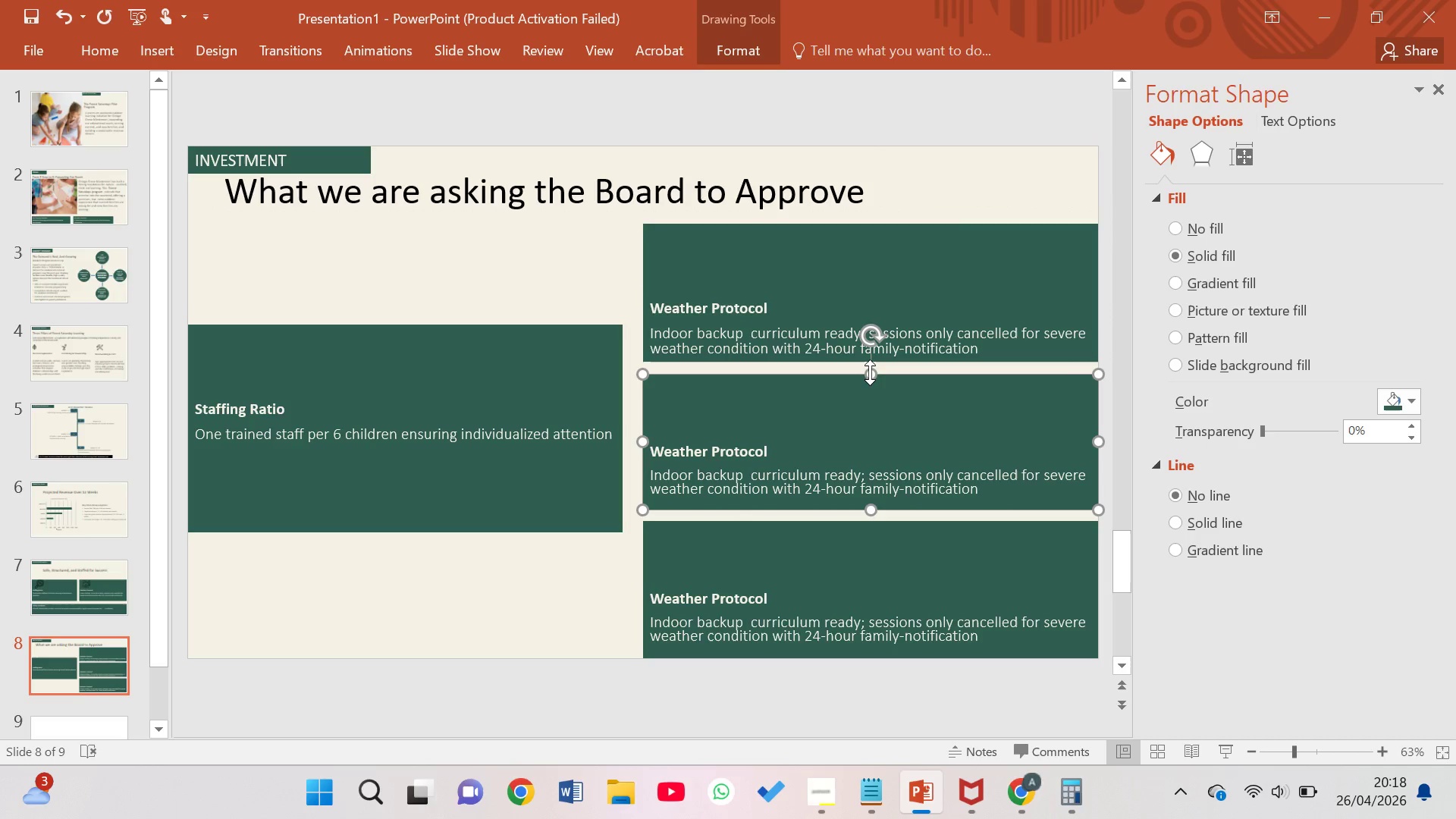 
left_click([775, 301])
 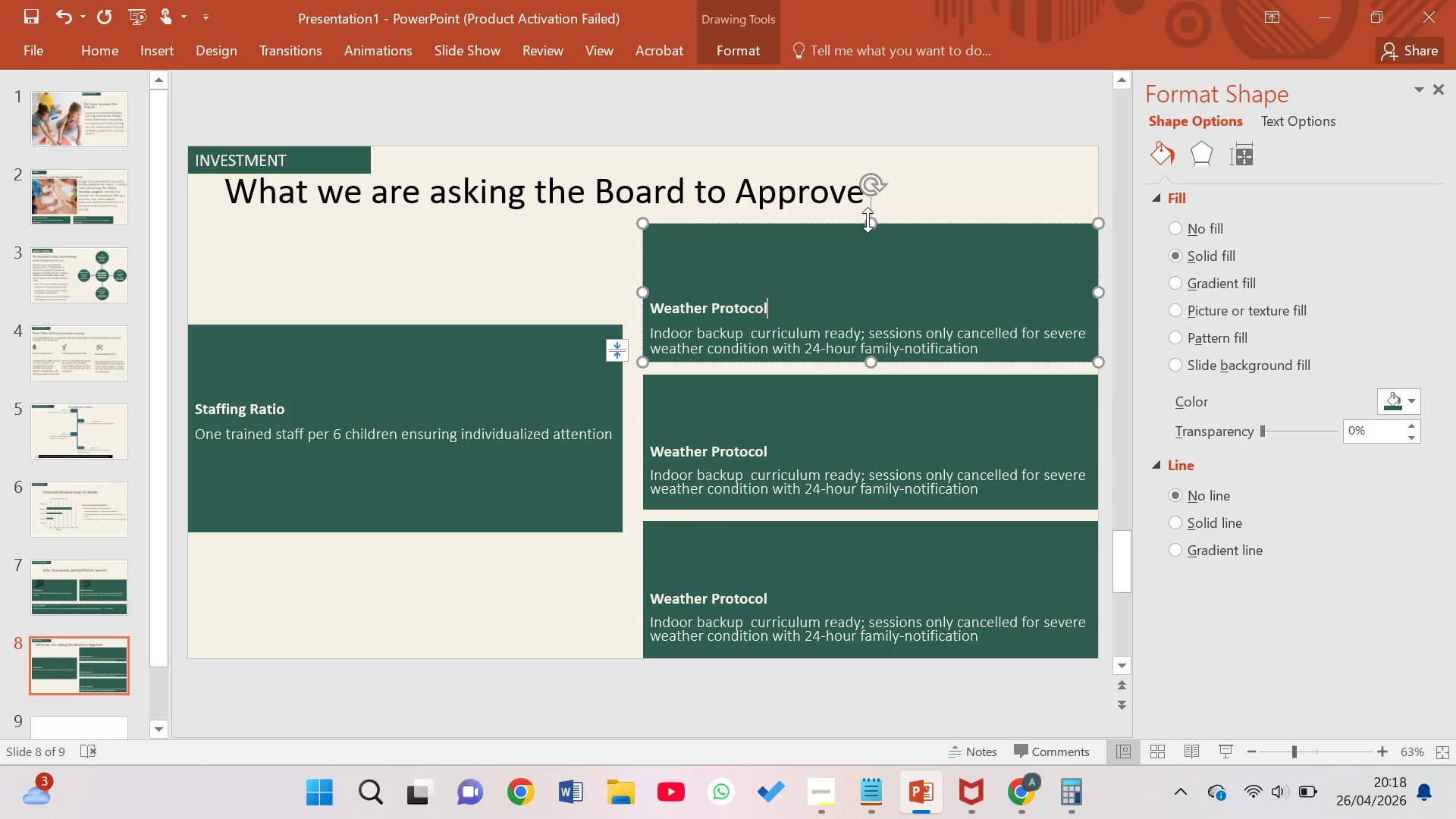 
left_click_drag(start_coordinate=[872, 220], to_coordinate=[873, 227])
 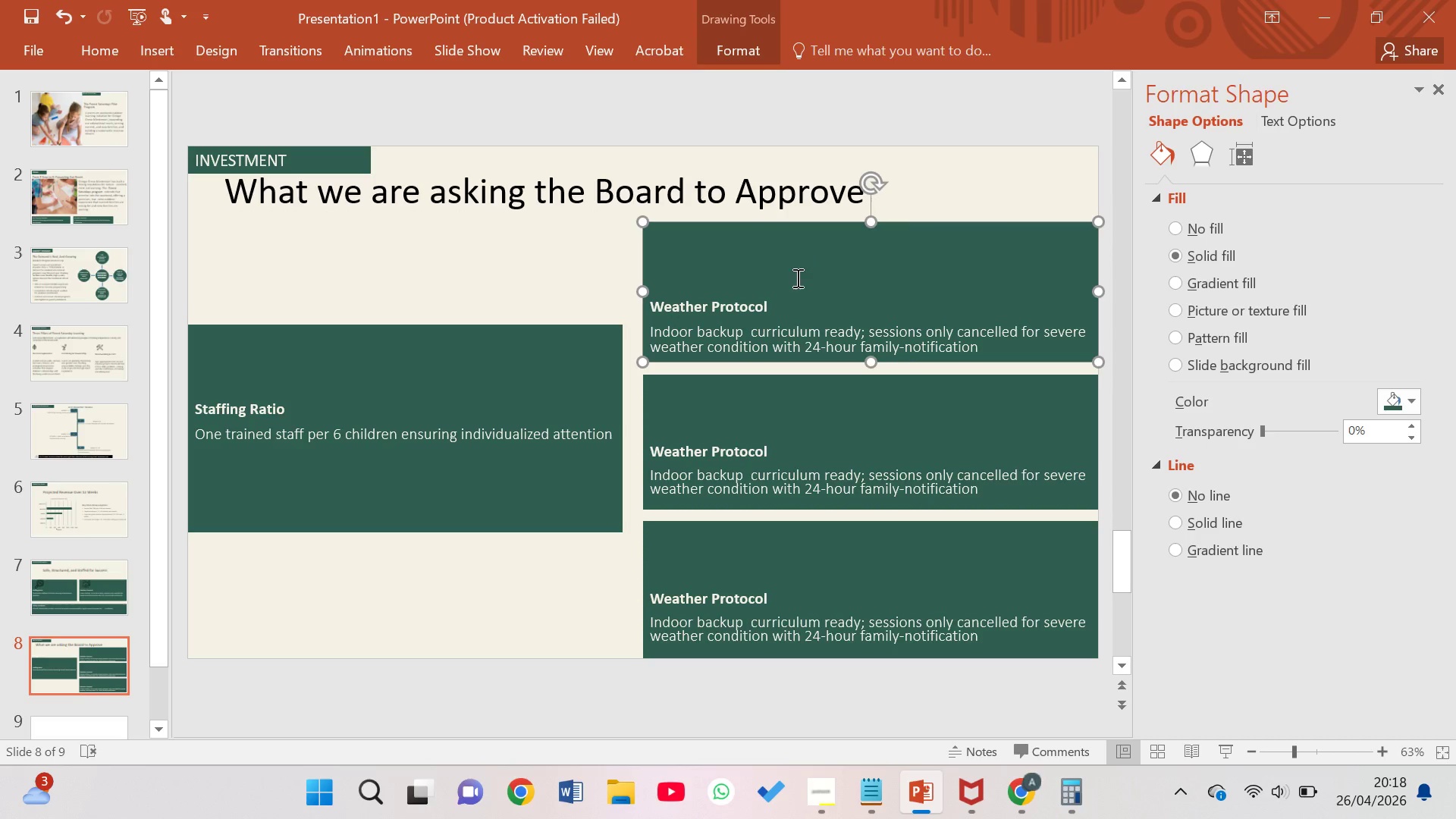 
left_click([796, 279])
 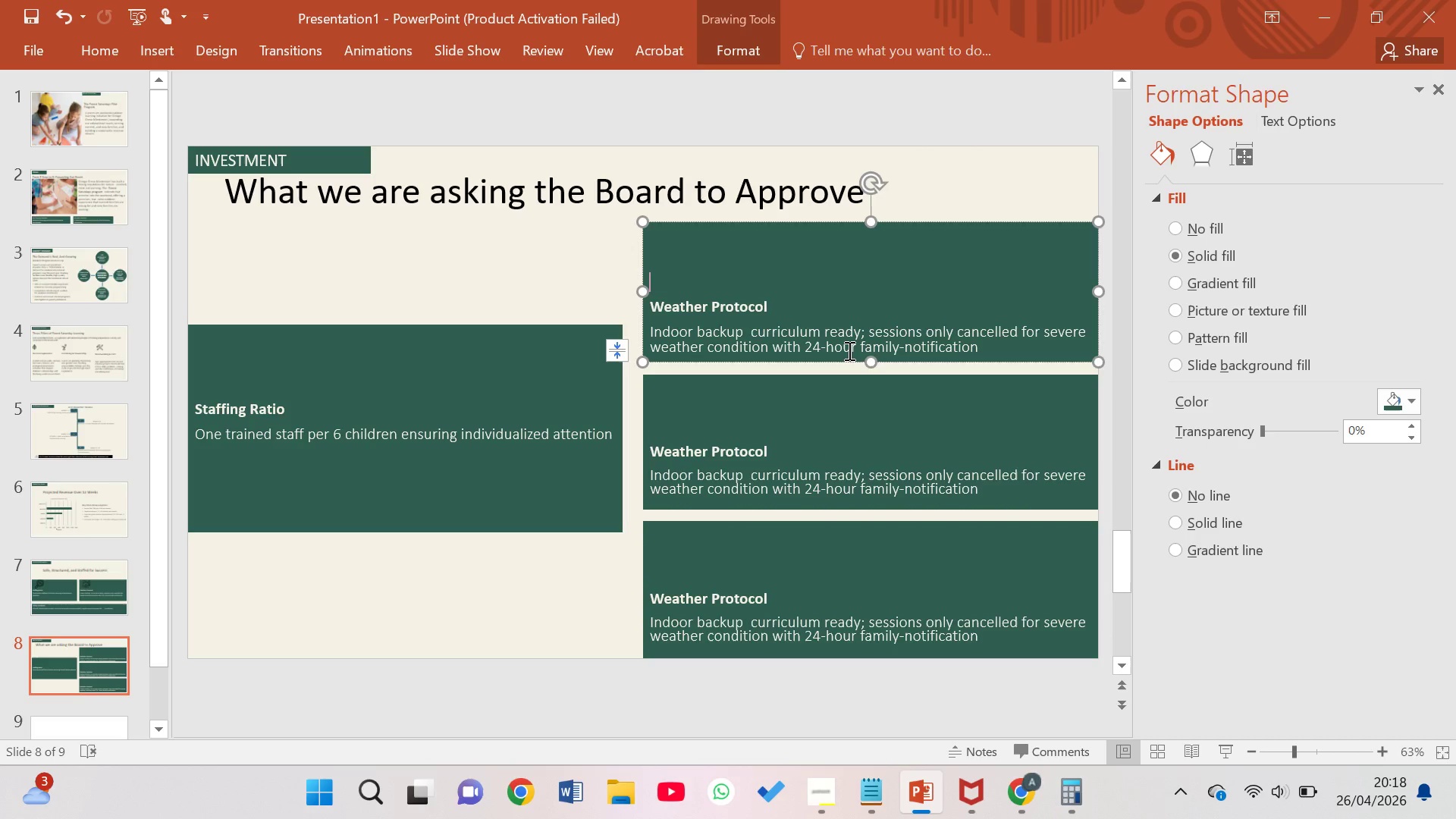 
wait(13.3)
 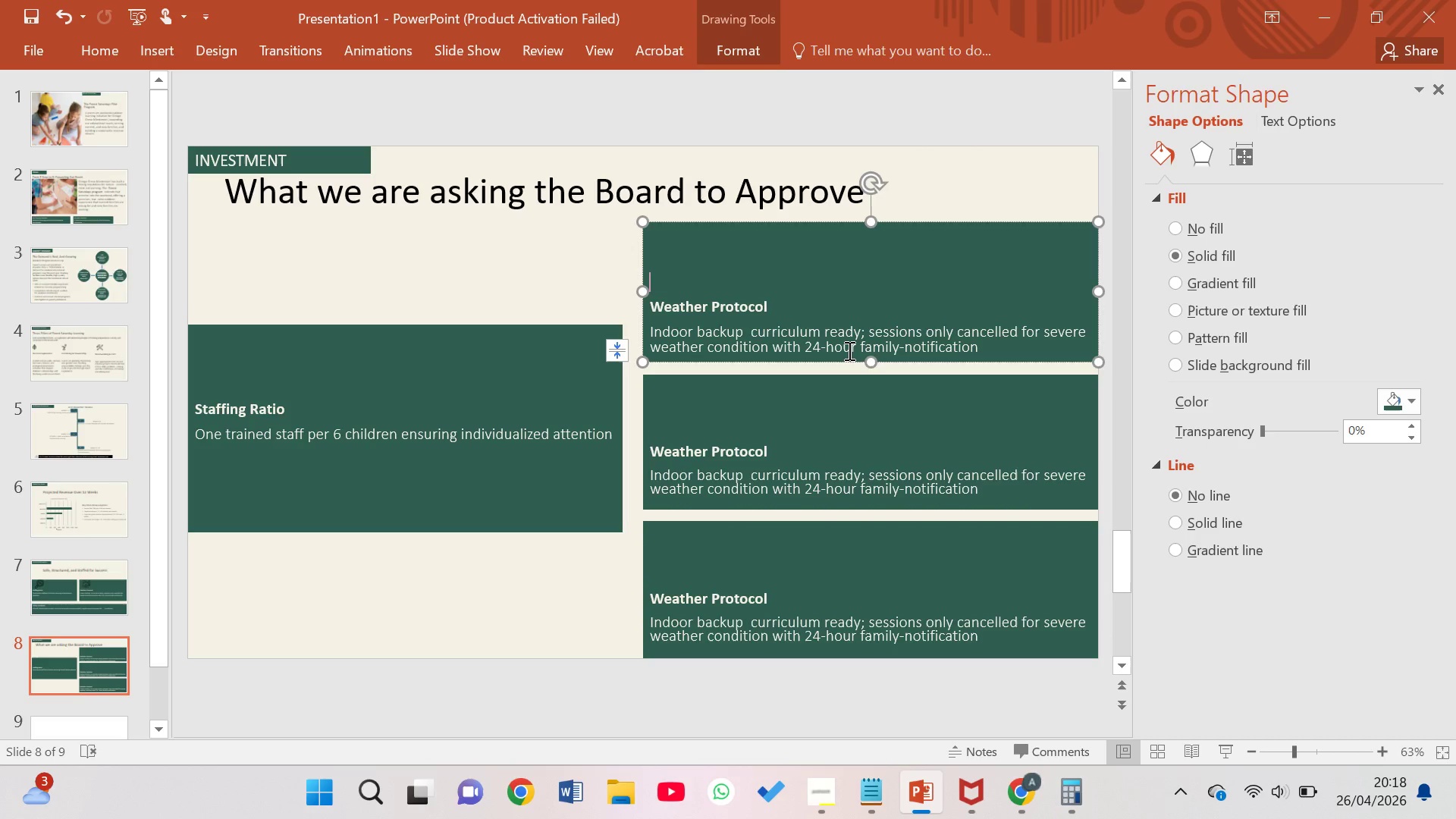 
left_click_drag(start_coordinate=[864, 232], to_coordinate=[863, 246])
 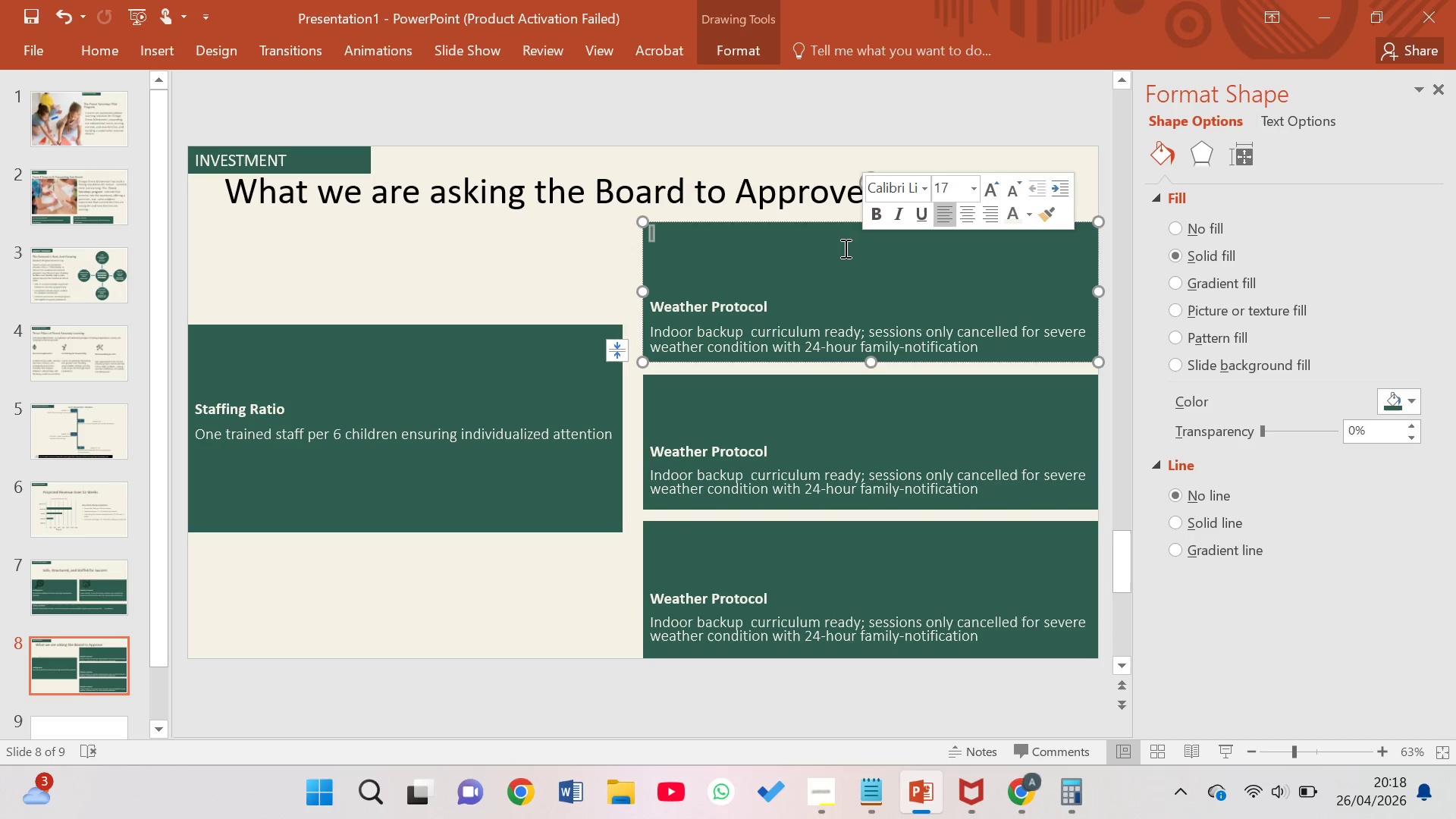 
left_click([838, 248])
 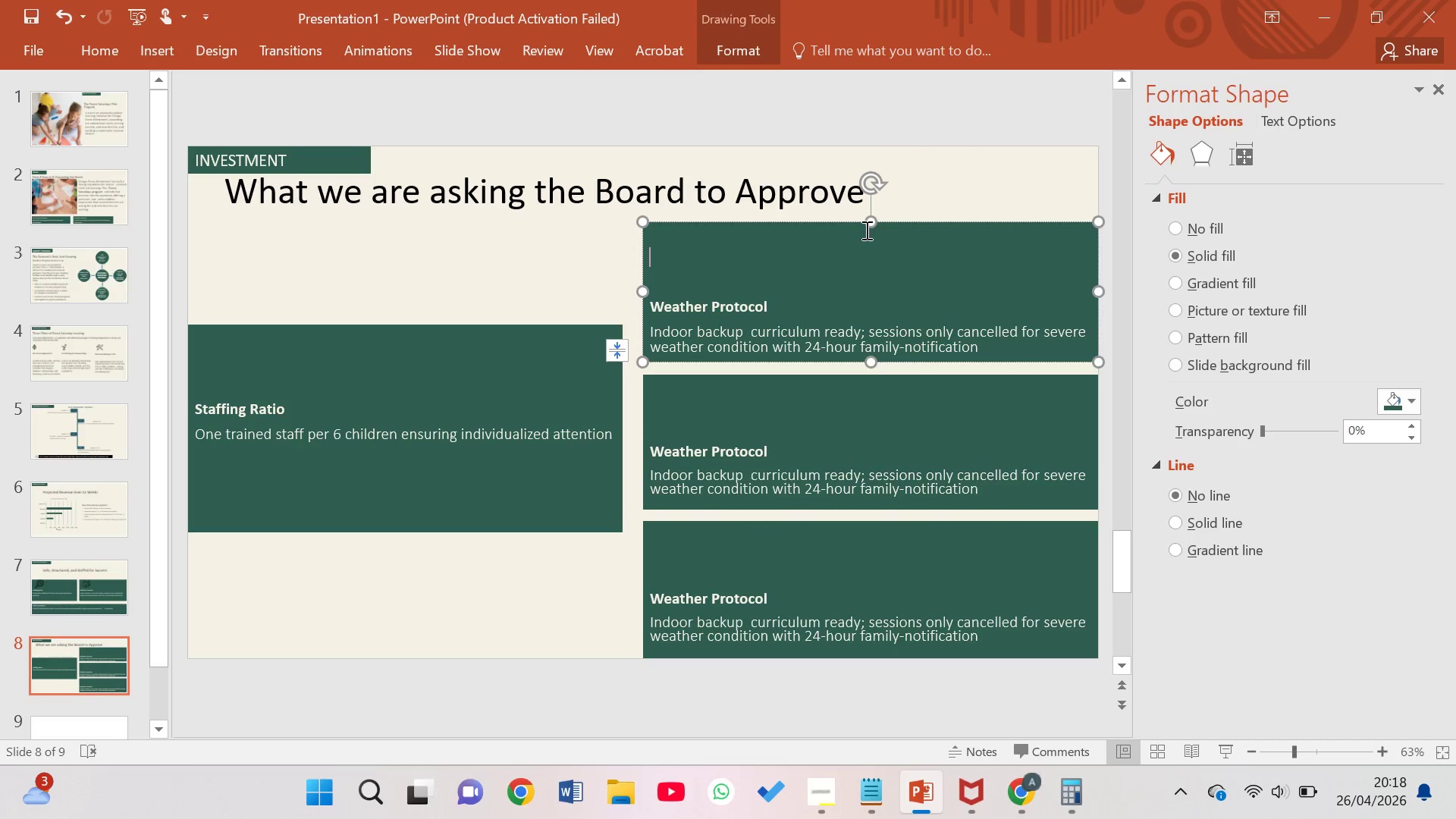 
left_click_drag(start_coordinate=[865, 230], to_coordinate=[866, 257])
 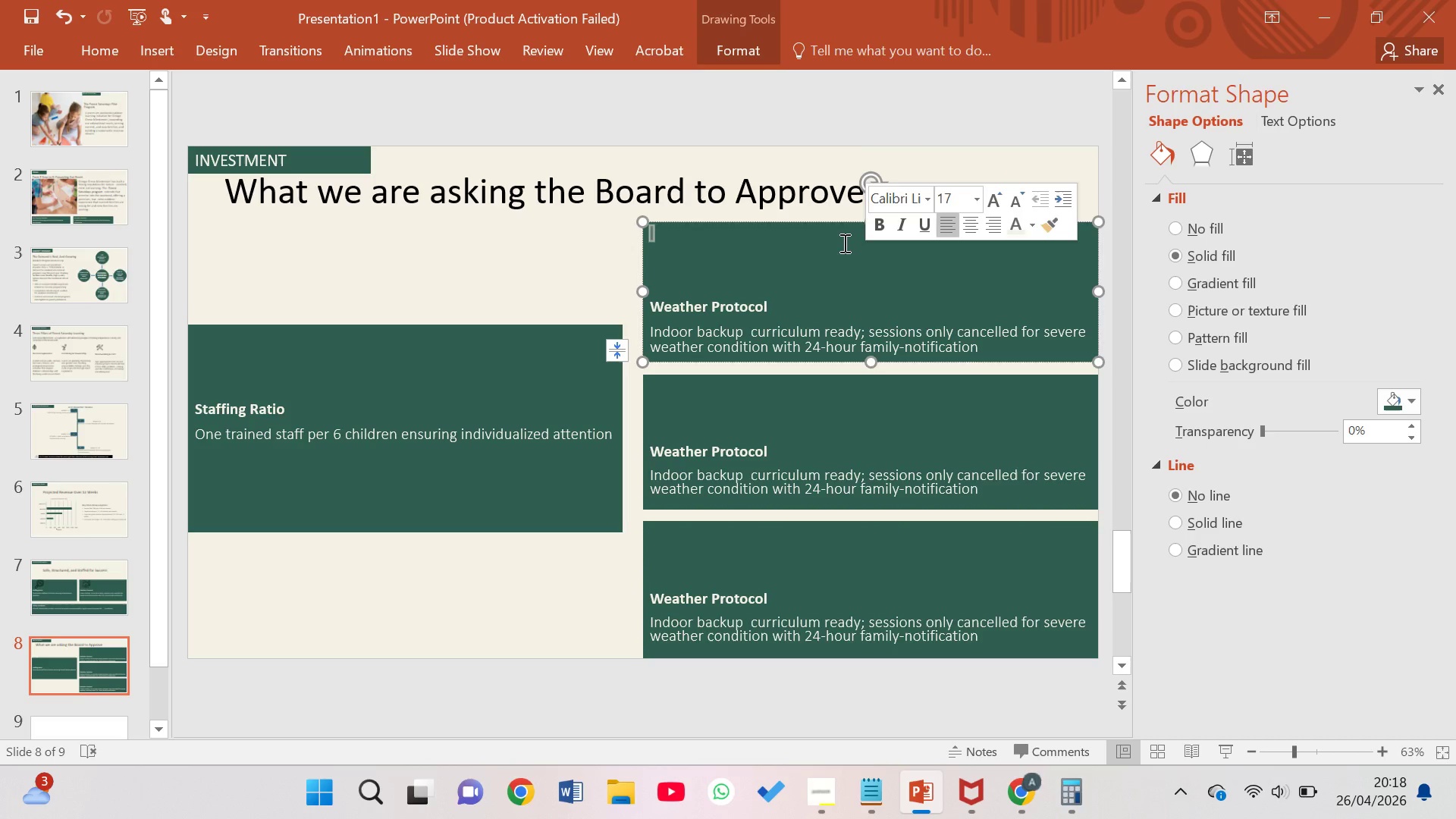 
left_click_drag(start_coordinate=[843, 243], to_coordinate=[871, 246])
 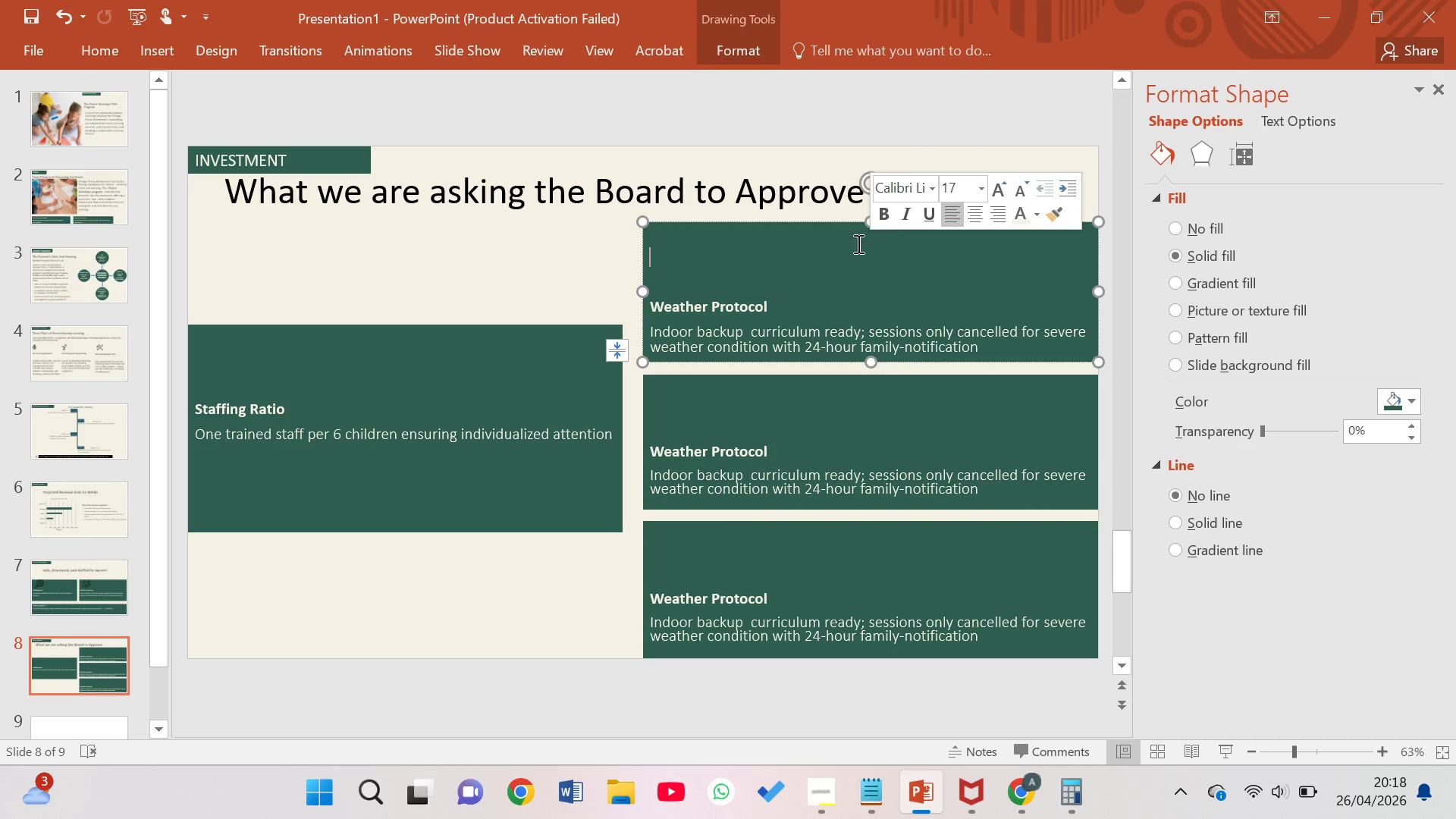 
left_click([830, 249])
 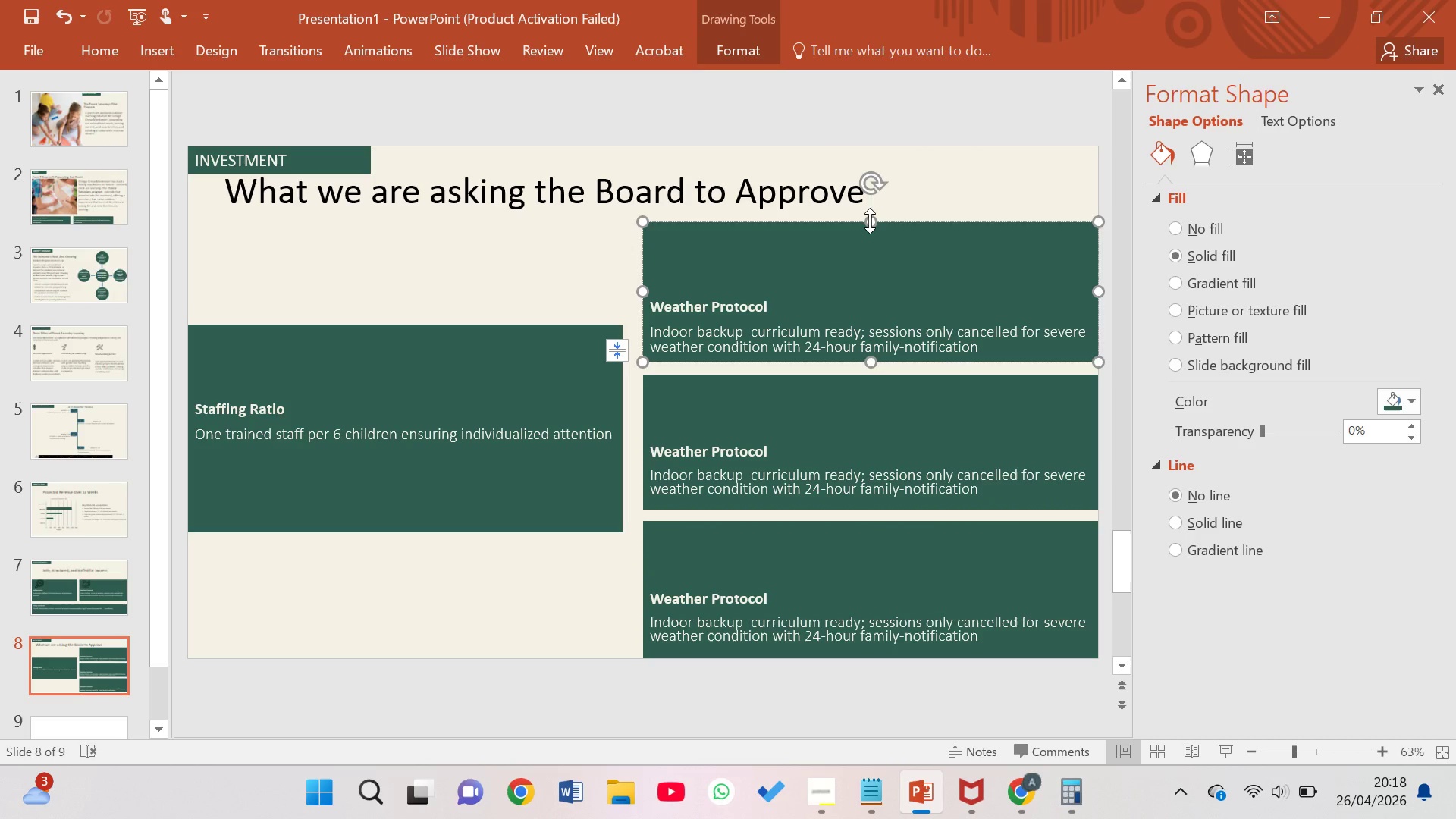 
left_click_drag(start_coordinate=[870, 221], to_coordinate=[871, 231])
 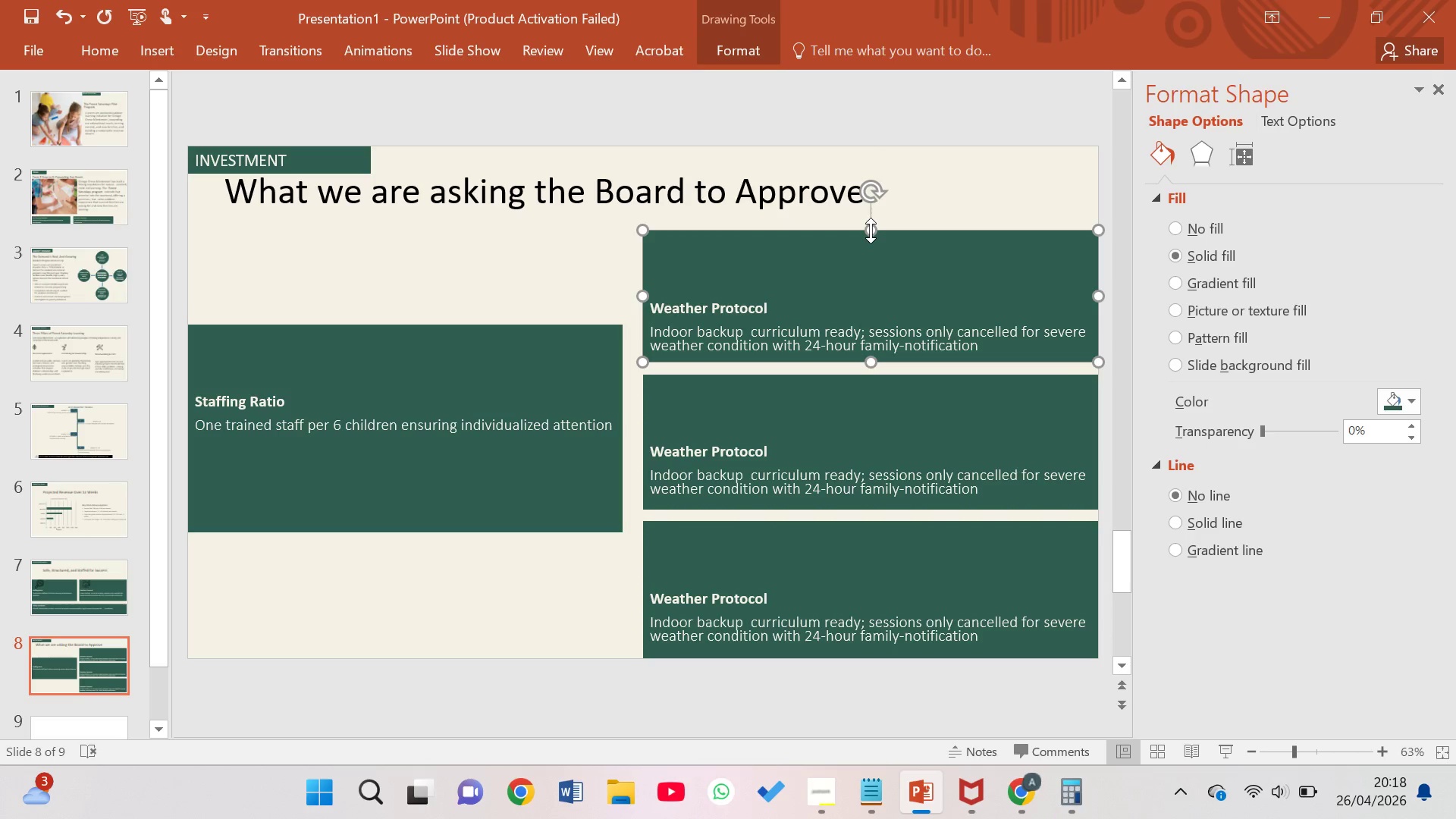 
left_click([871, 231])
 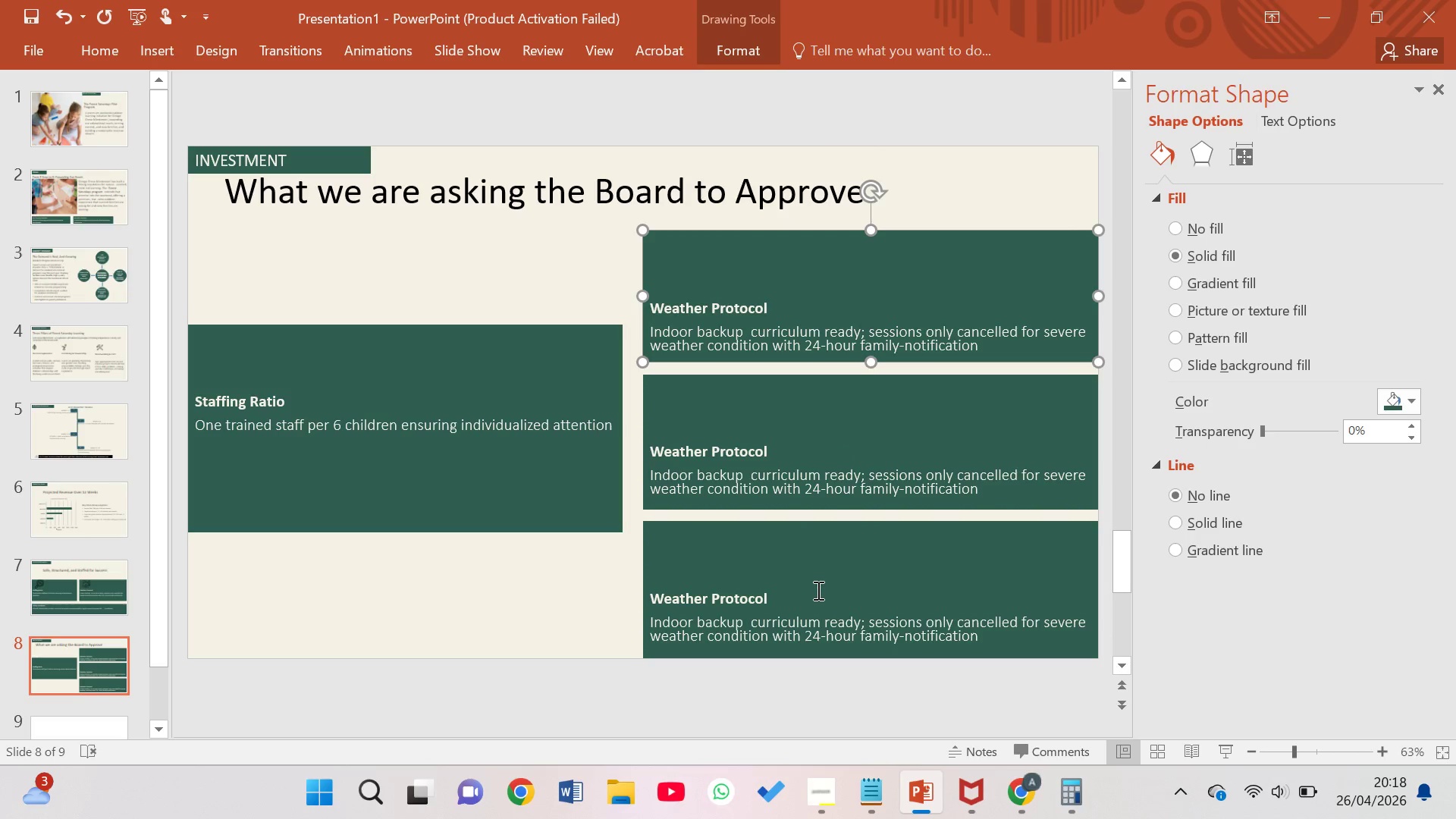 
left_click([817, 590])
 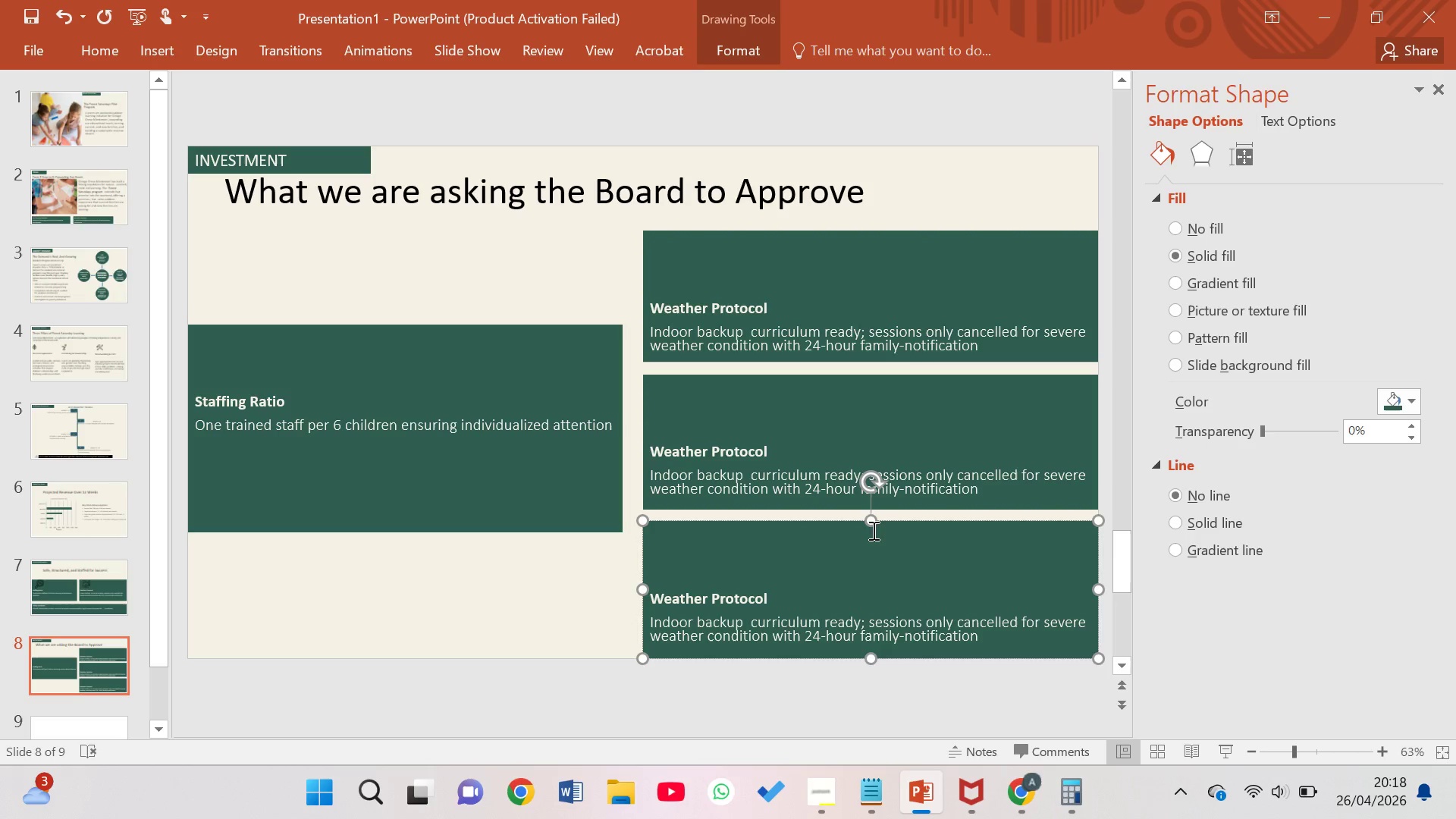 
left_click_drag(start_coordinate=[867, 528], to_coordinate=[863, 548])
 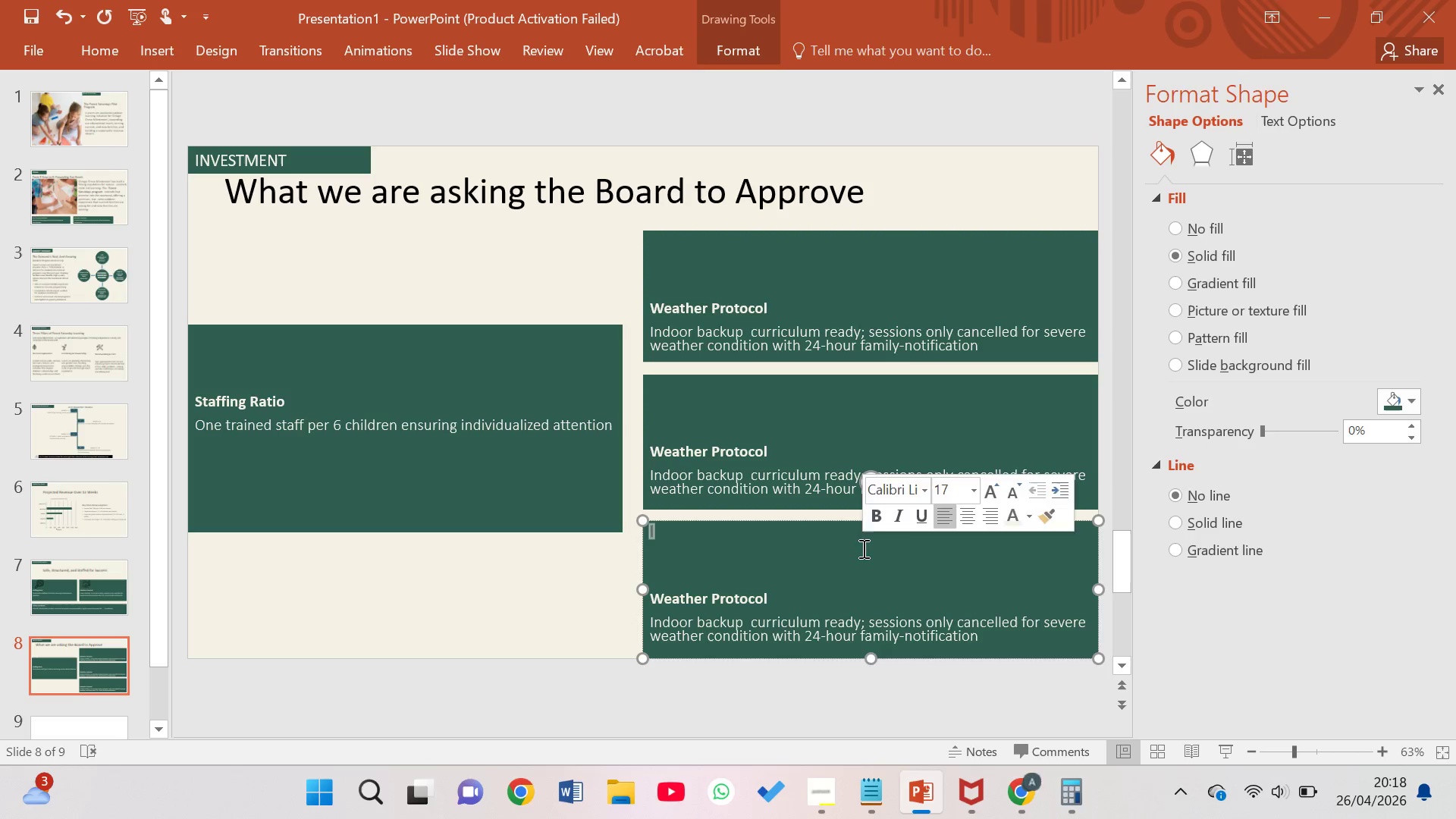 
left_click([862, 548])
 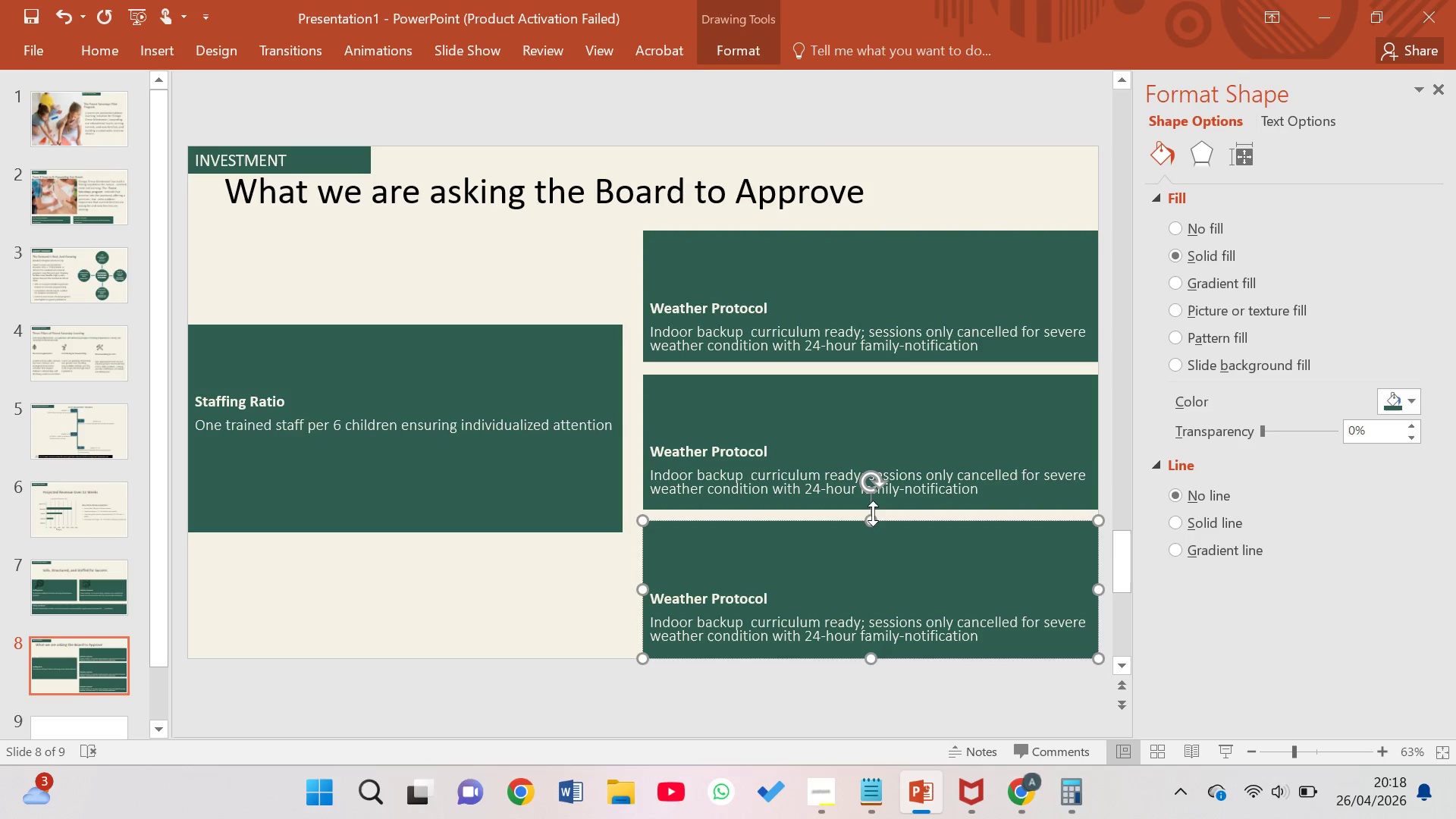 
left_click_drag(start_coordinate=[872, 528], to_coordinate=[857, 553])
 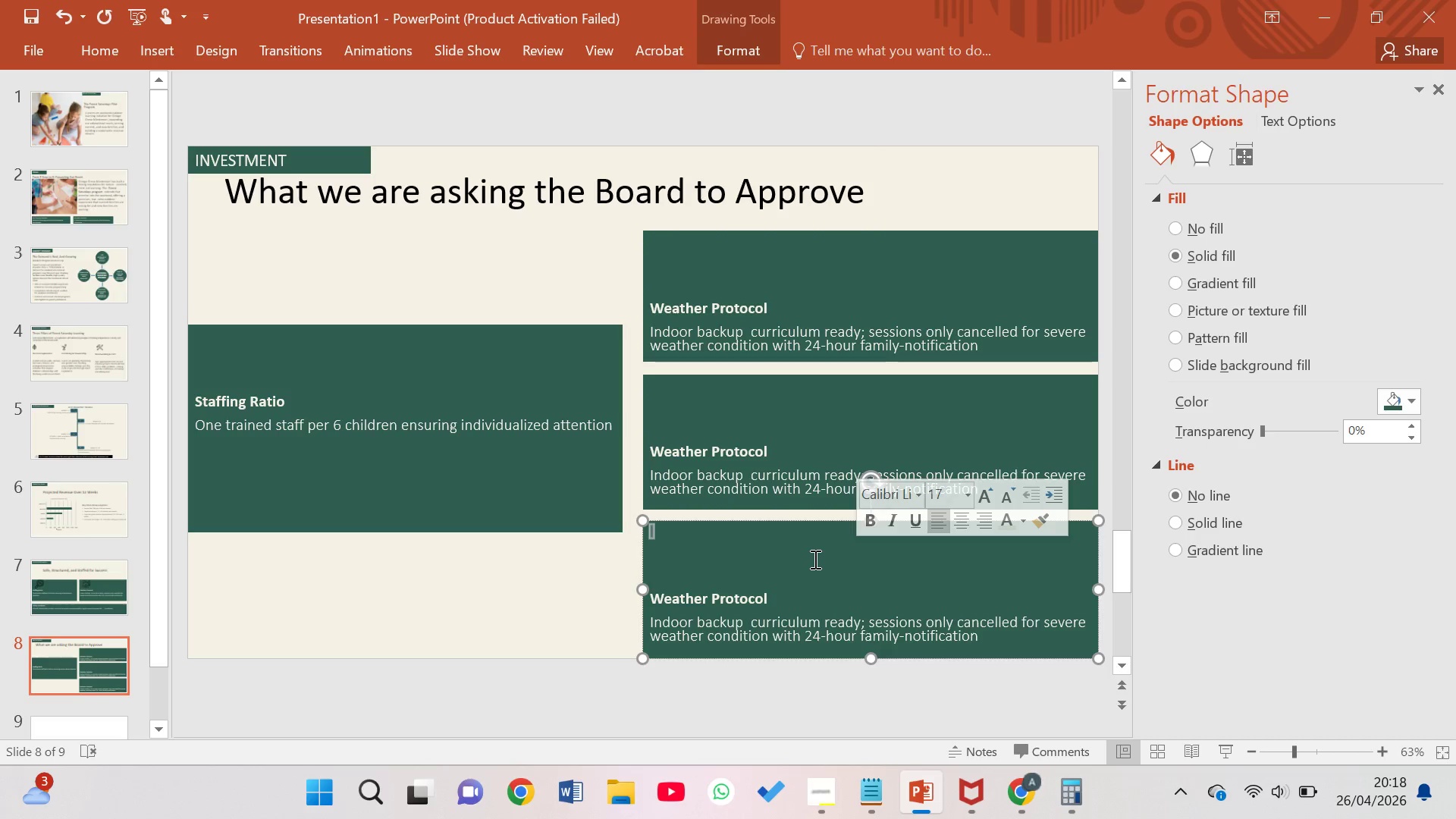 
left_click([814, 559])
 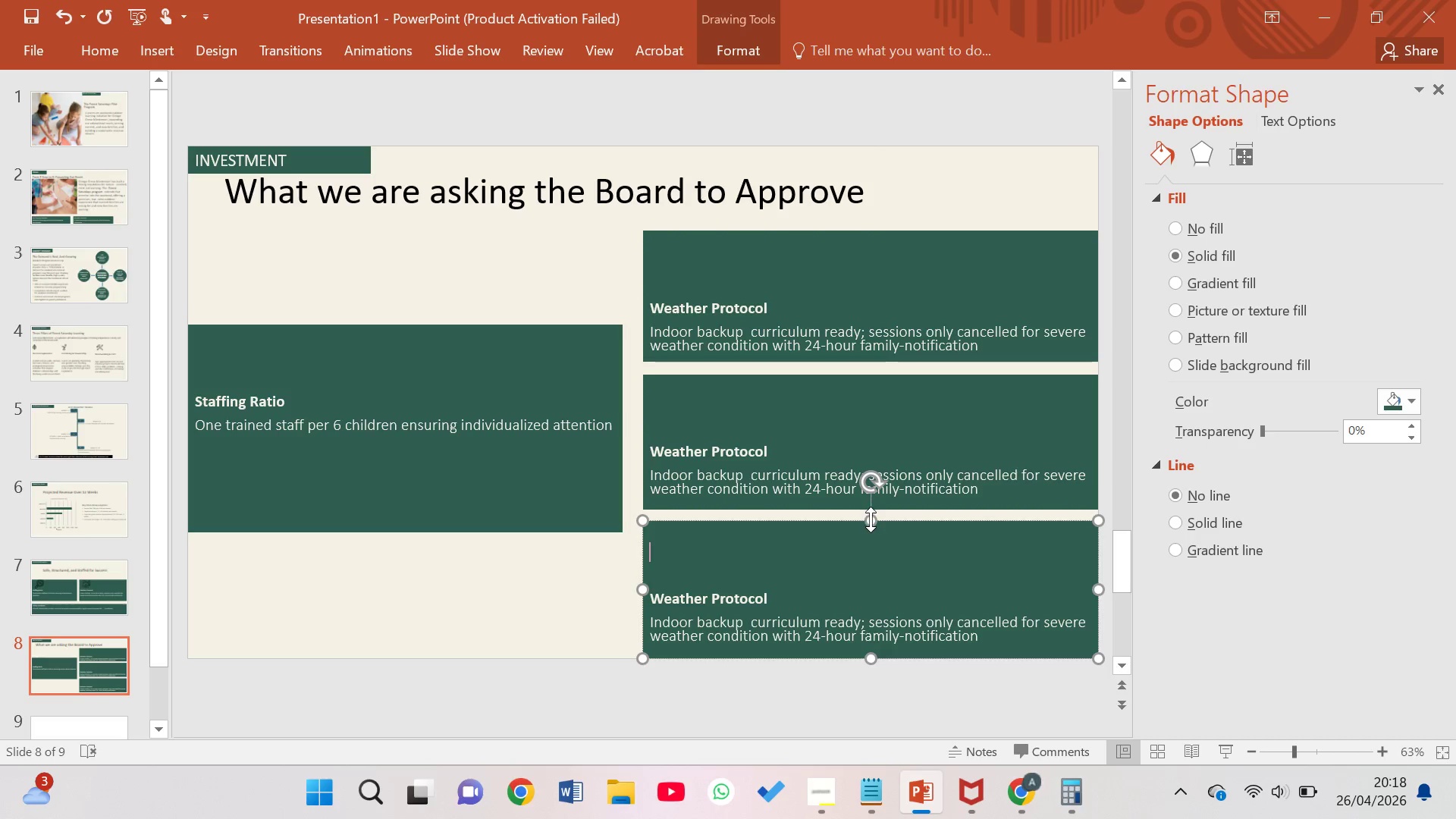 
left_click_drag(start_coordinate=[871, 519], to_coordinate=[857, 536])
 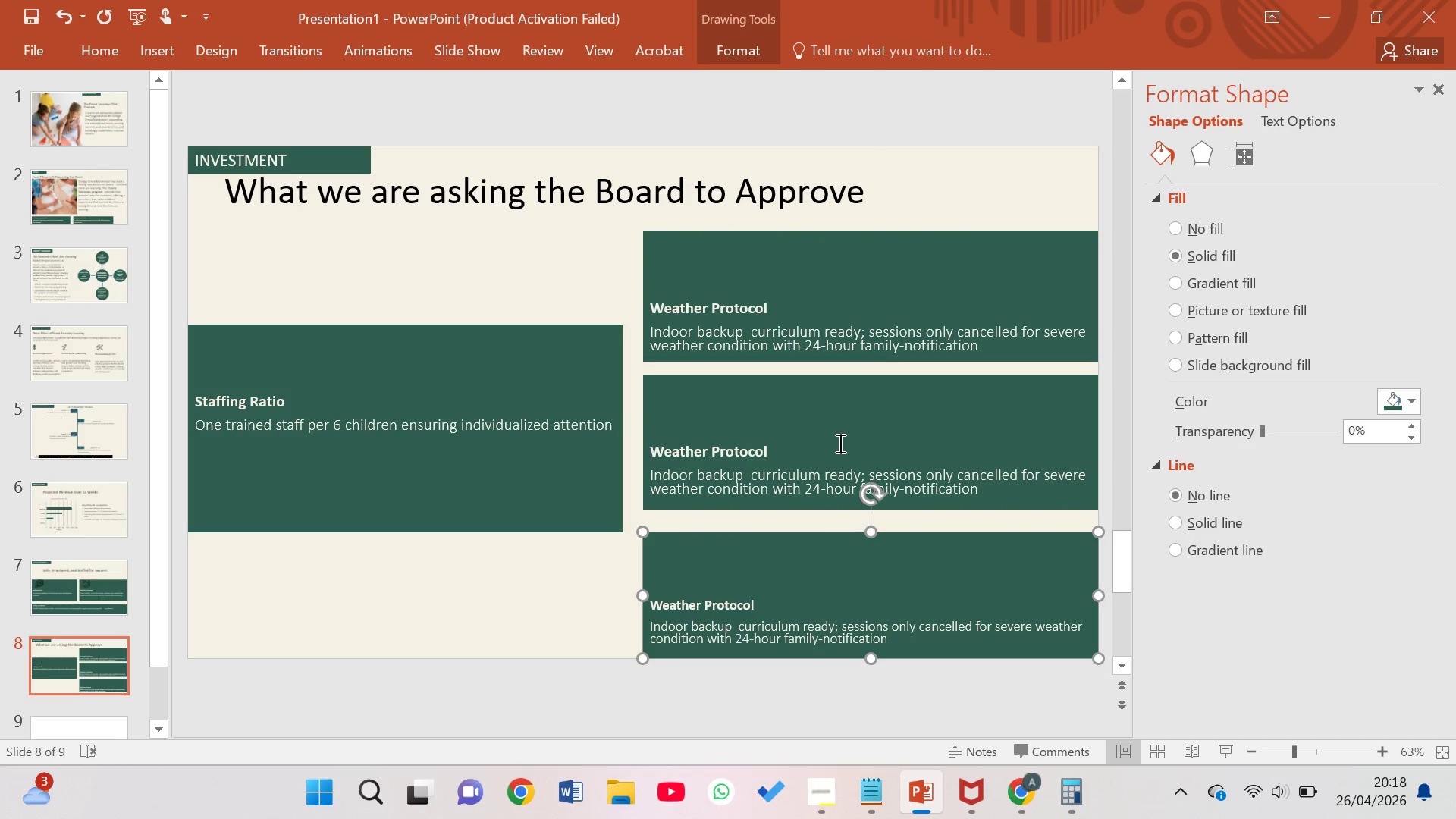 
left_click([748, 422])
 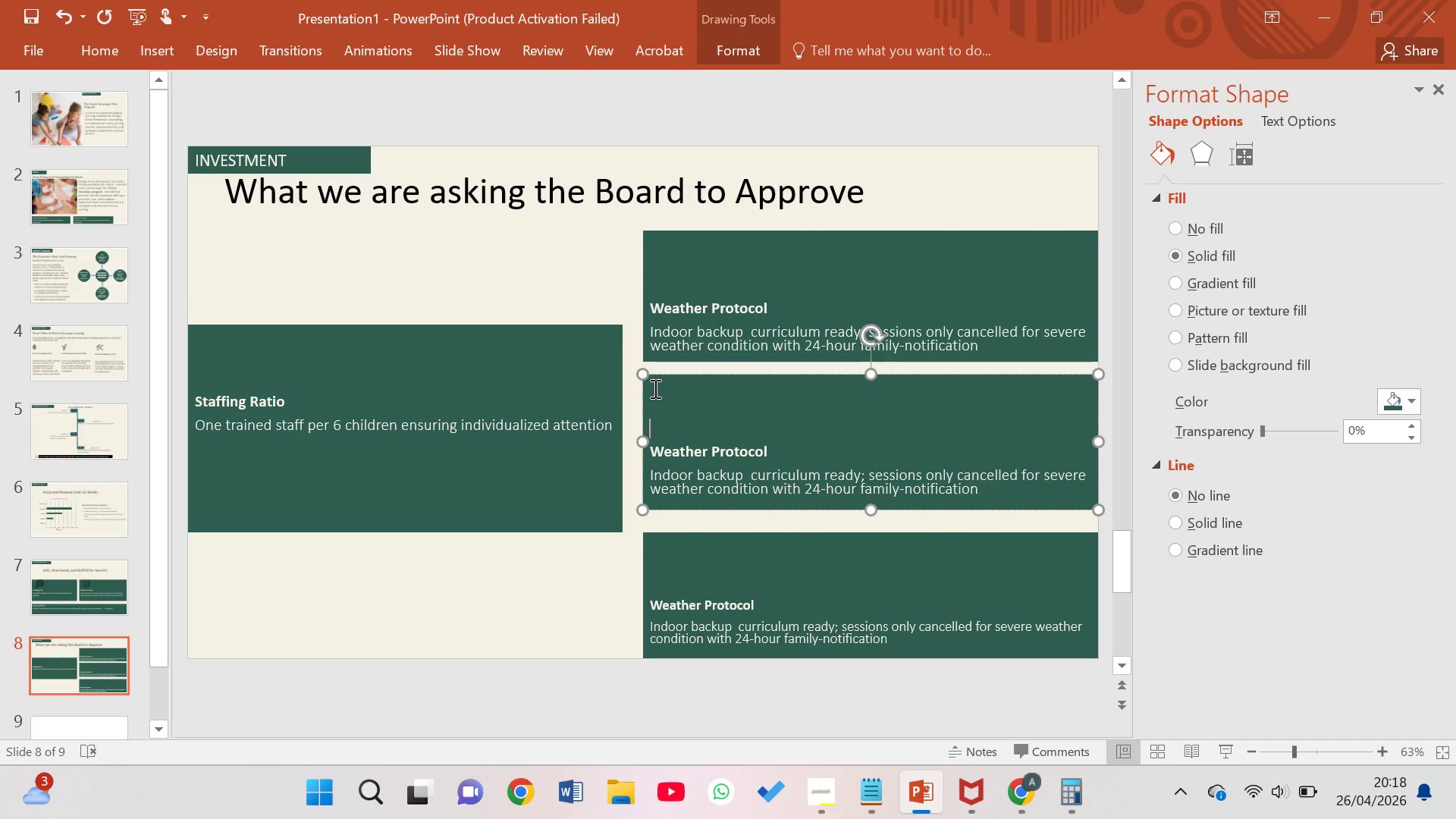 
left_click_drag(start_coordinate=[648, 387], to_coordinate=[646, 393])
 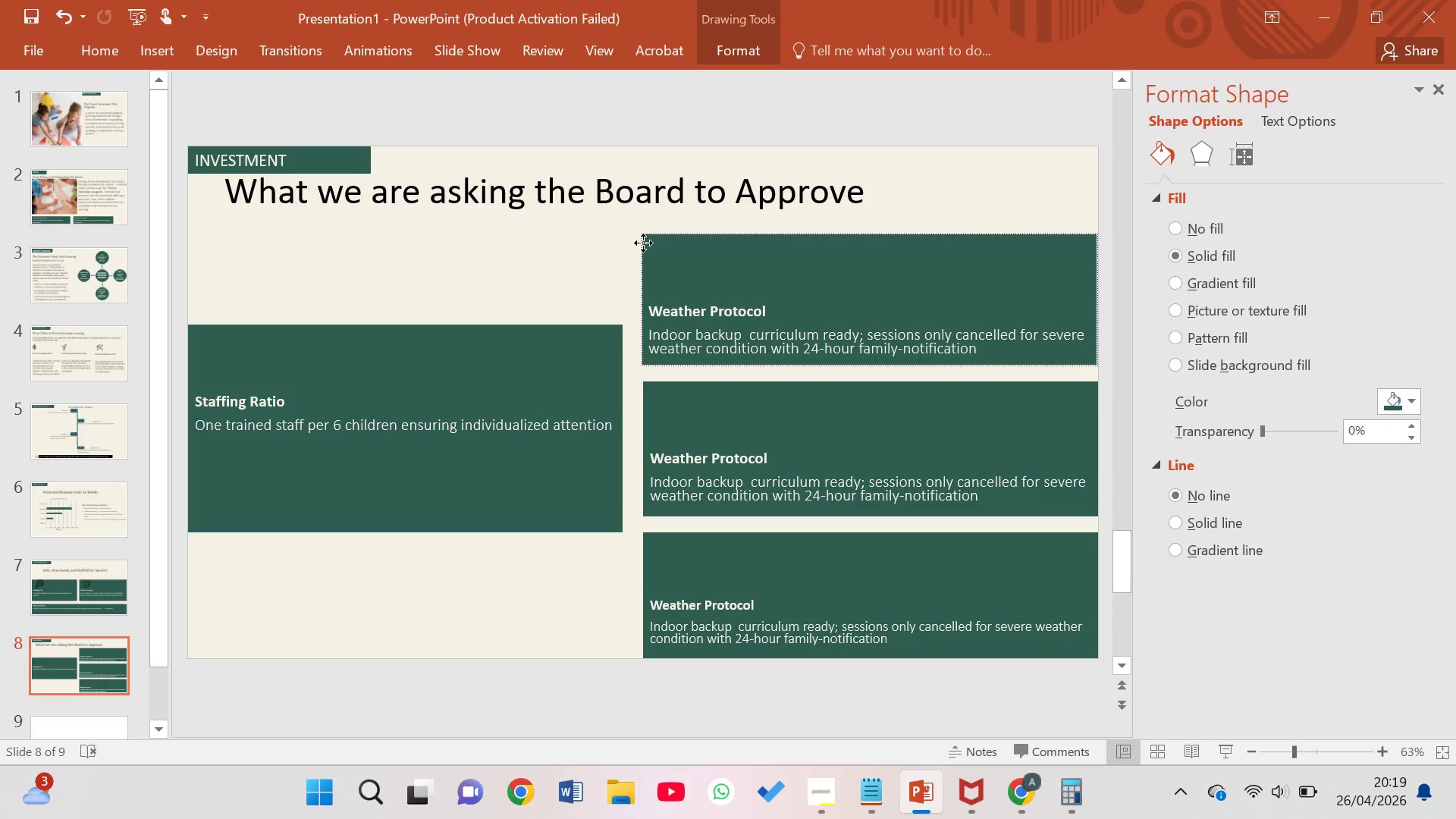 
wait(13.05)
 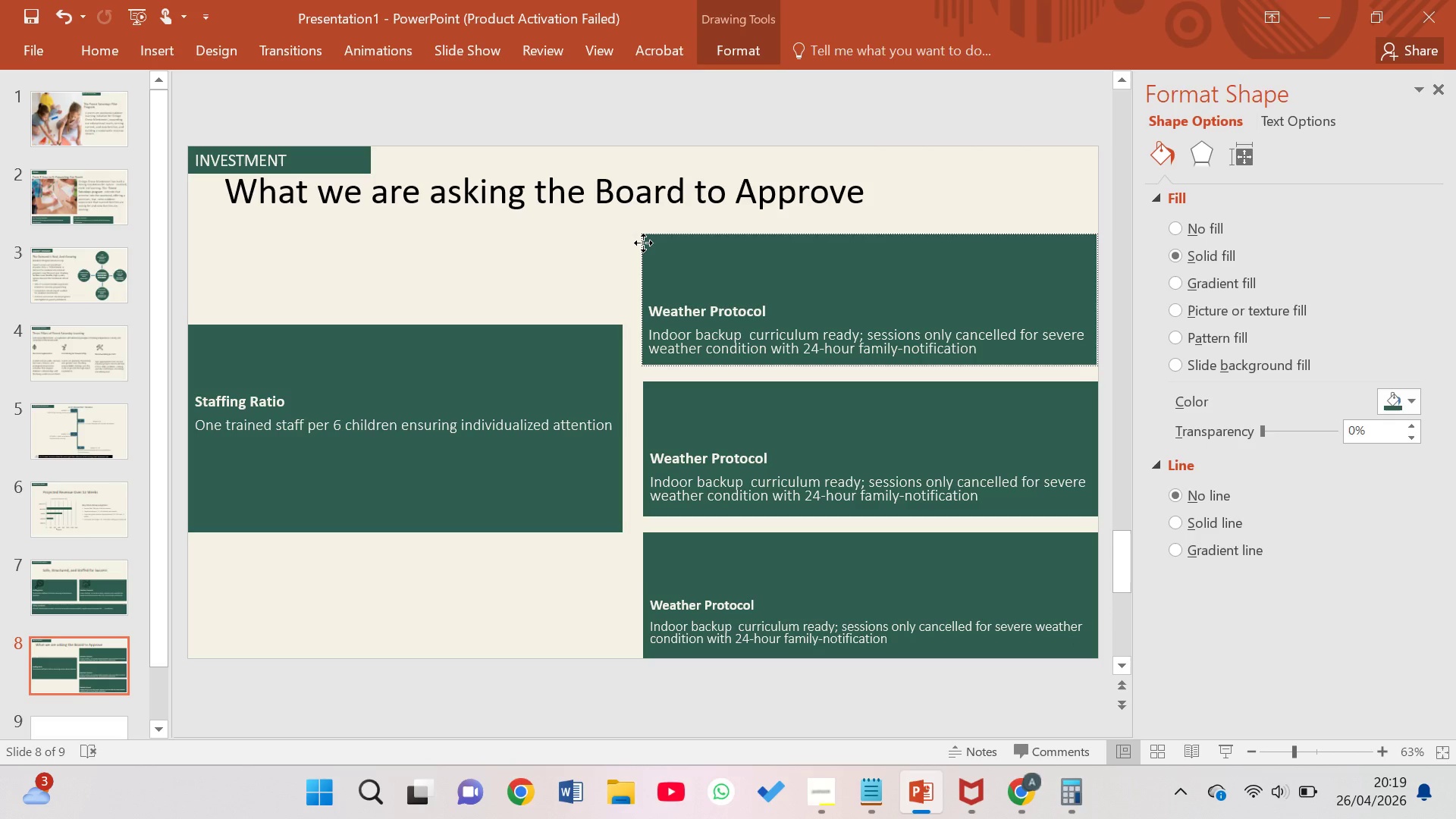 
left_click([94, 42])
 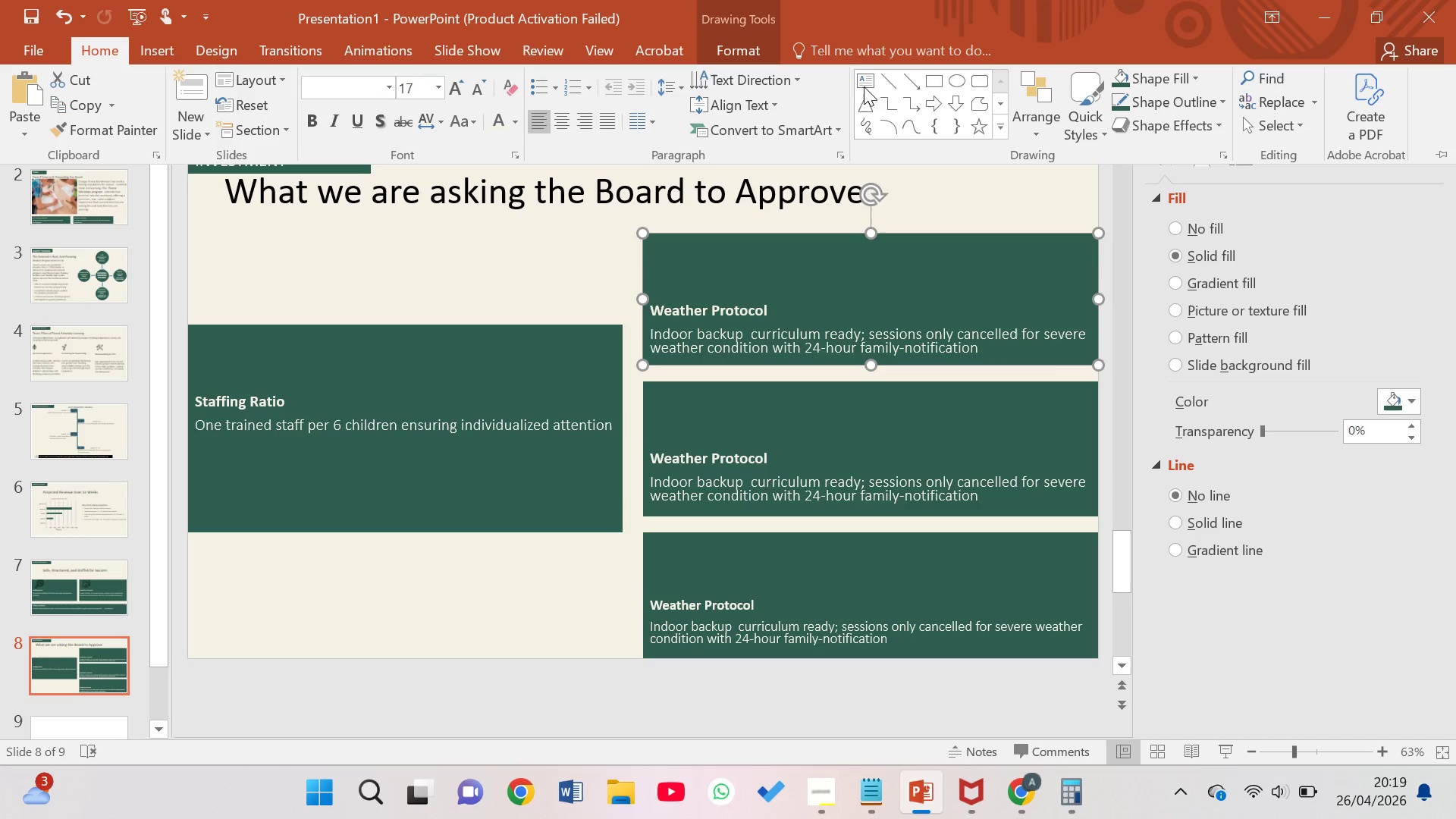 
left_click([869, 93])
 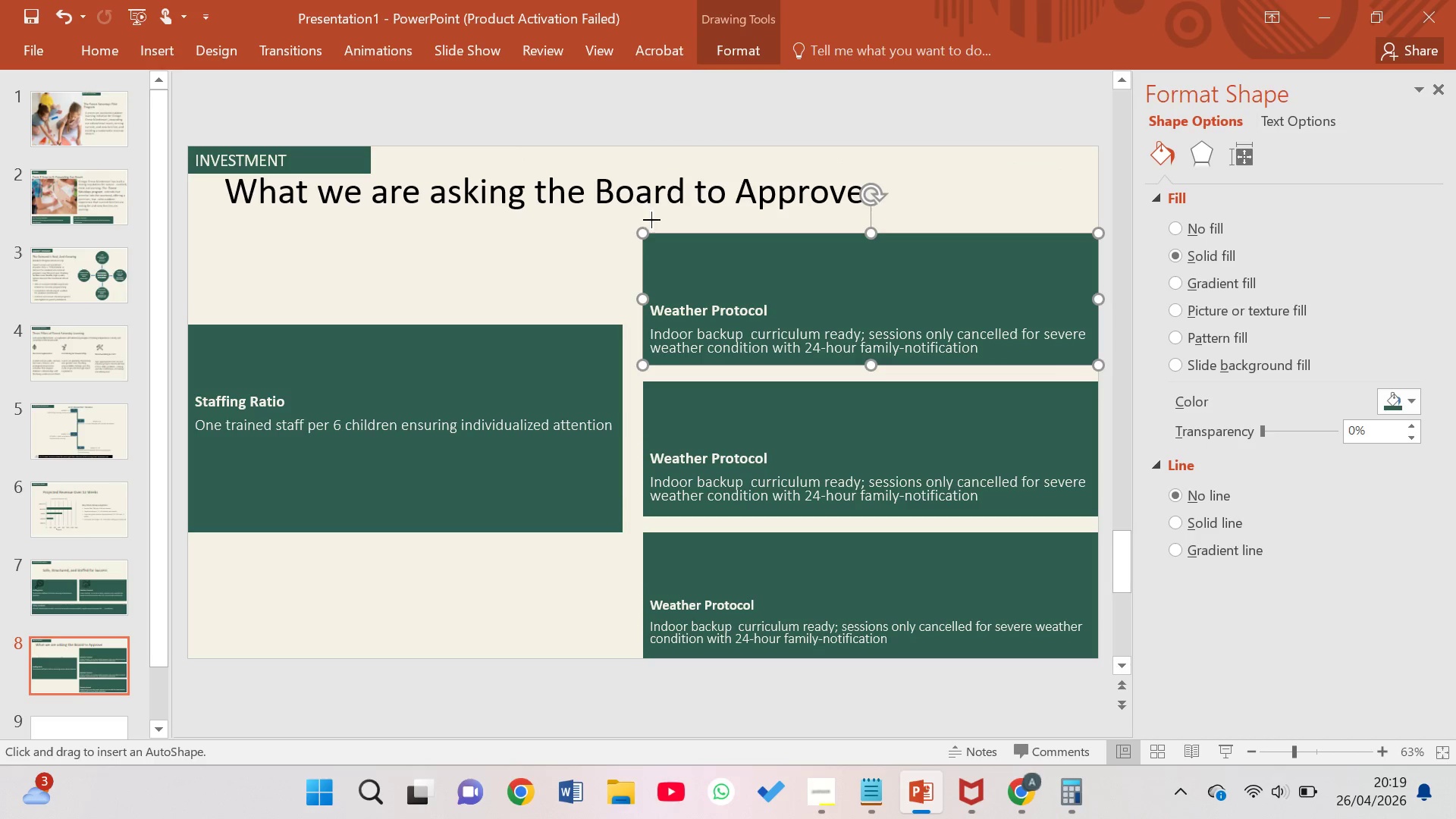 
left_click_drag(start_coordinate=[664, 220], to_coordinate=[768, 231])
 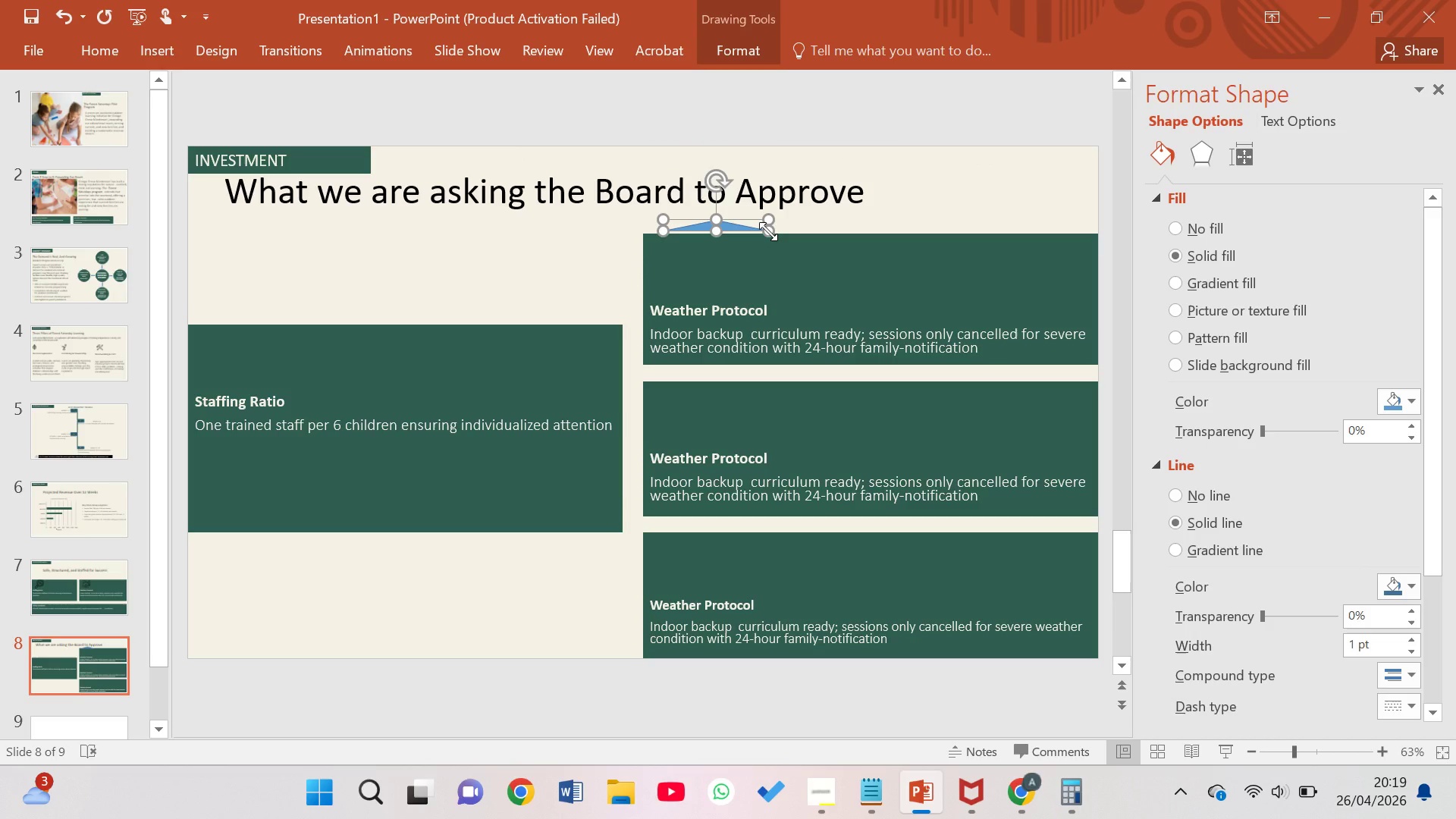 
key(Control+Z)
 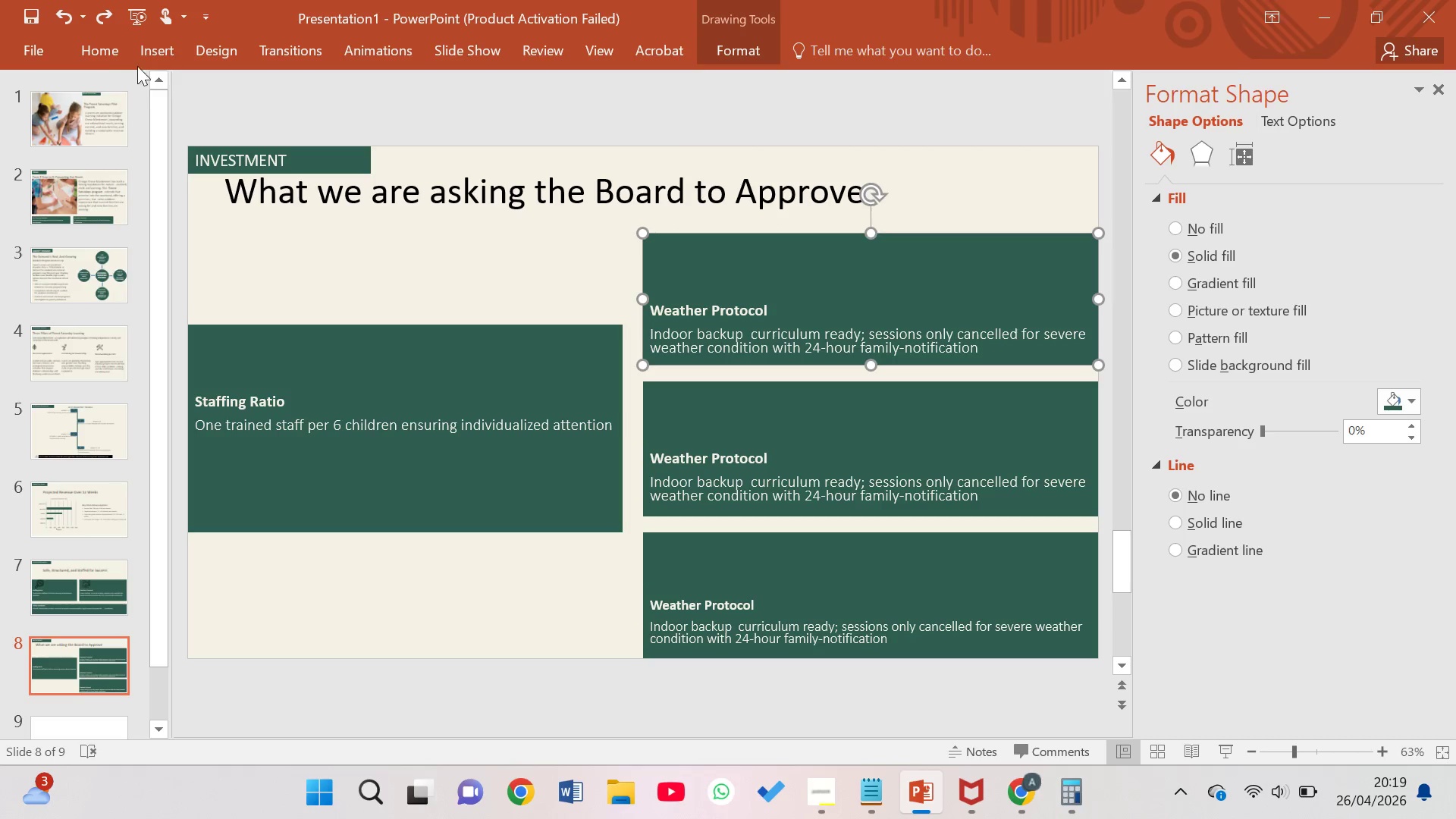 
left_click([97, 50])
 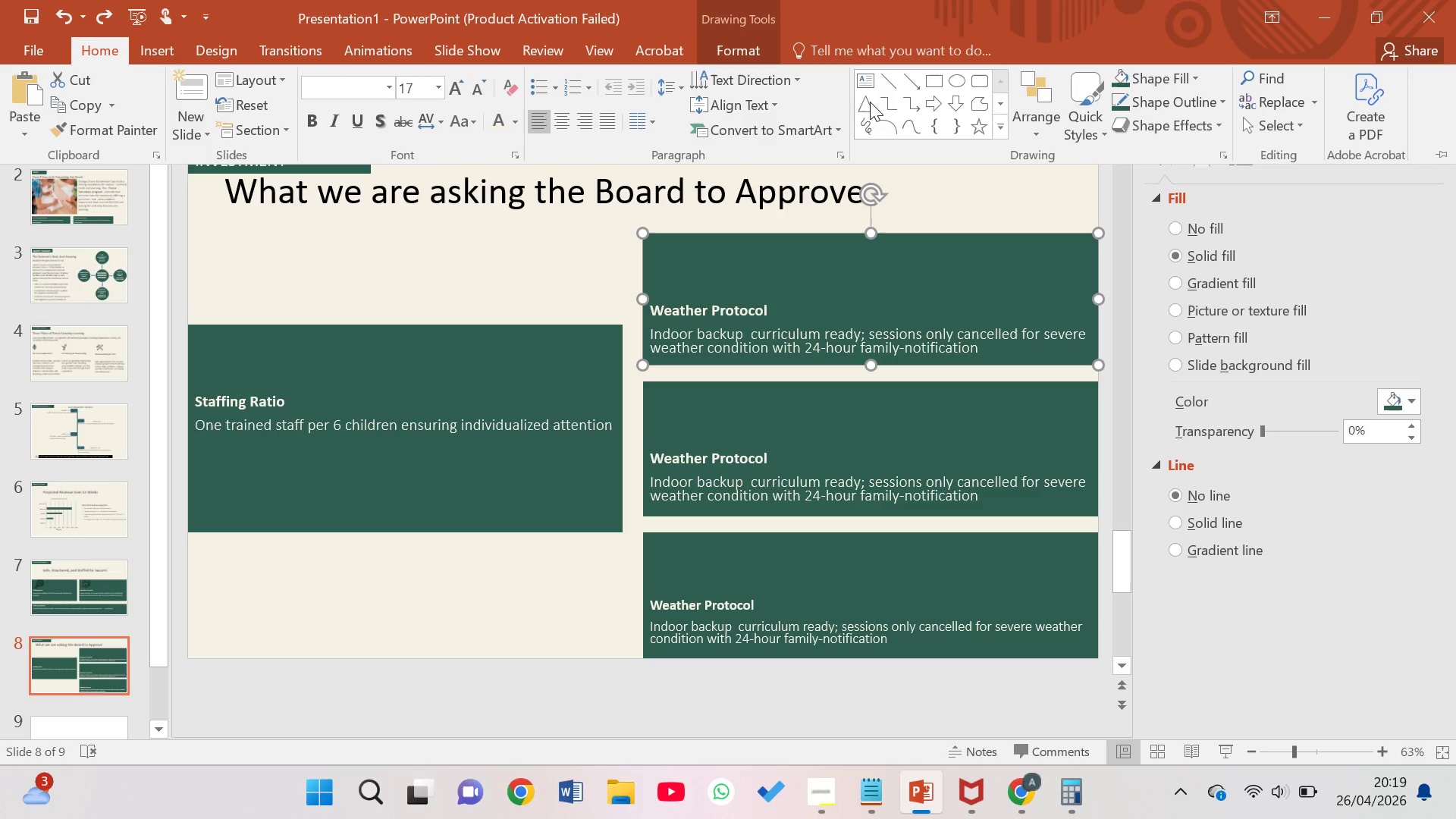 
left_click([864, 84])
 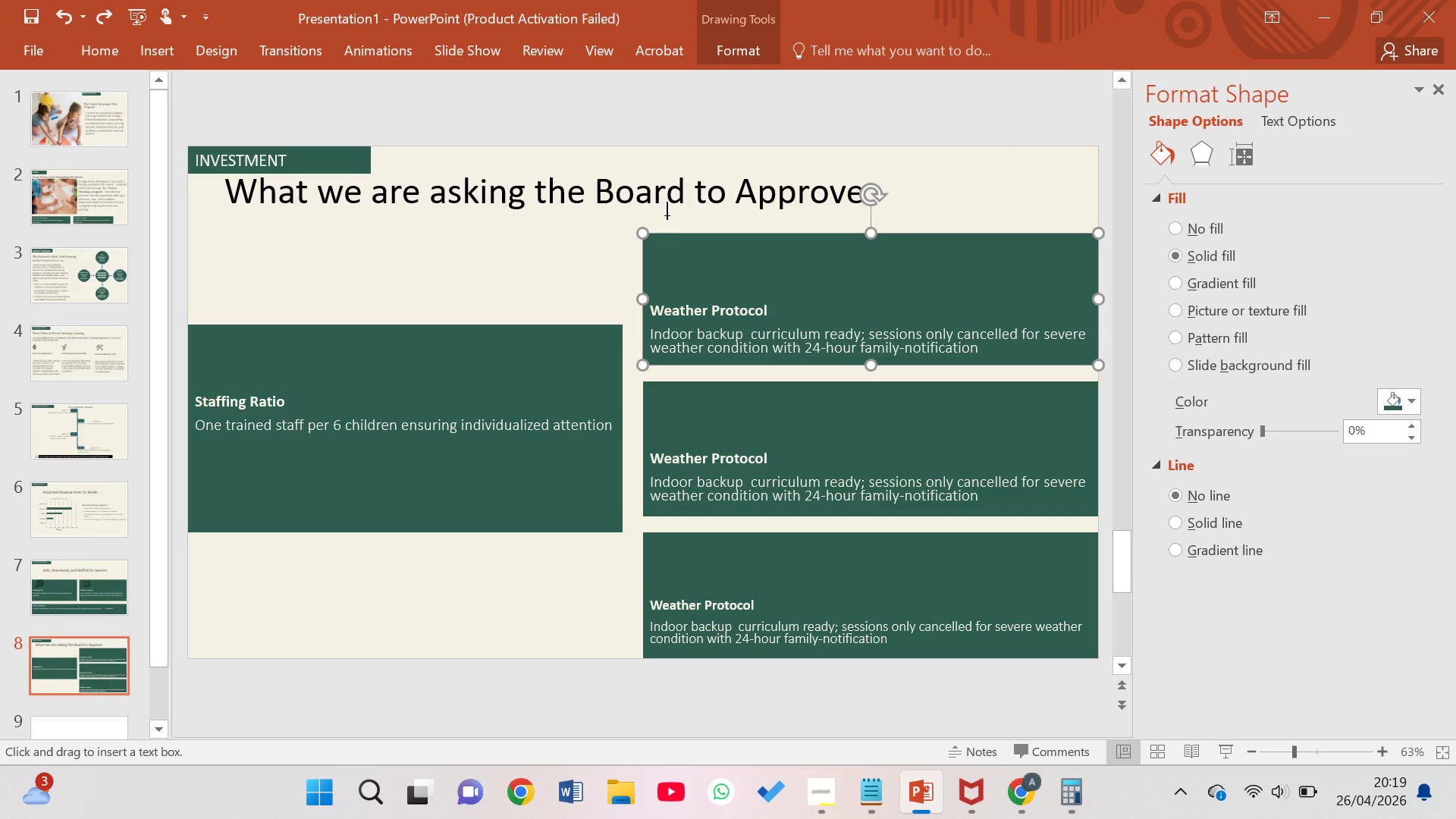 
left_click_drag(start_coordinate=[667, 215], to_coordinate=[1079, 227])
 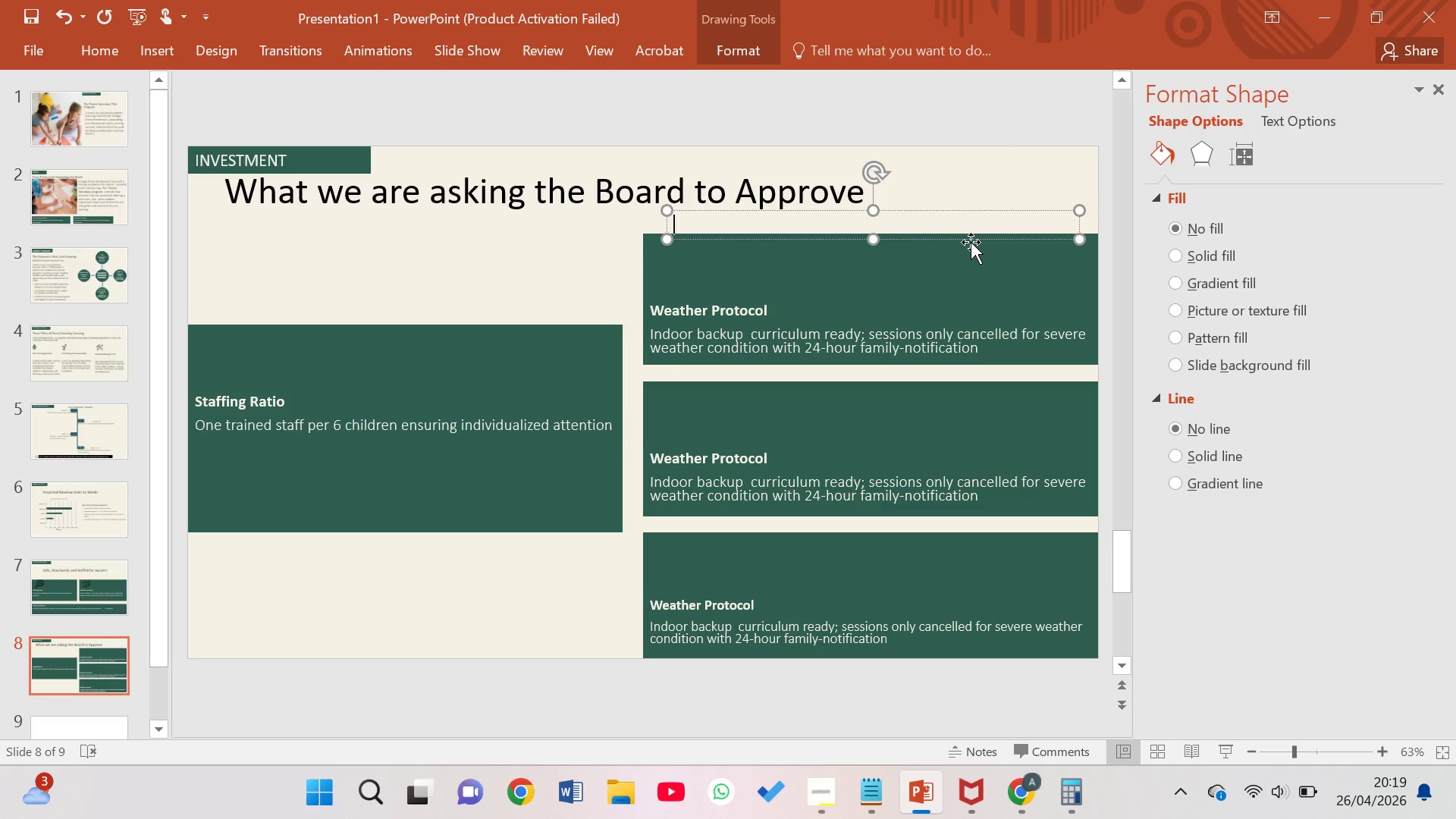 
type(Initial Inc)
key(Backspace)
type(vestment Breakdown)
 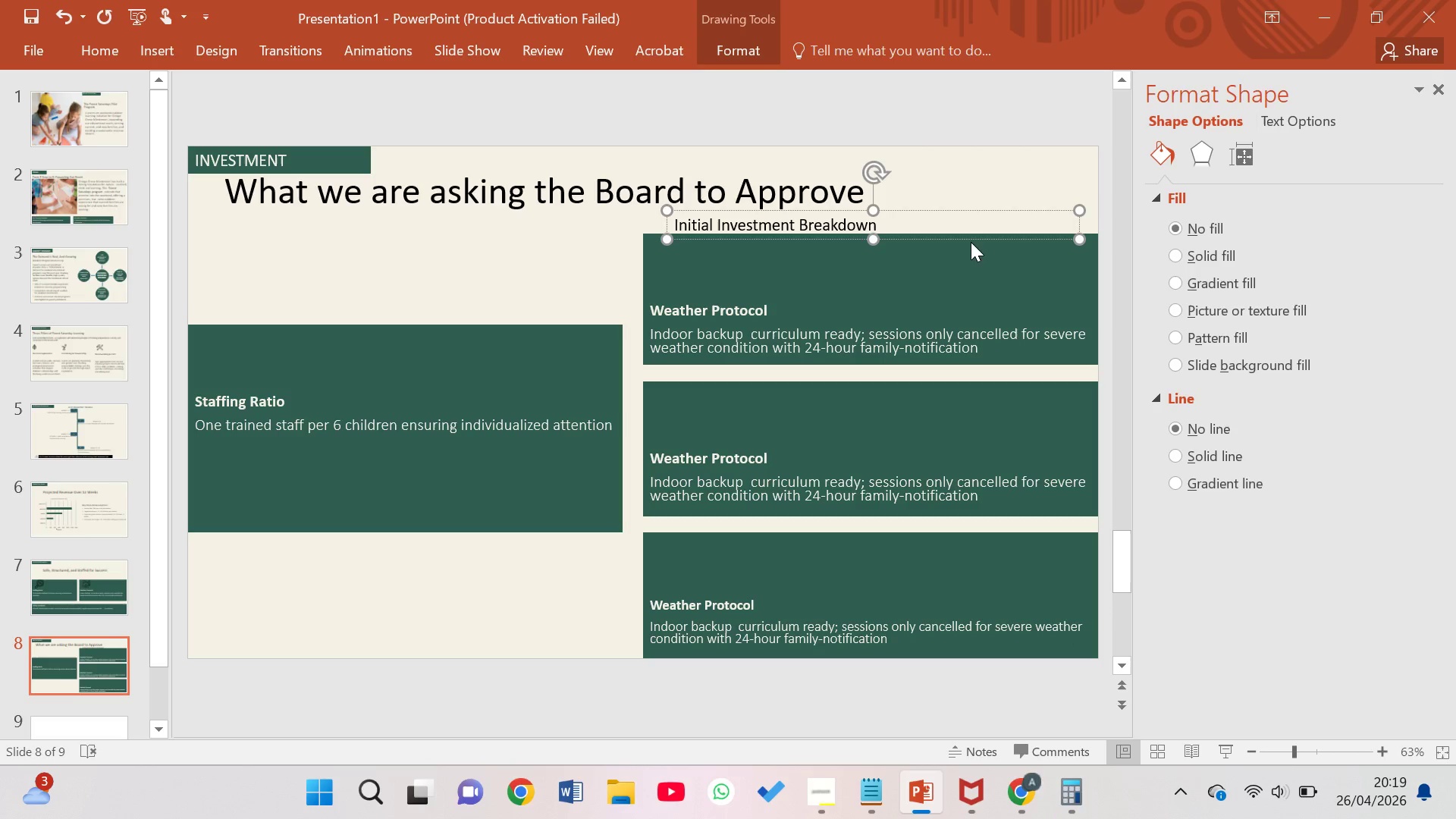 
left_click_drag(start_coordinate=[903, 215], to_coordinate=[945, 209])
 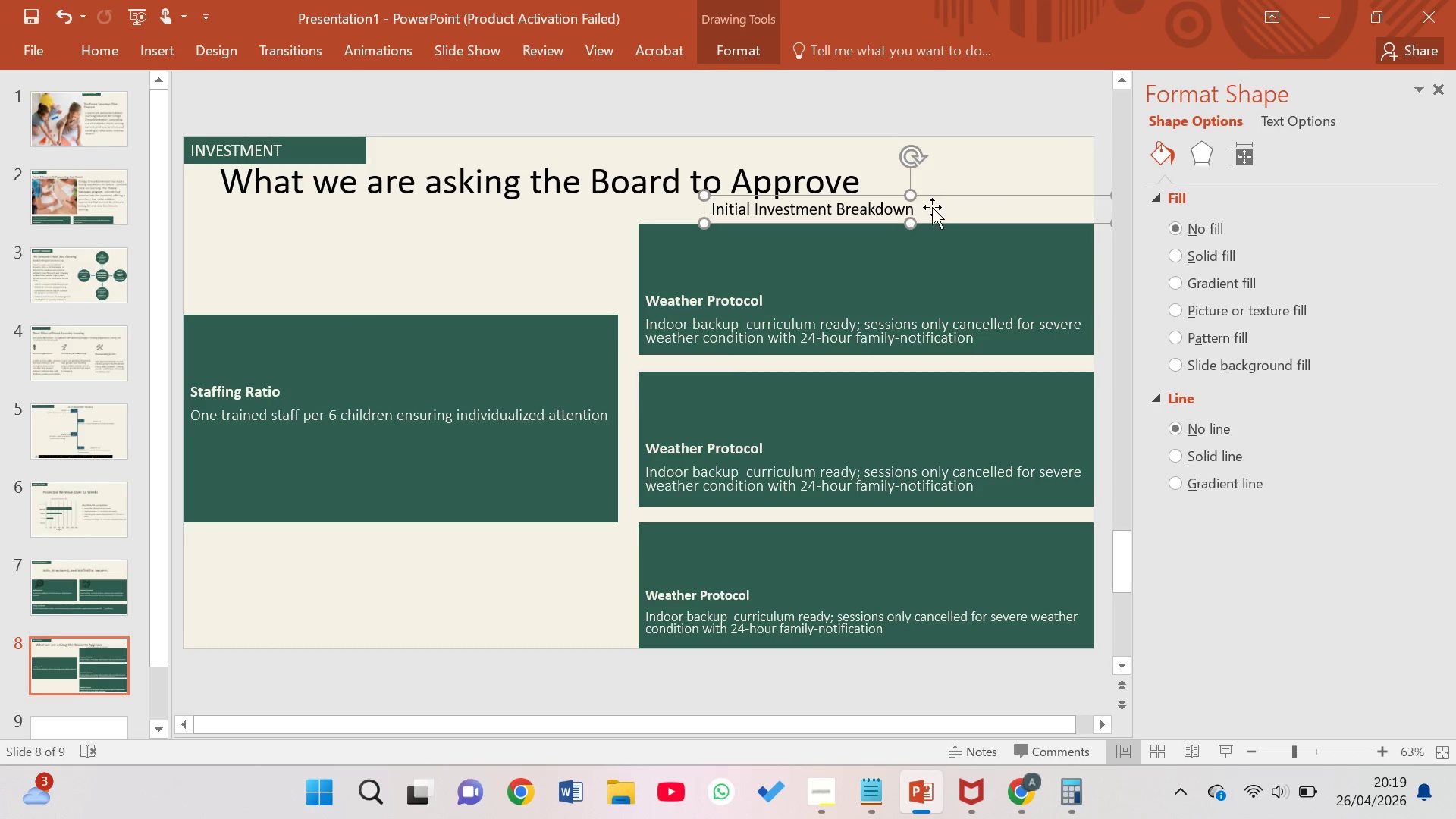 
double_click([932, 207])
 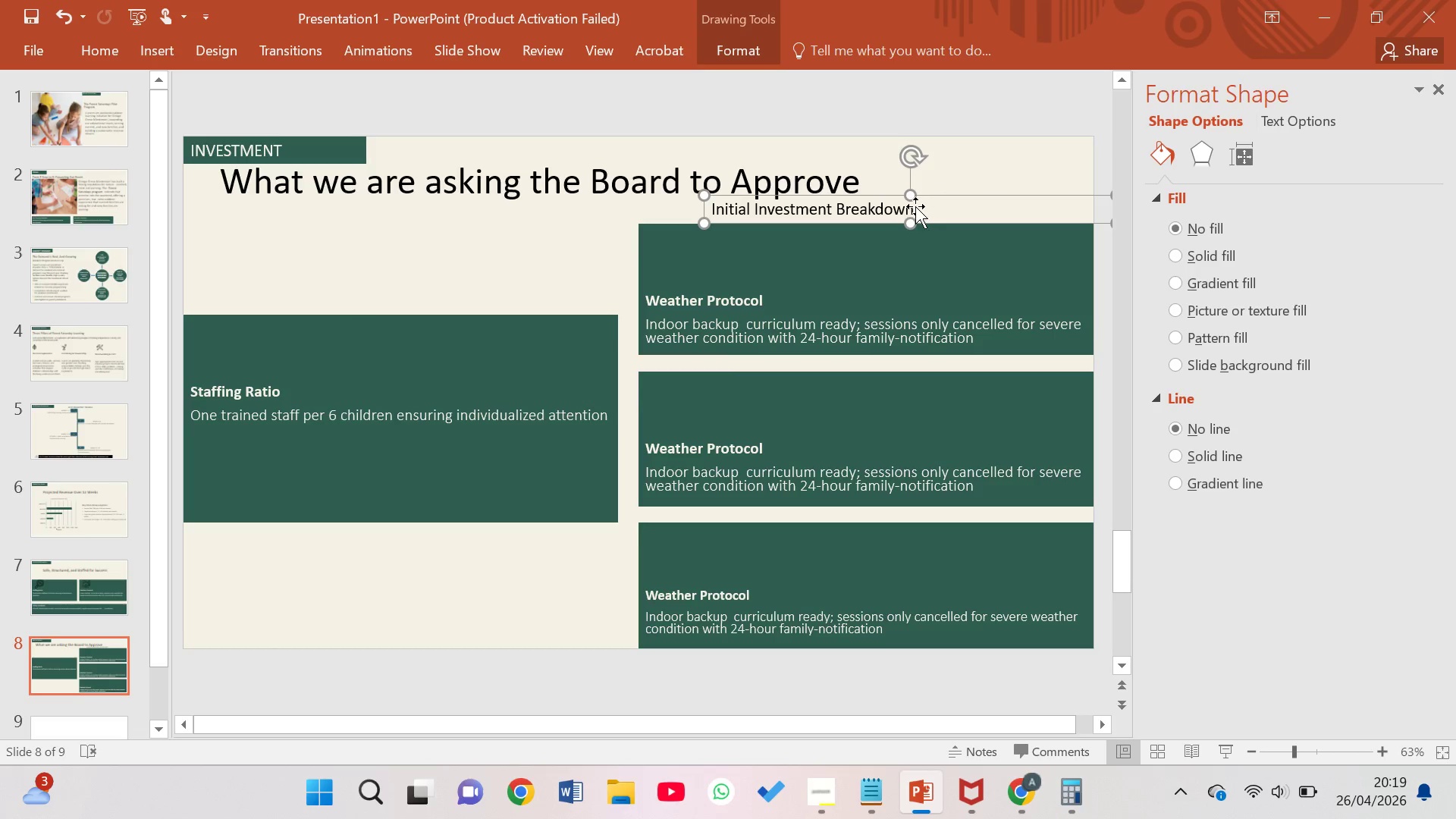 
left_click([915, 206])
 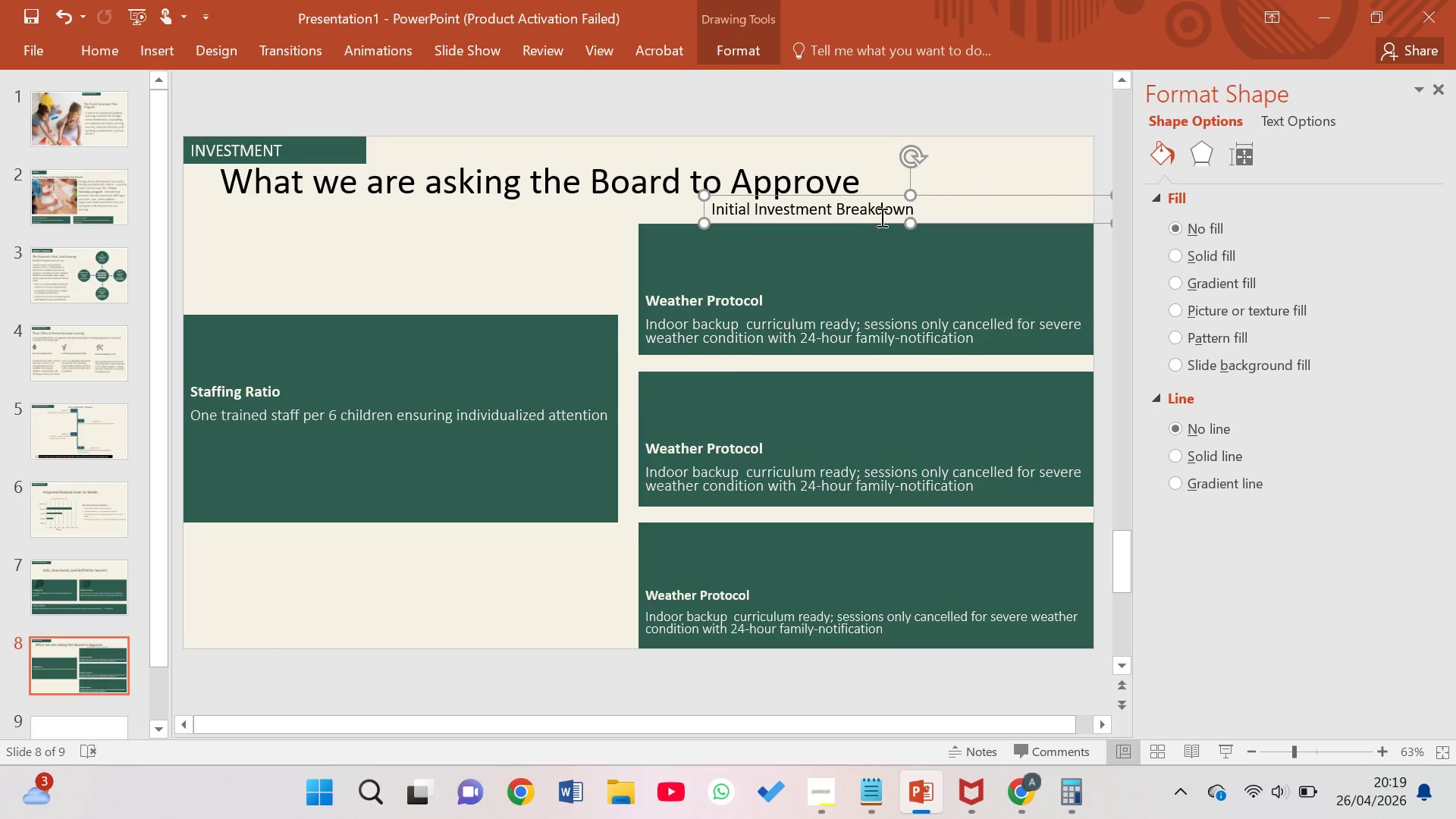 
left_click([859, 223])
 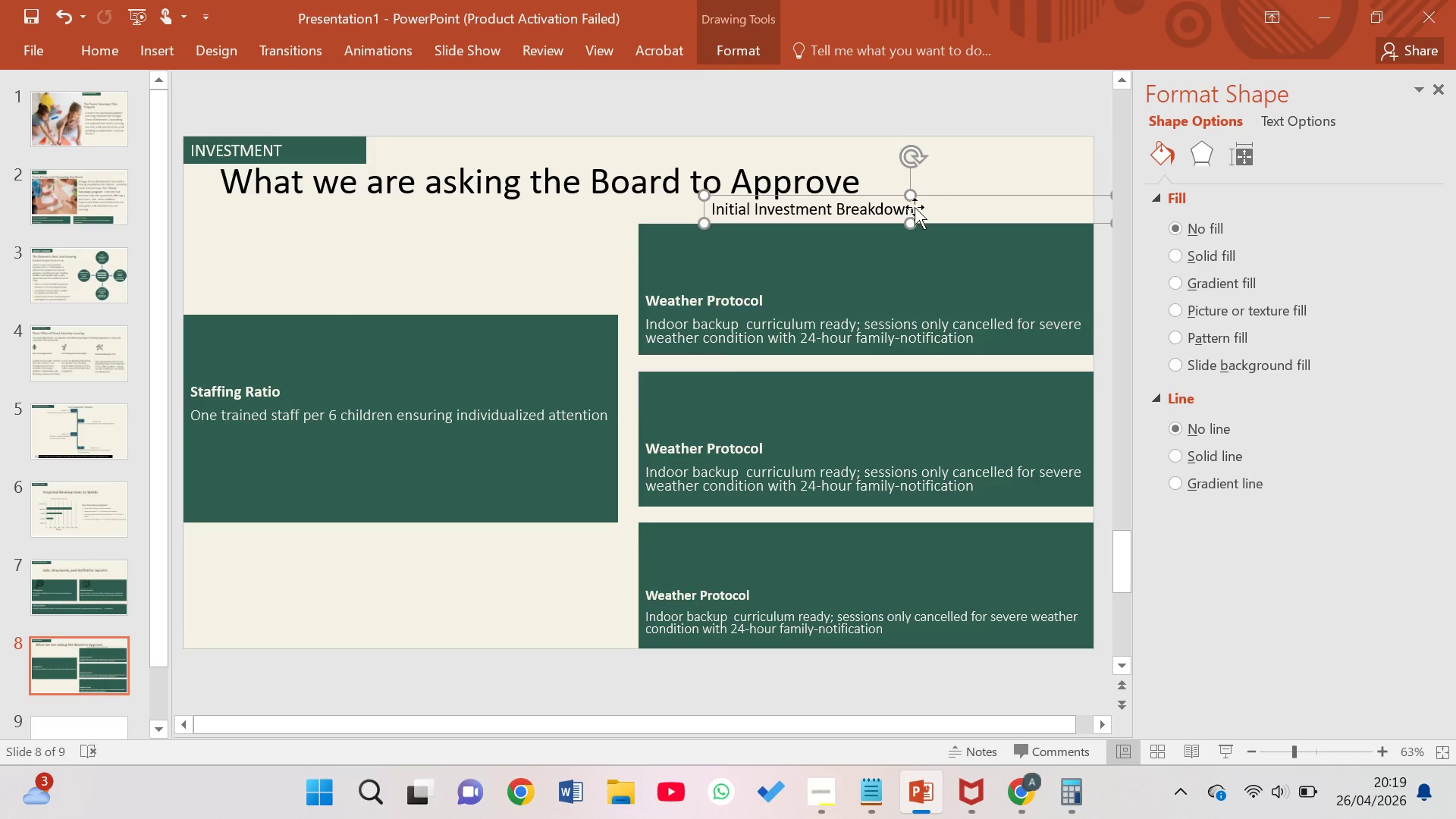 
left_click([918, 204])
 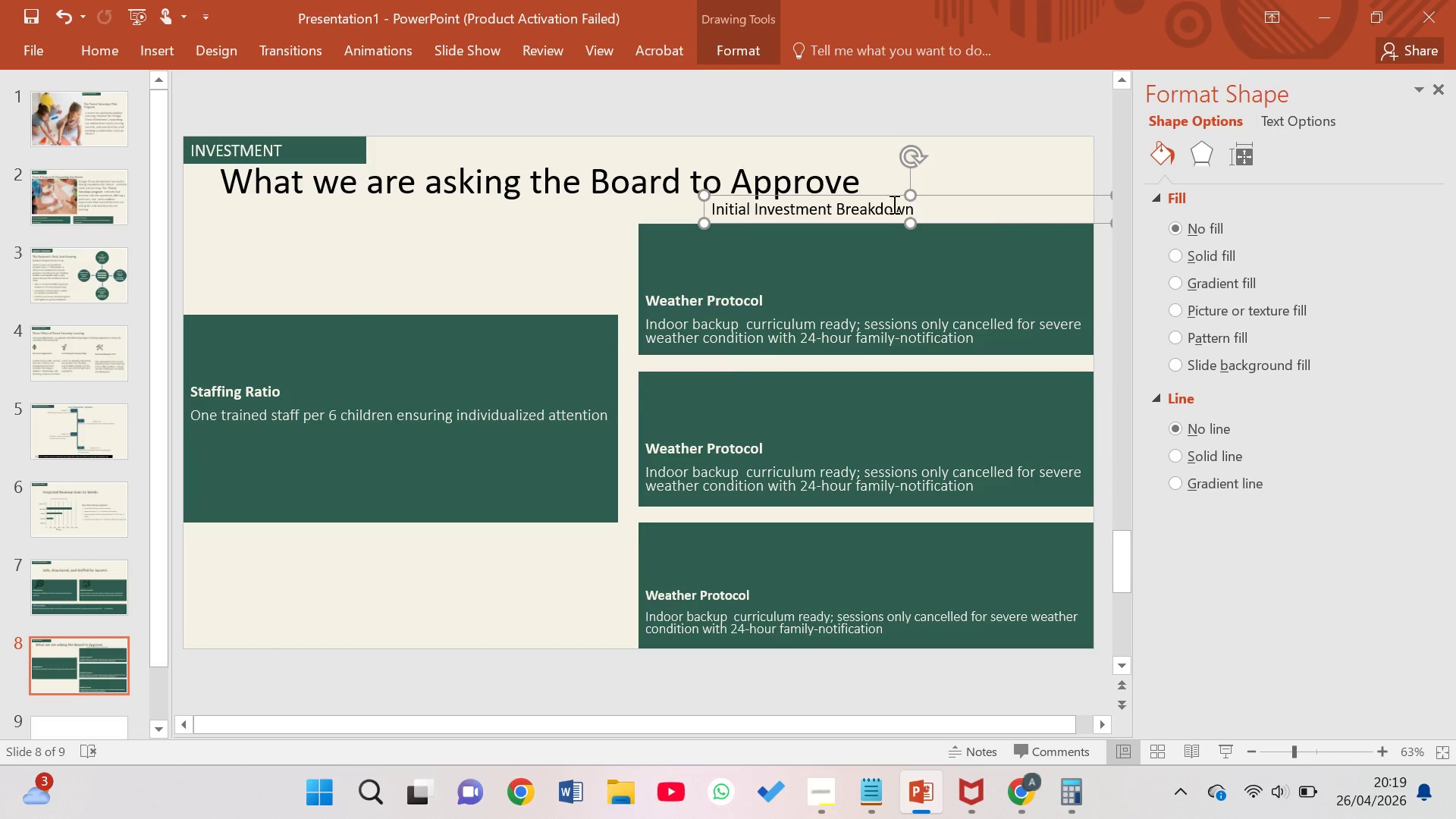 
left_click([883, 204])
 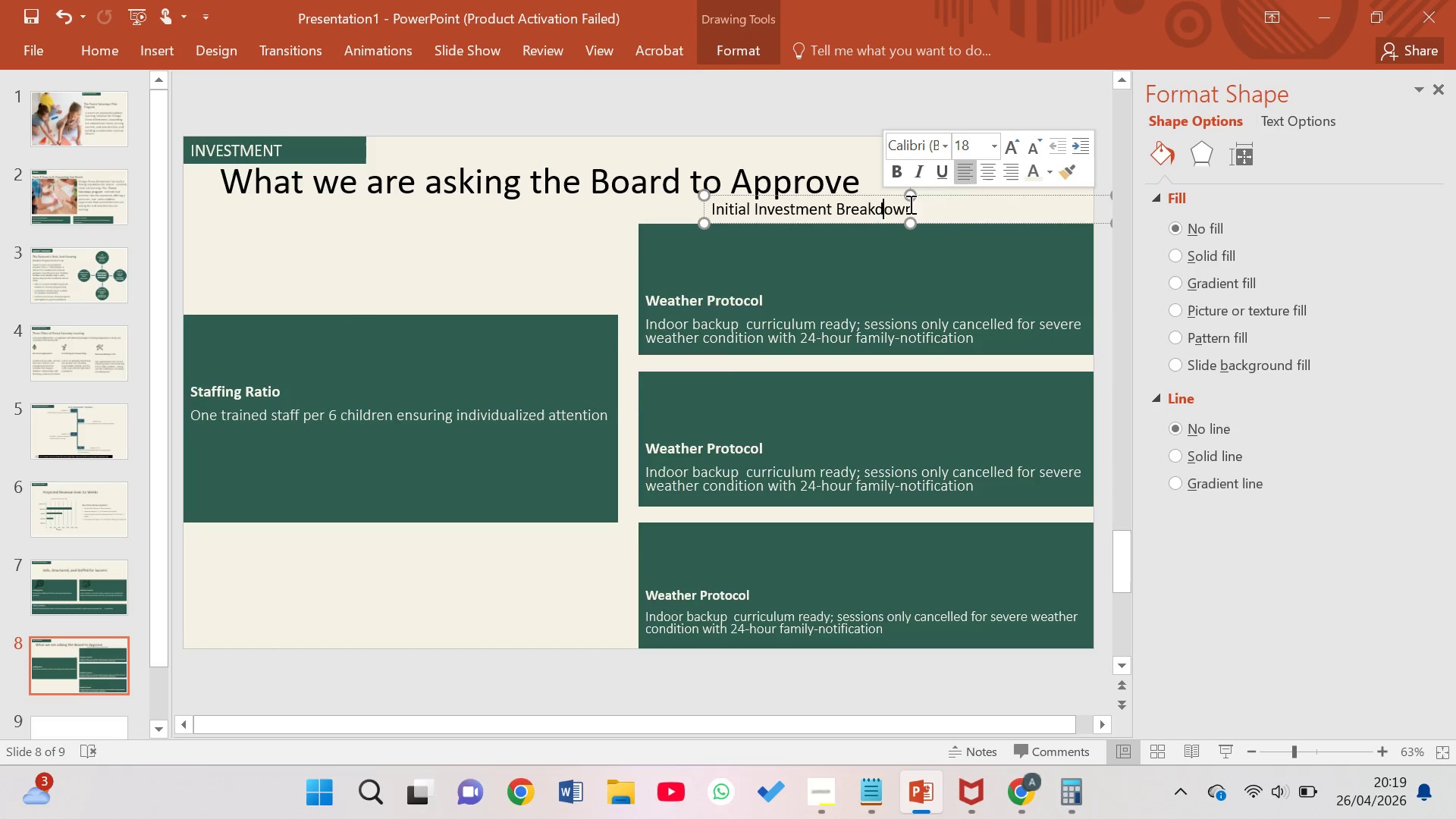 
left_click_drag(start_coordinate=[919, 205], to_coordinate=[885, 206])
 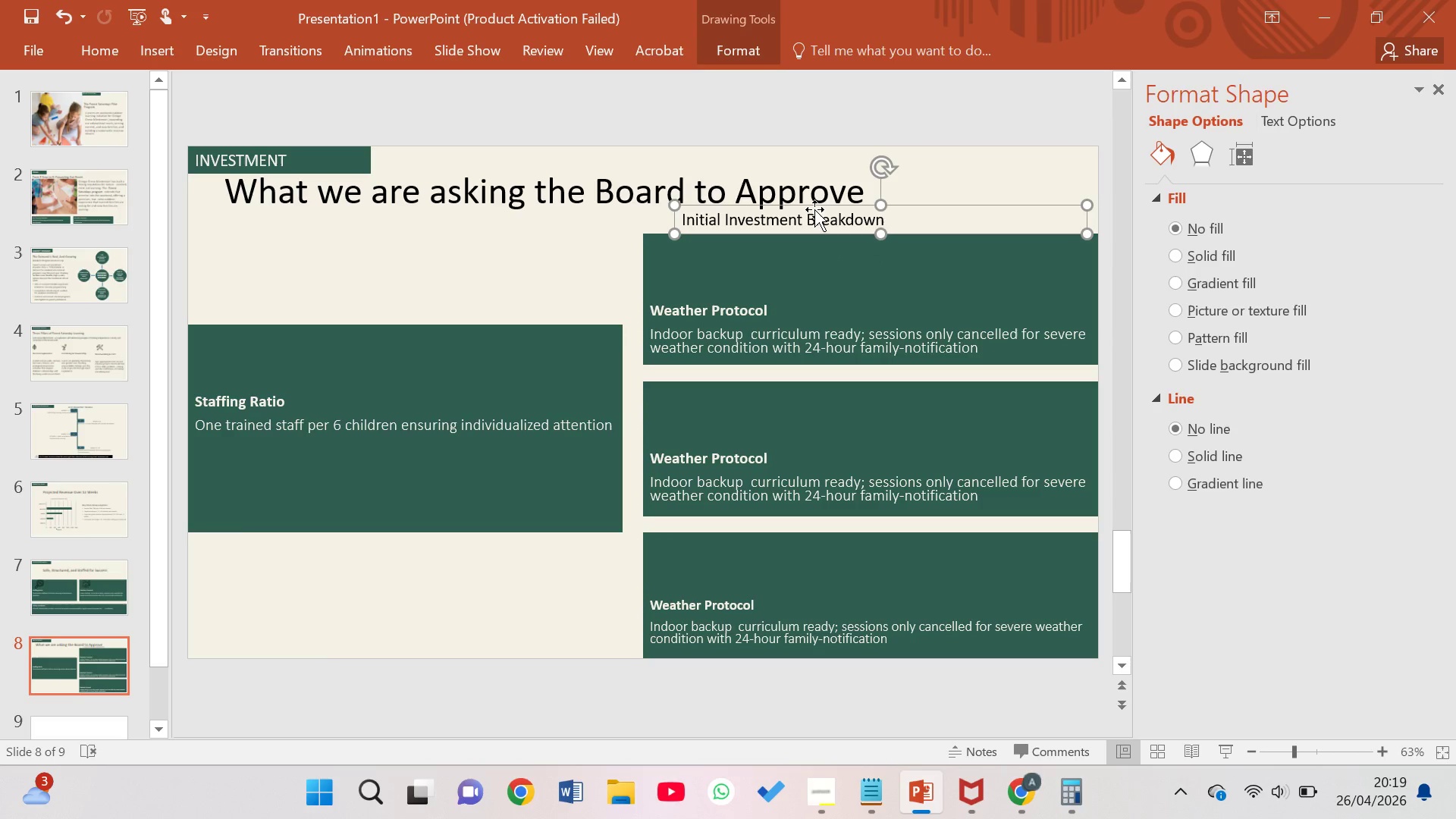 
left_click([788, 223])
 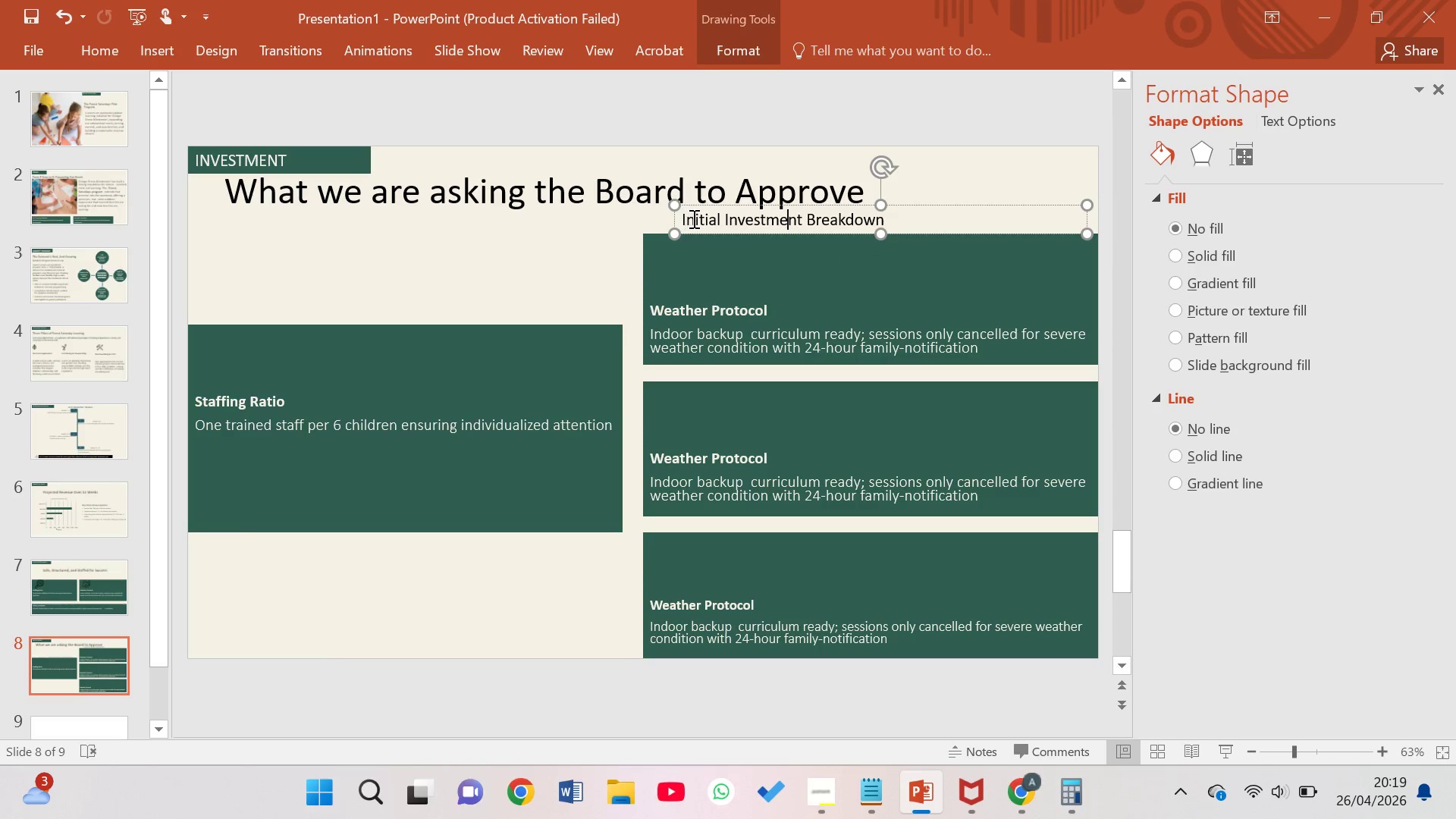 
left_click_drag(start_coordinate=[692, 217], to_coordinate=[858, 199])
 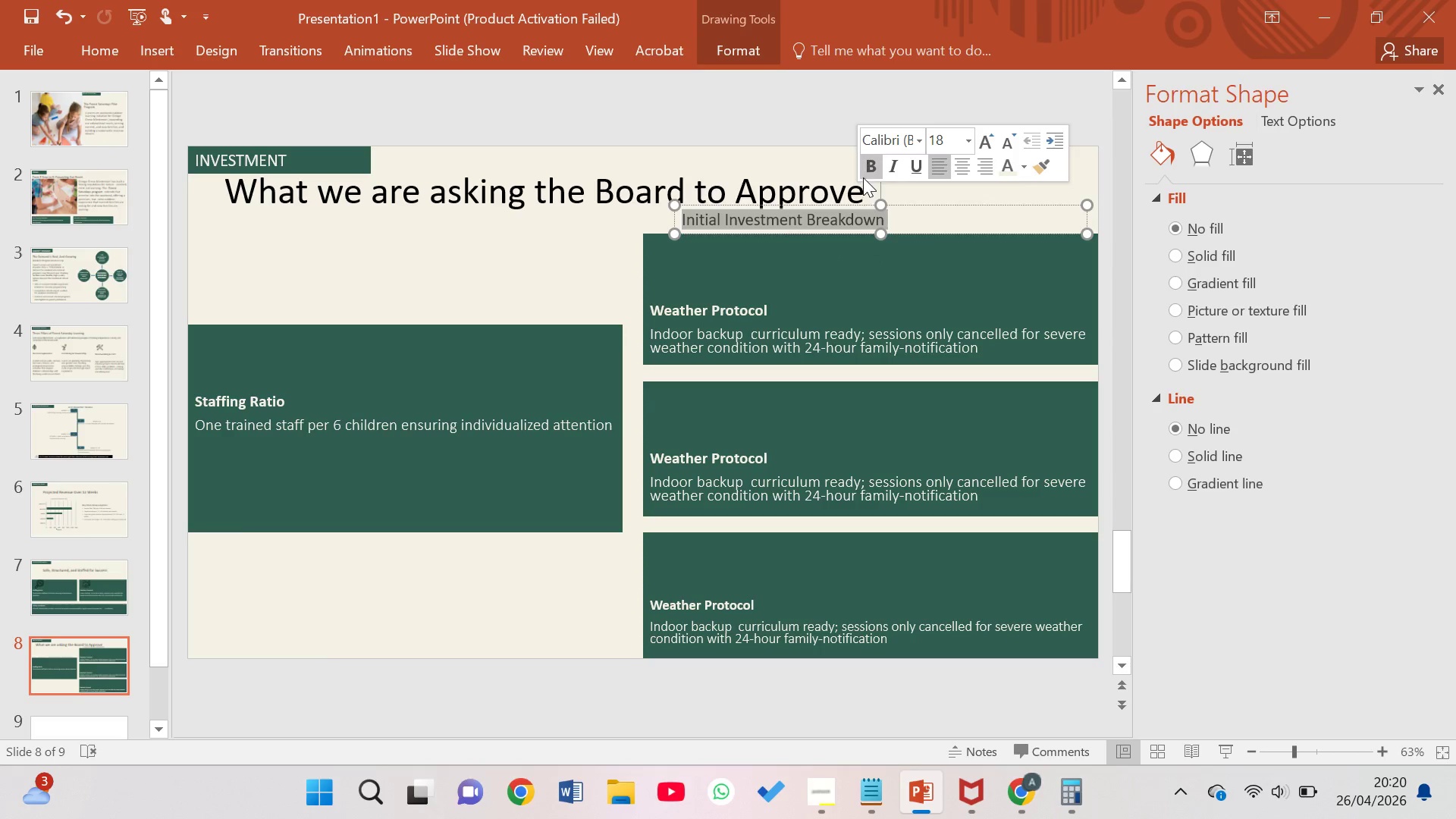 
left_click([866, 175])
 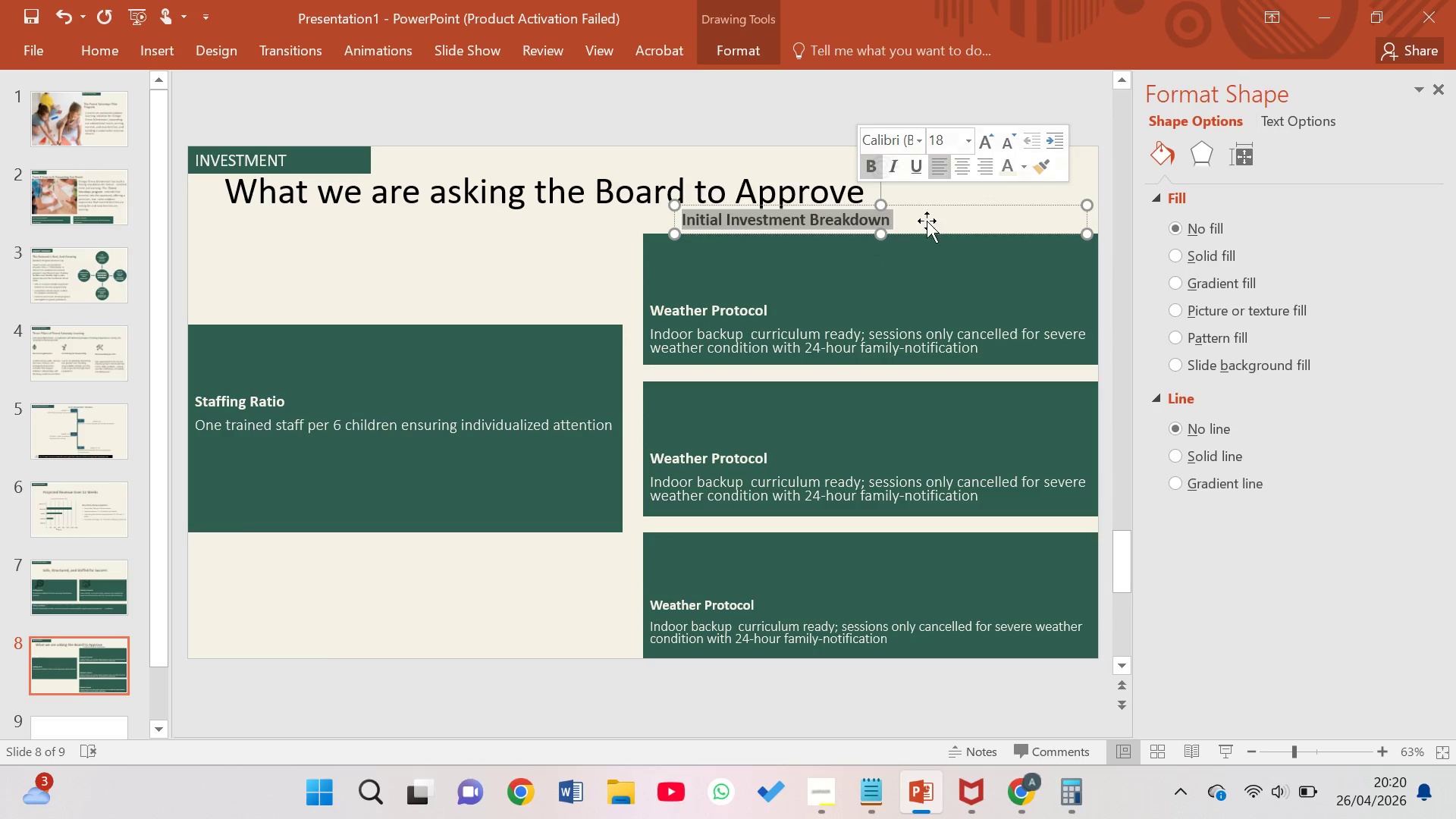 
left_click([926, 224])
 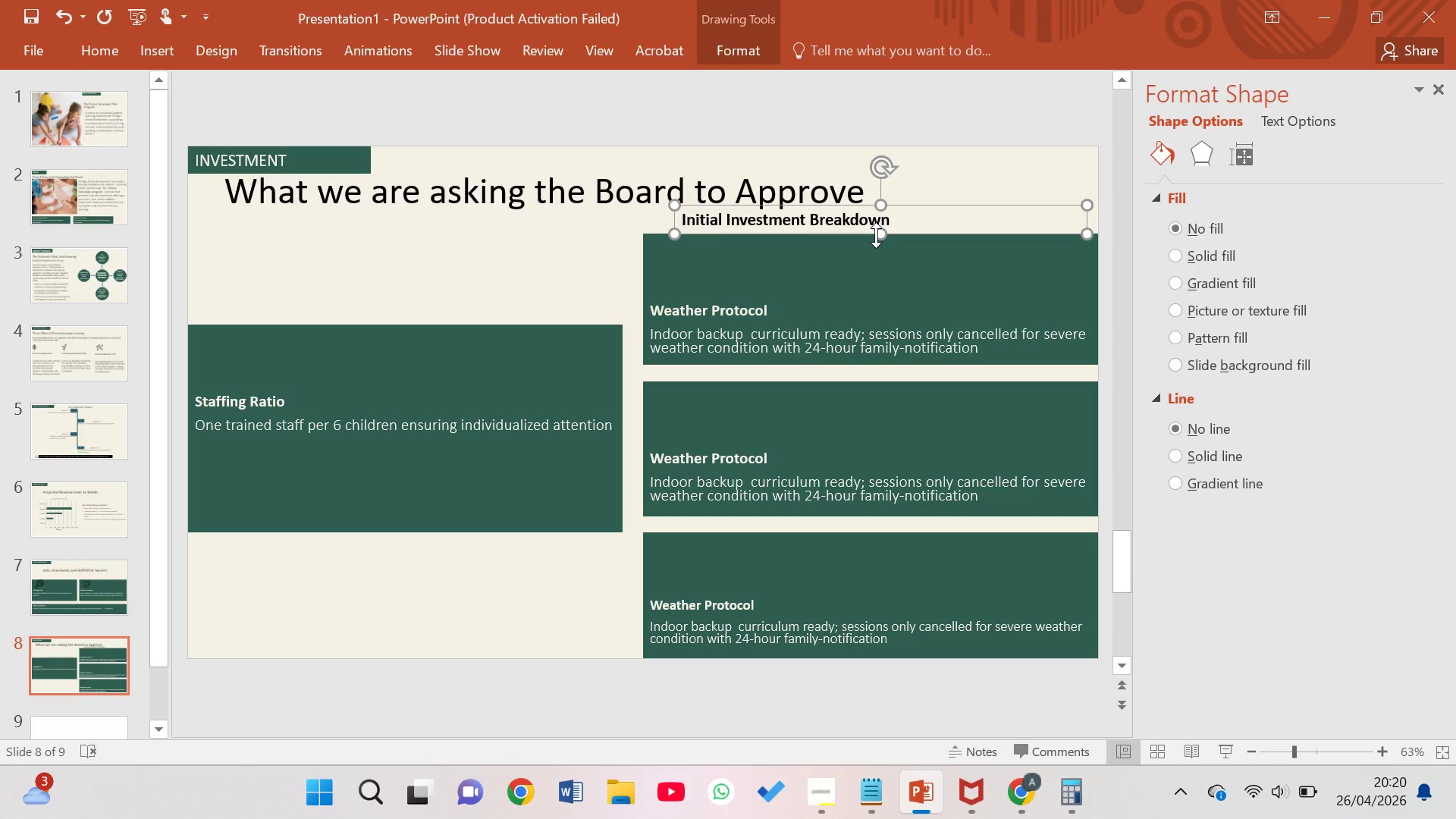 
key(ArrowDown)
 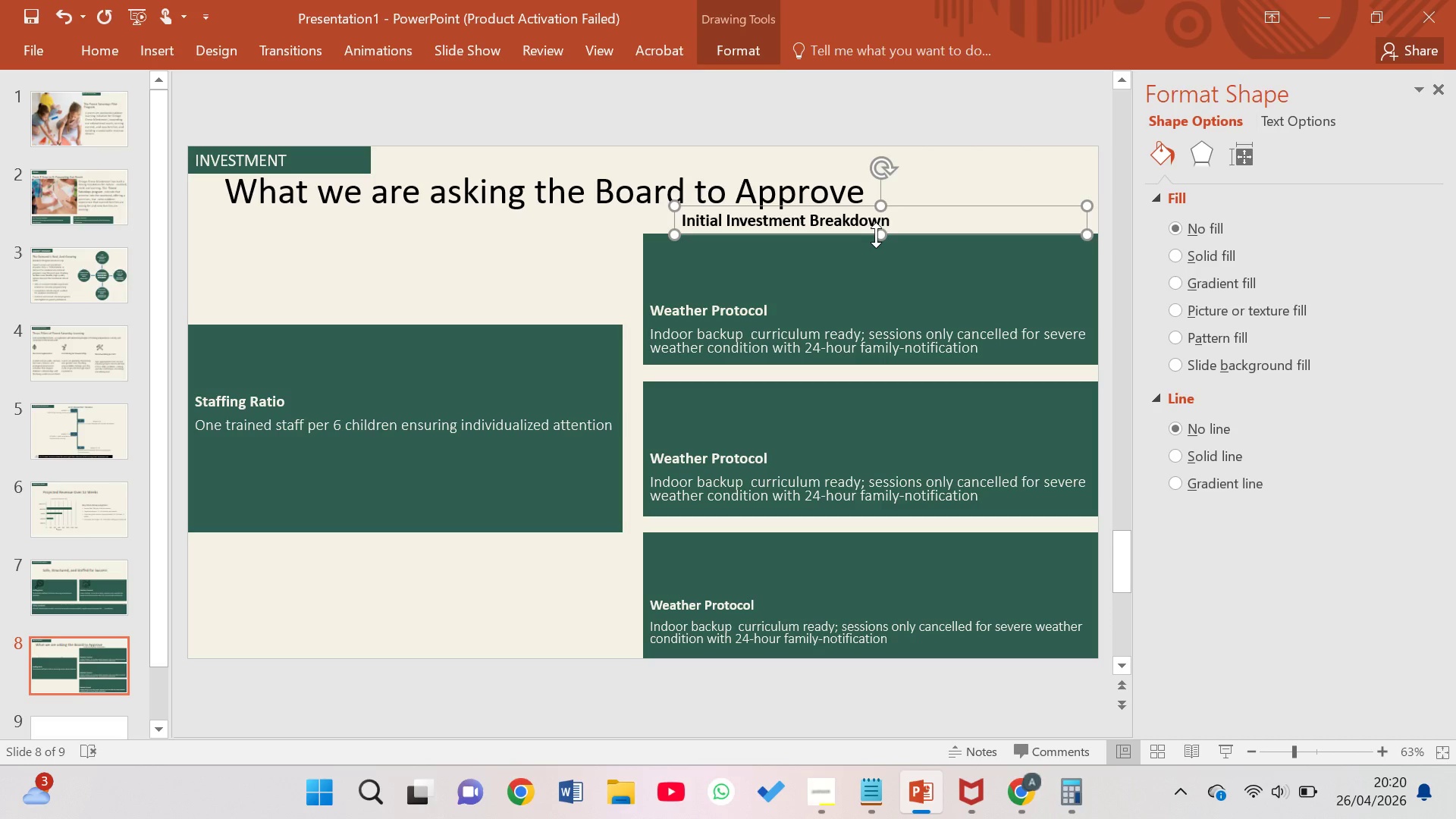 
key(ArrowDown)
 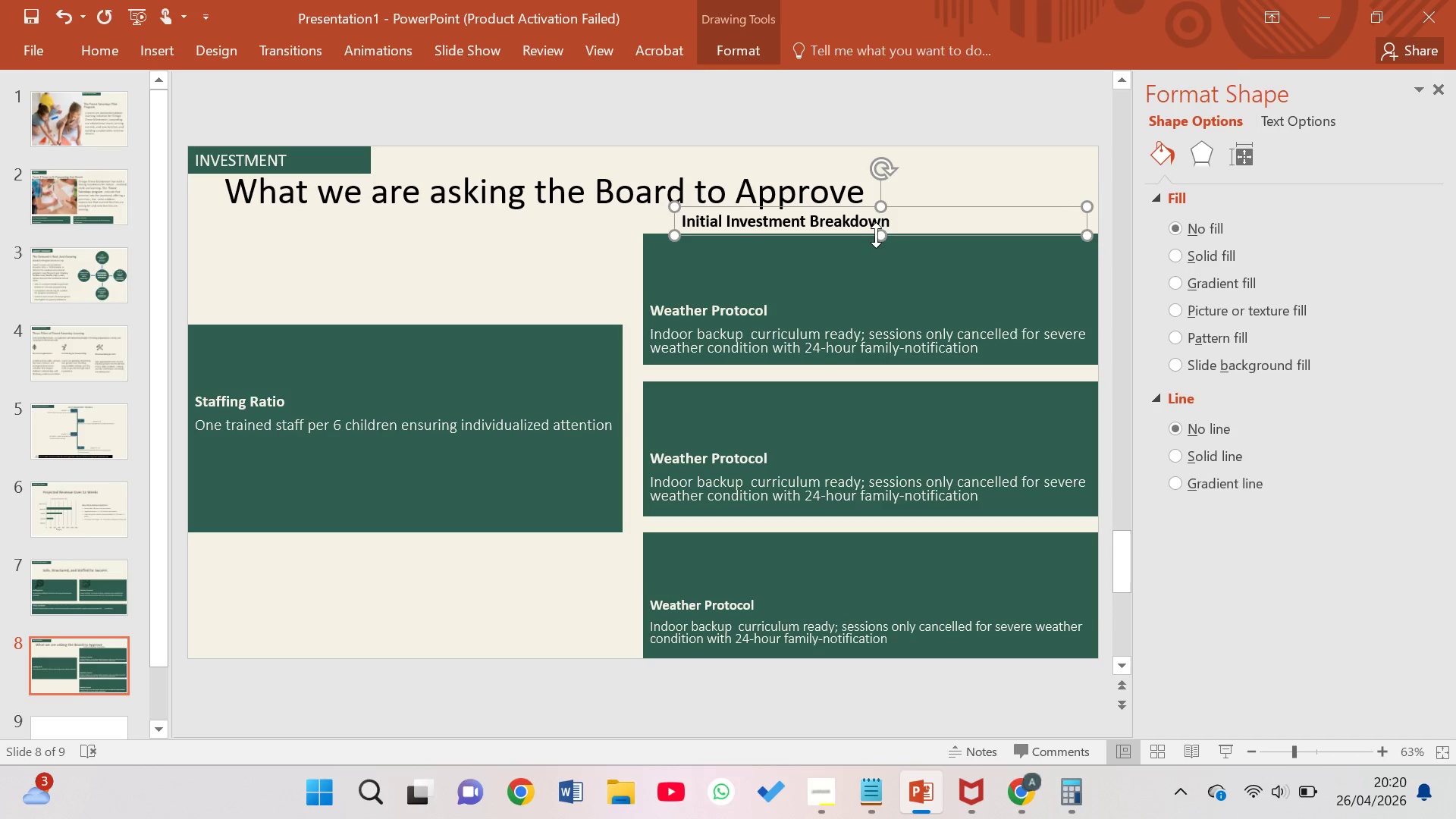 
key(ArrowDown)
 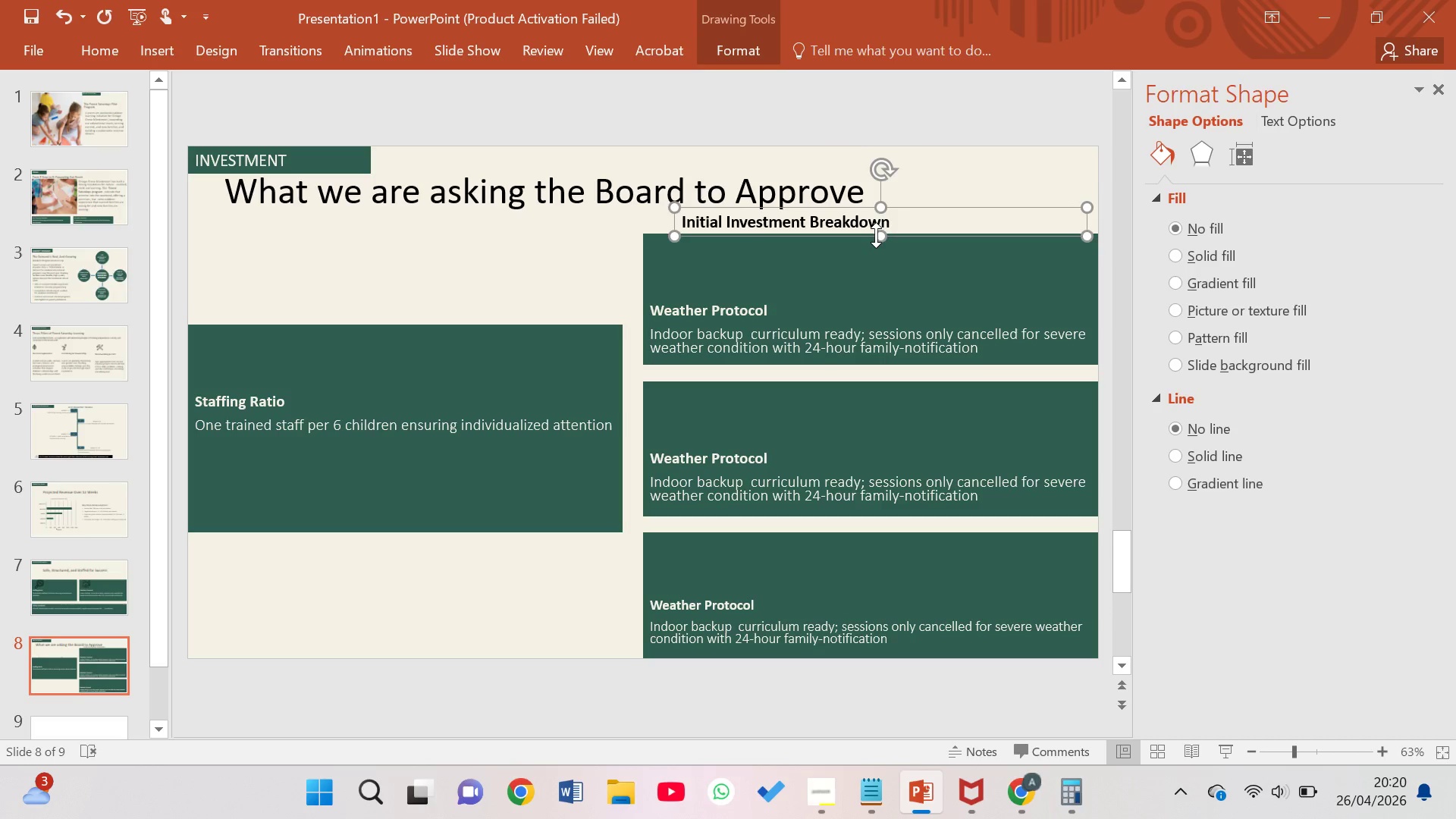 
key(ArrowDown)
 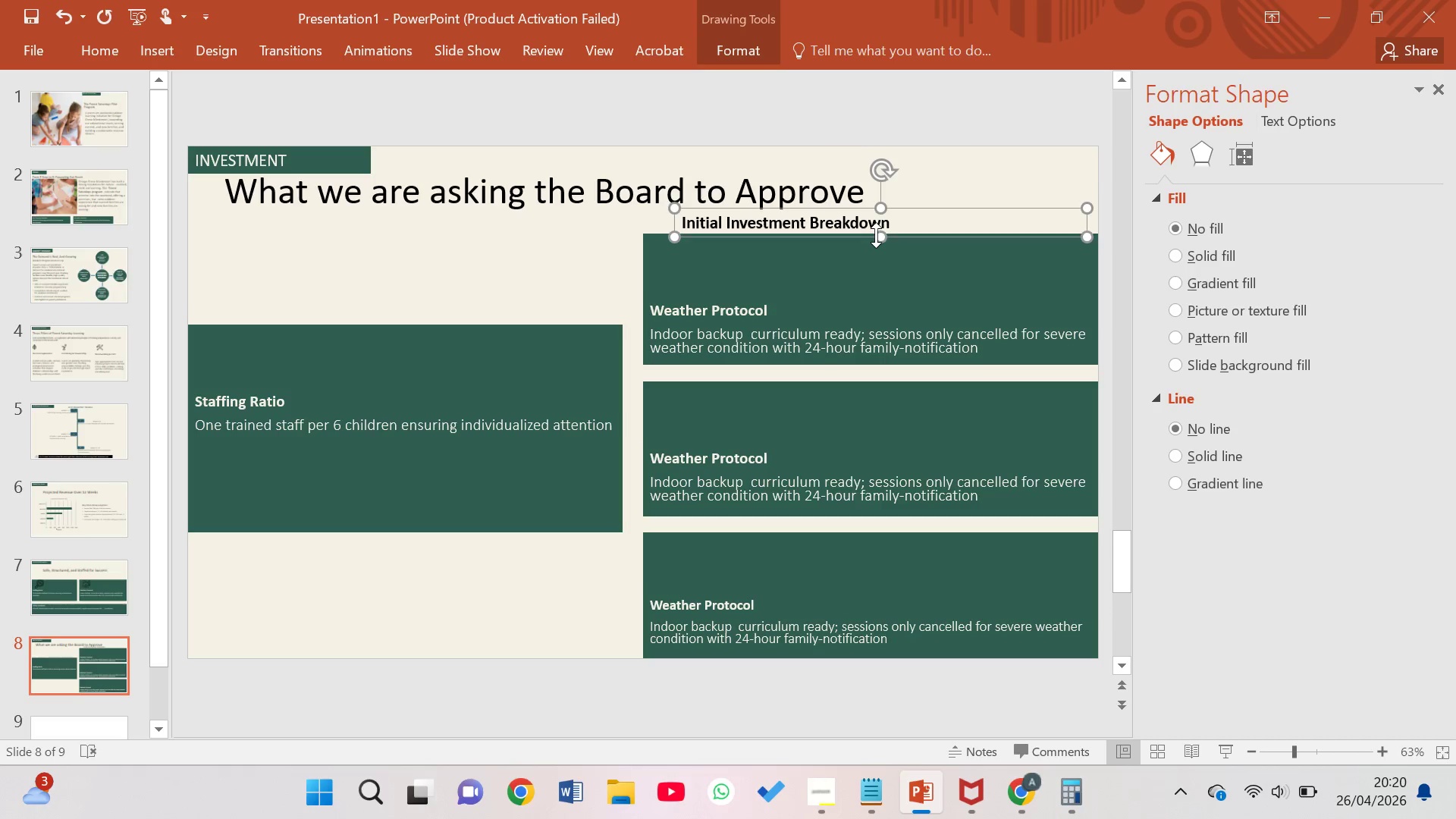 
key(ArrowDown)
 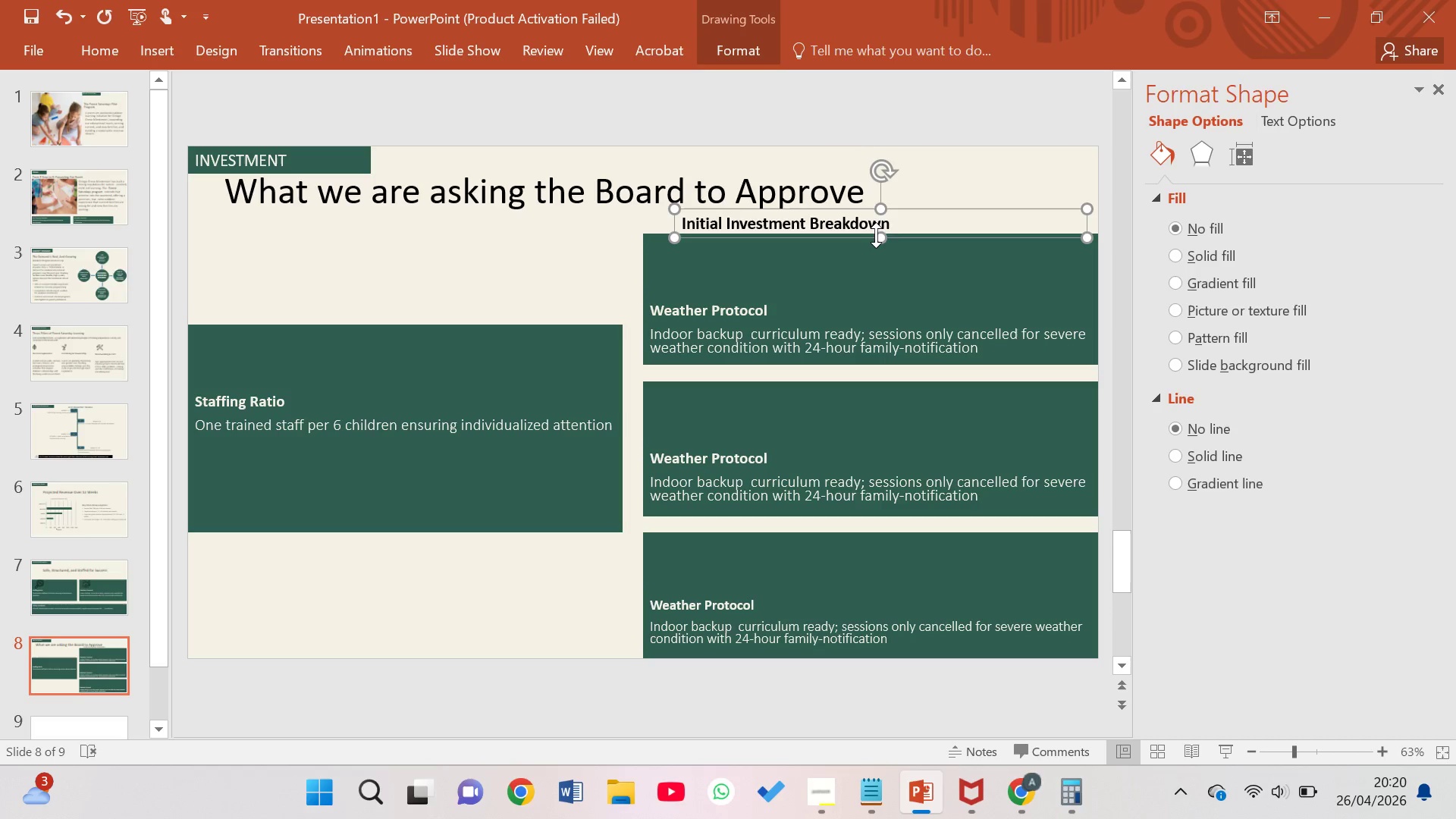 
key(ArrowDown)
 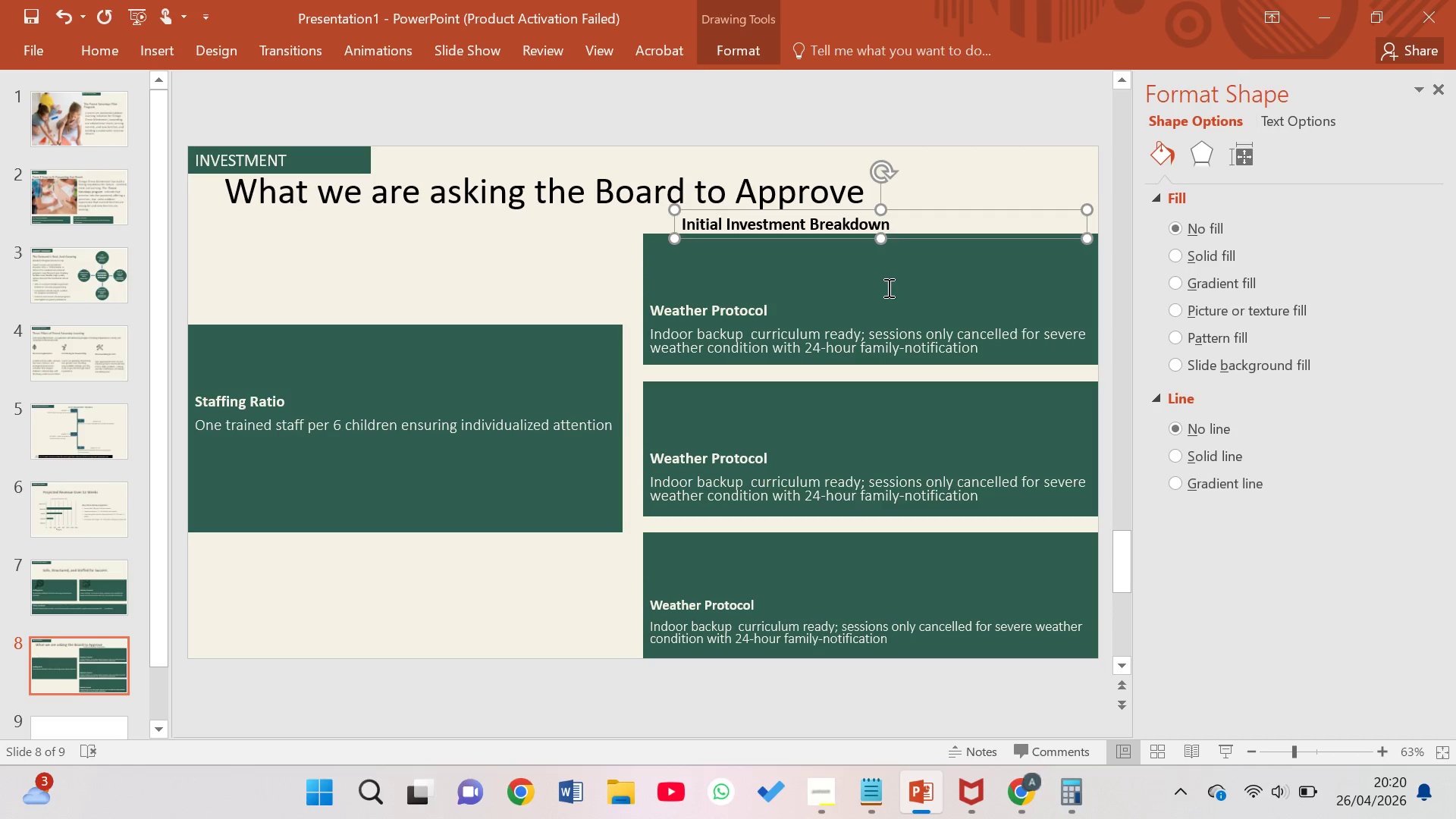 
left_click([882, 301])
 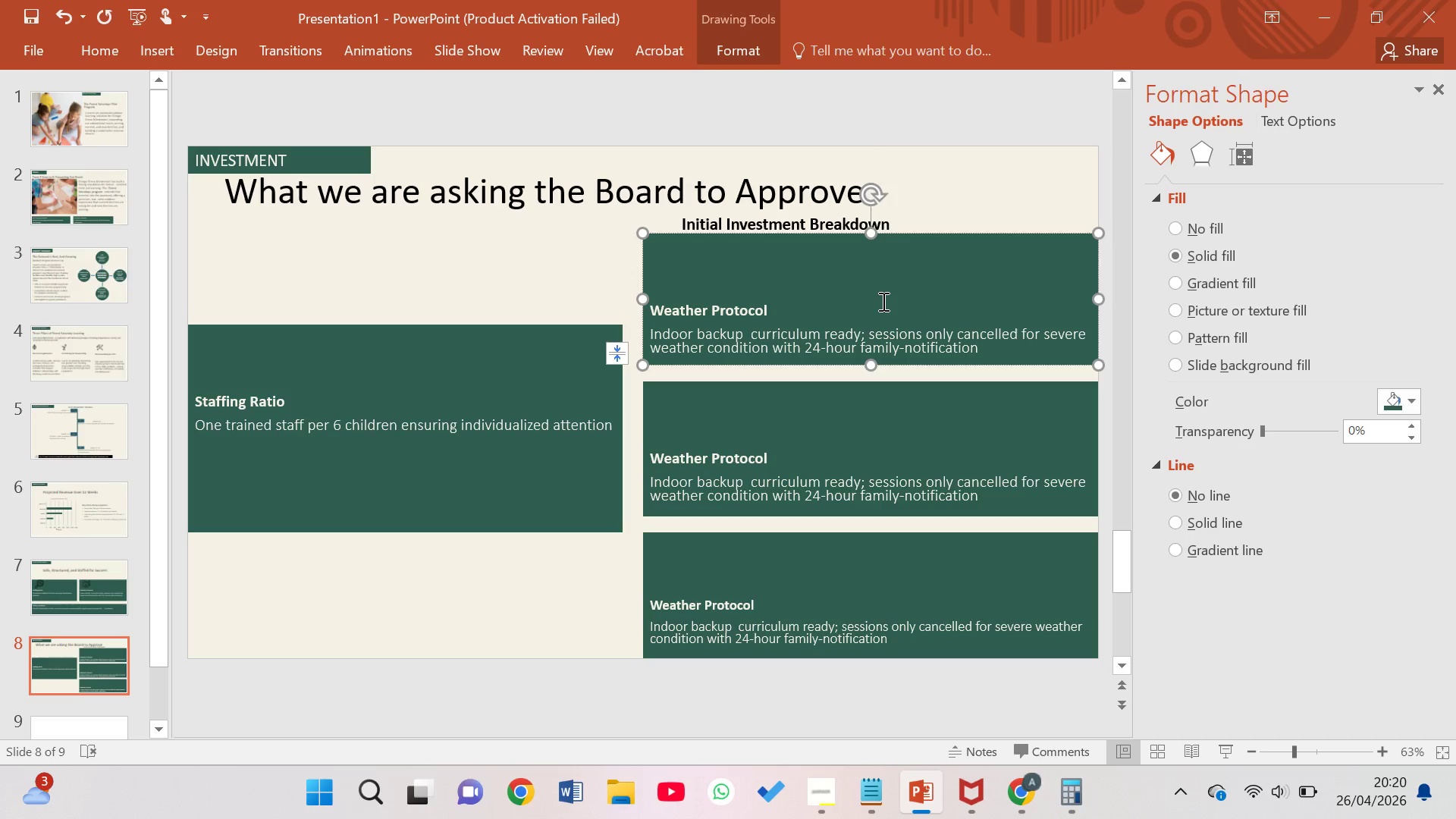 
wait(17.22)
 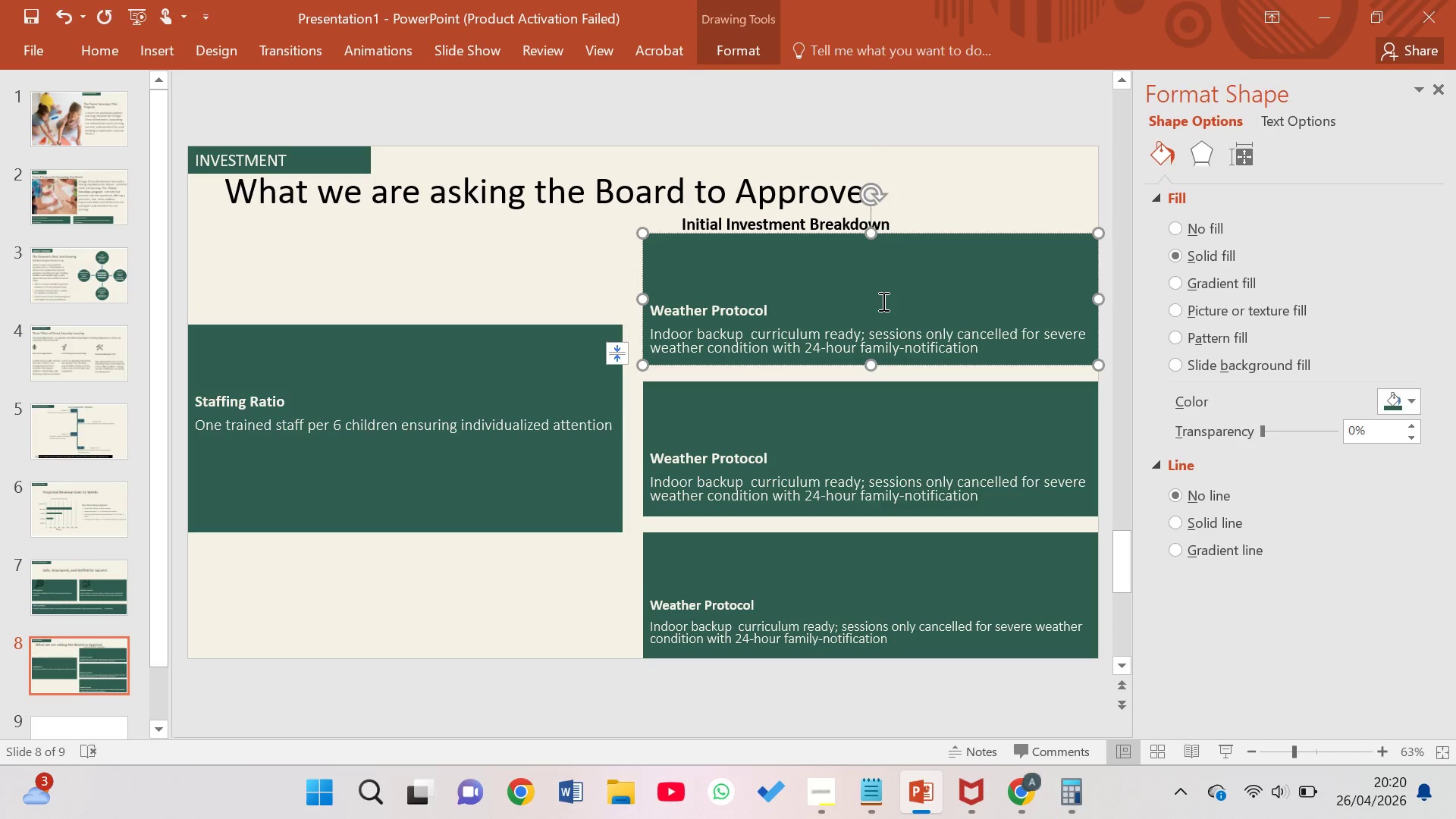 
left_click([476, 414])
 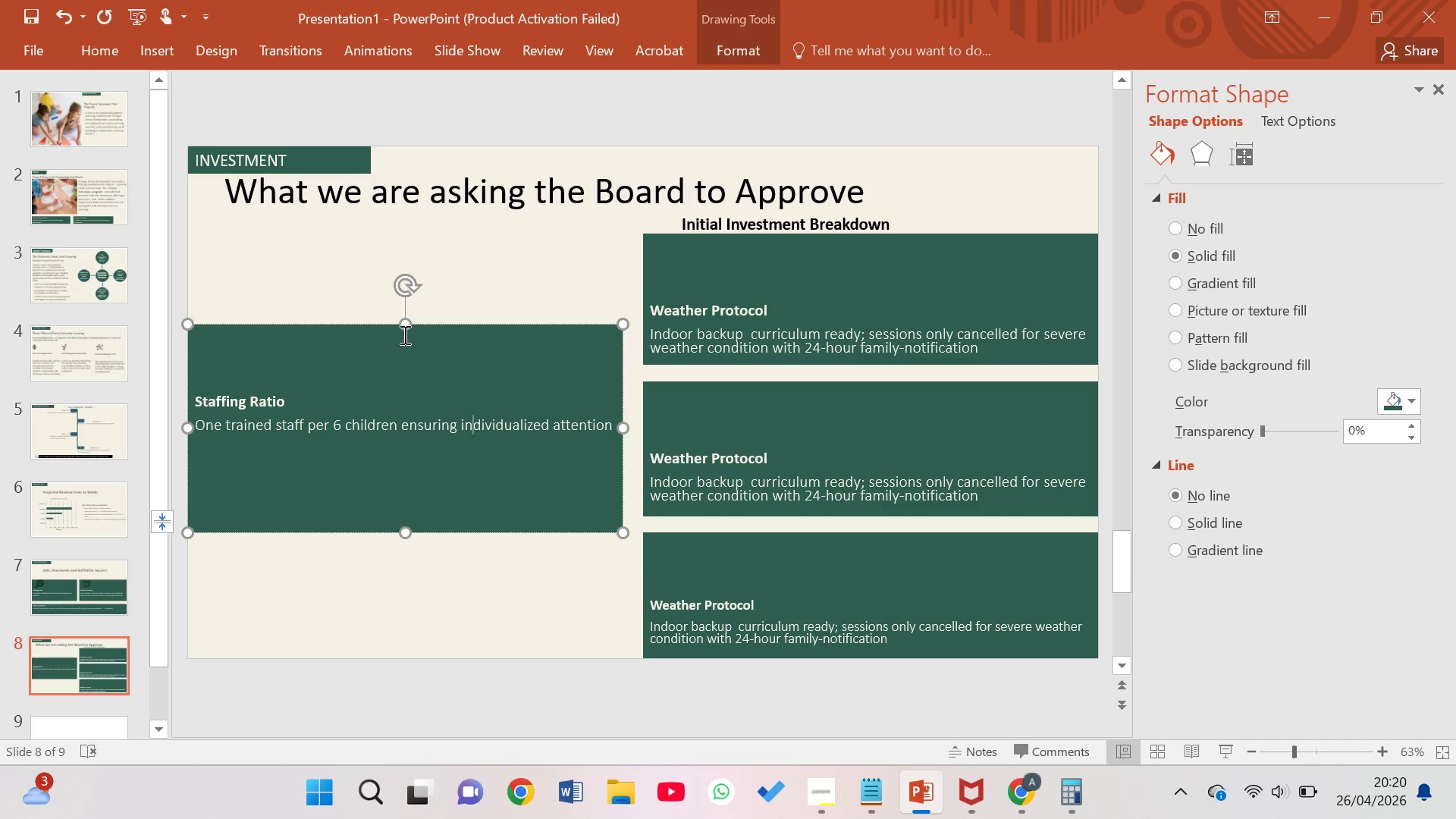 
left_click_drag(start_coordinate=[403, 331], to_coordinate=[378, 513])
 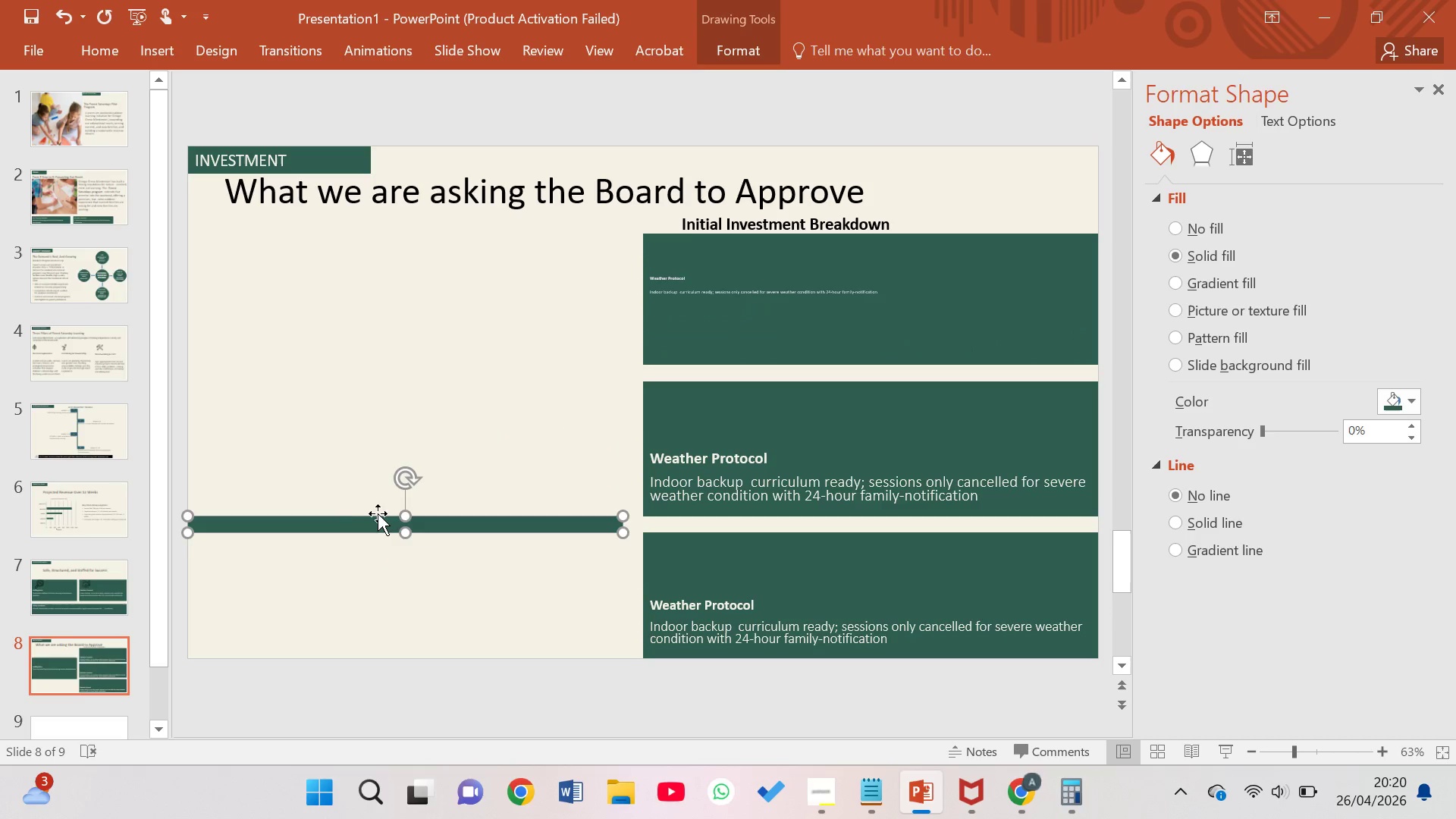 
left_click([378, 511])
 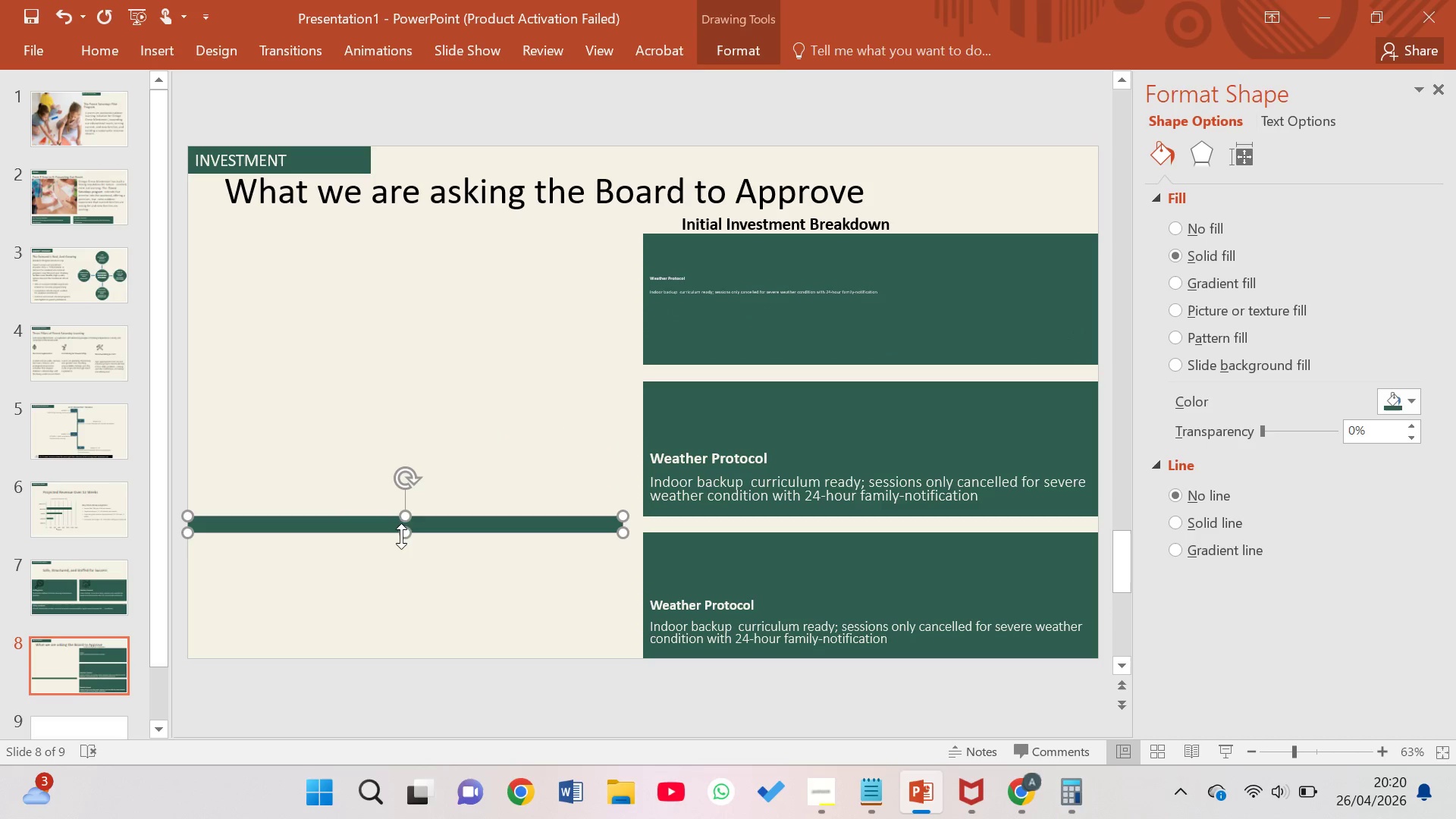 
left_click_drag(start_coordinate=[406, 535], to_coordinate=[425, 623])
 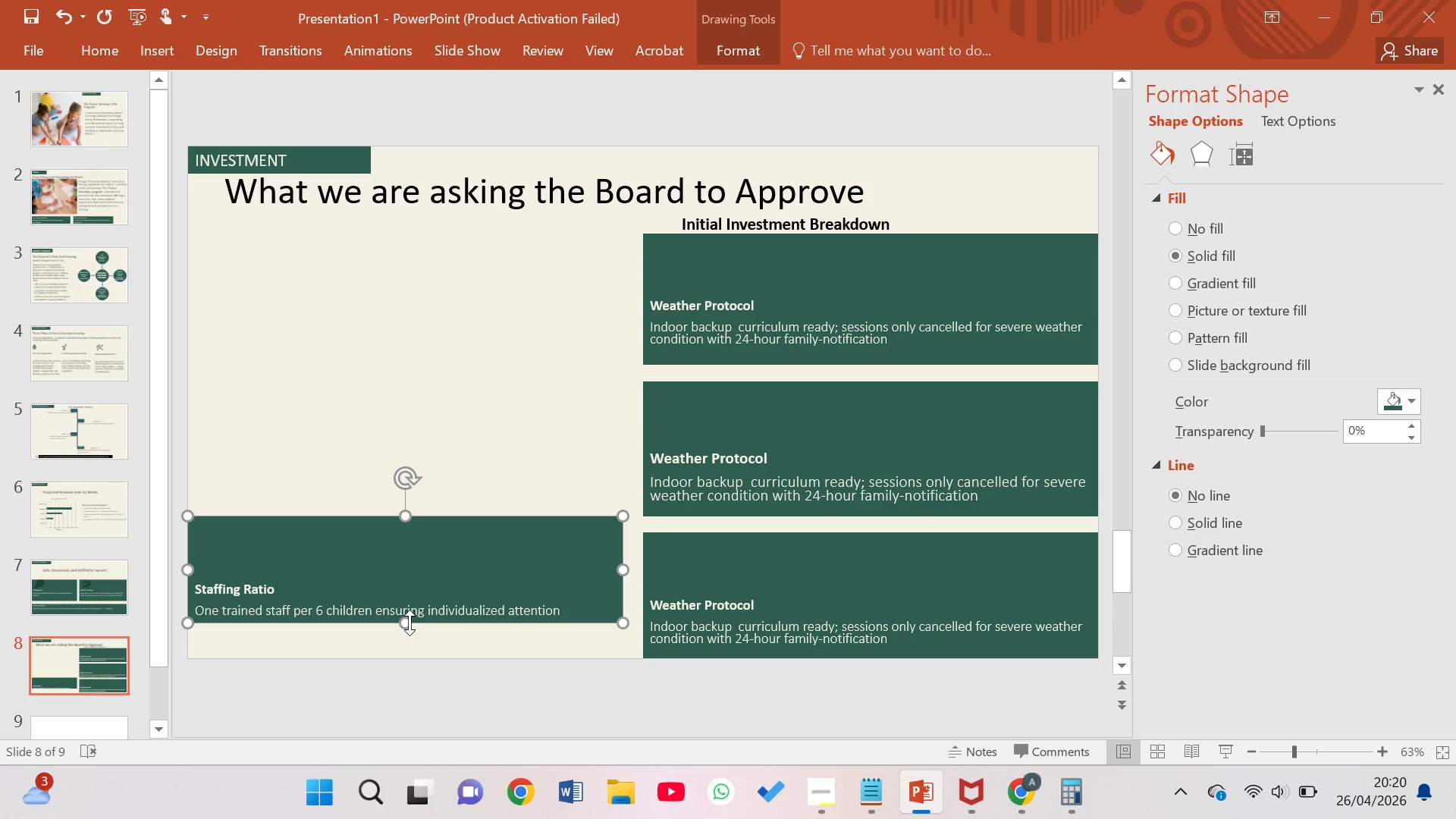 
left_click_drag(start_coordinate=[410, 623], to_coordinate=[446, 657])
 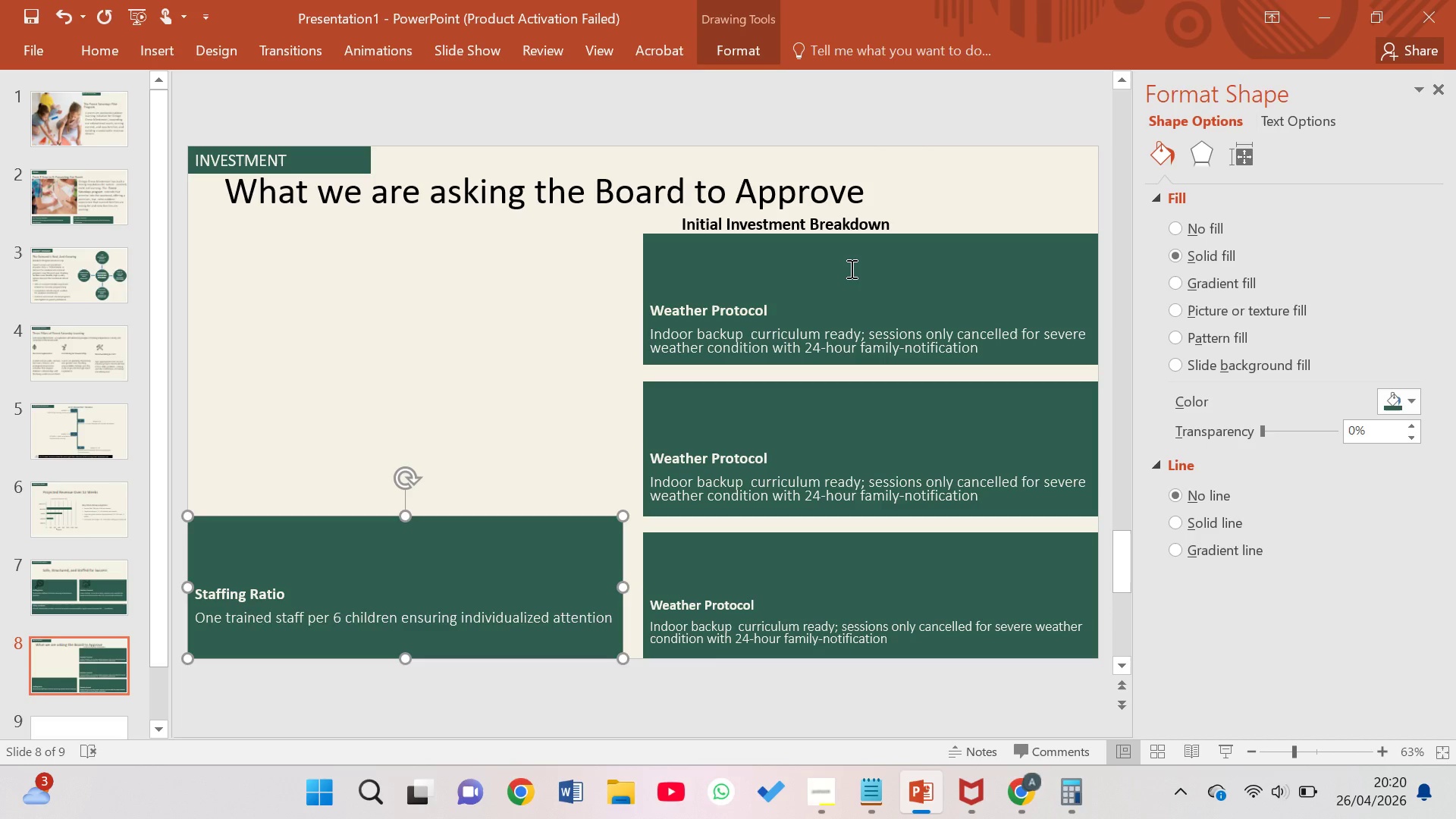 
wait(14.12)
 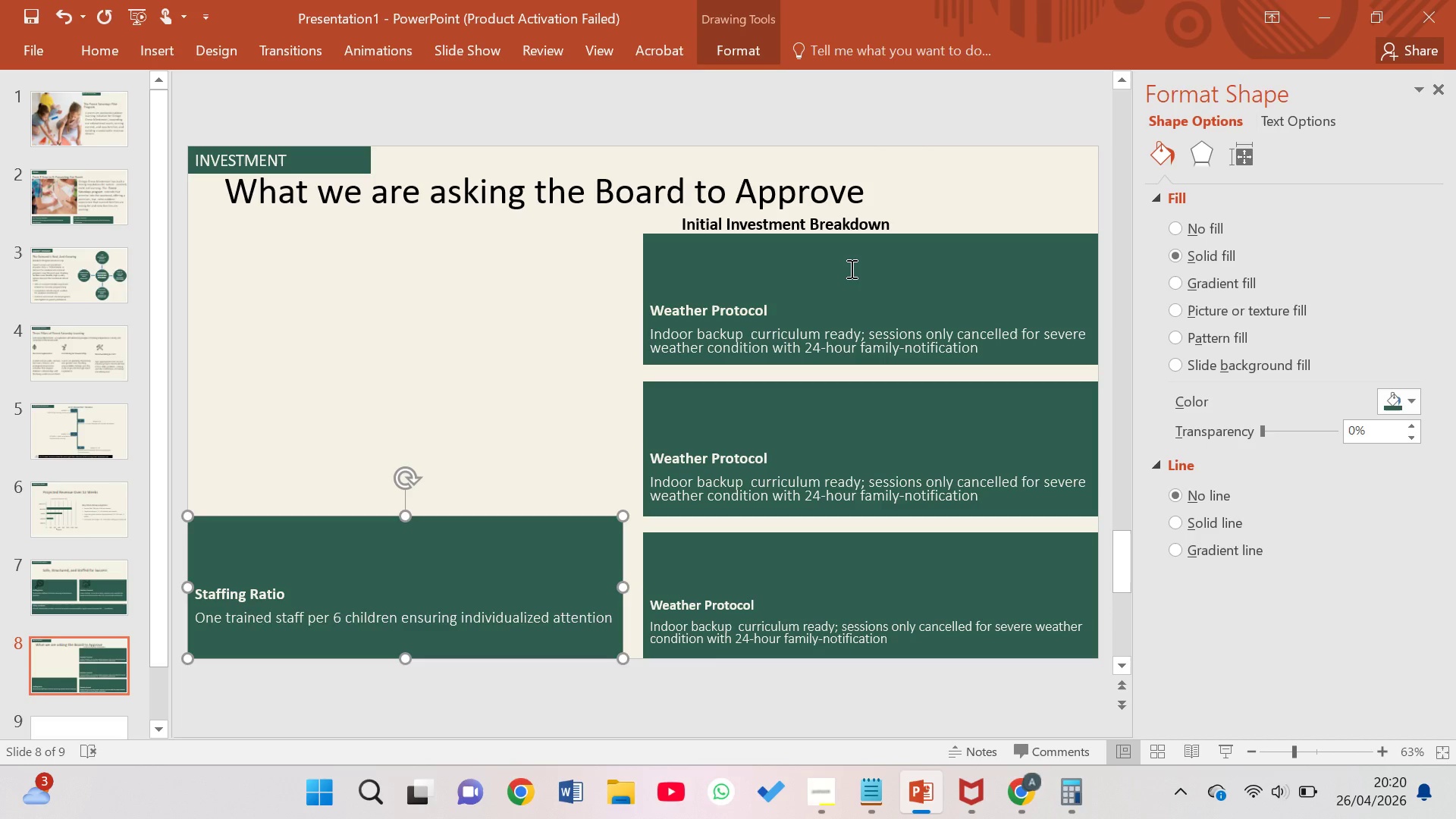 
left_click([734, 271])
 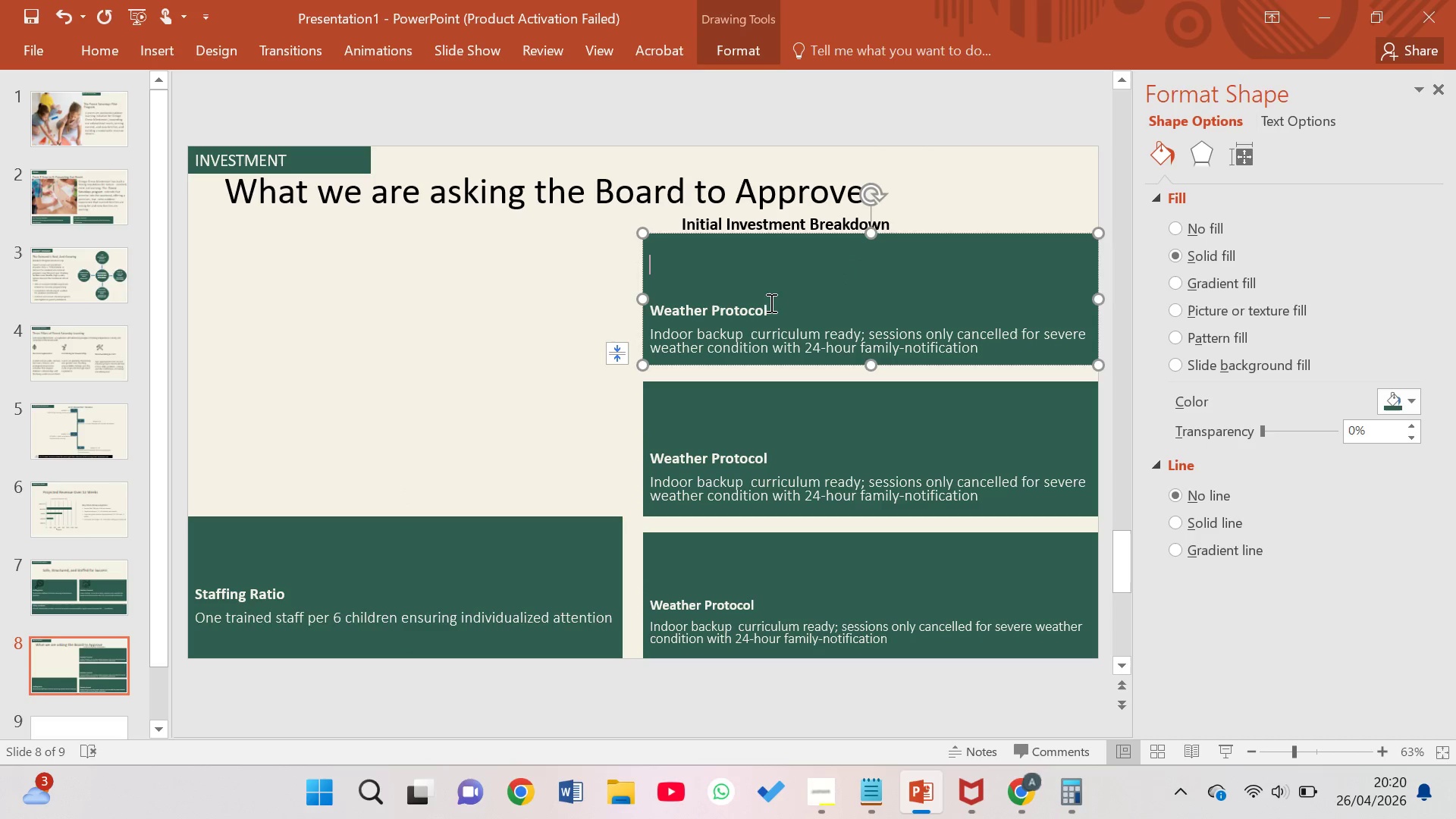 
left_click_drag(start_coordinate=[772, 313], to_coordinate=[643, 271])
 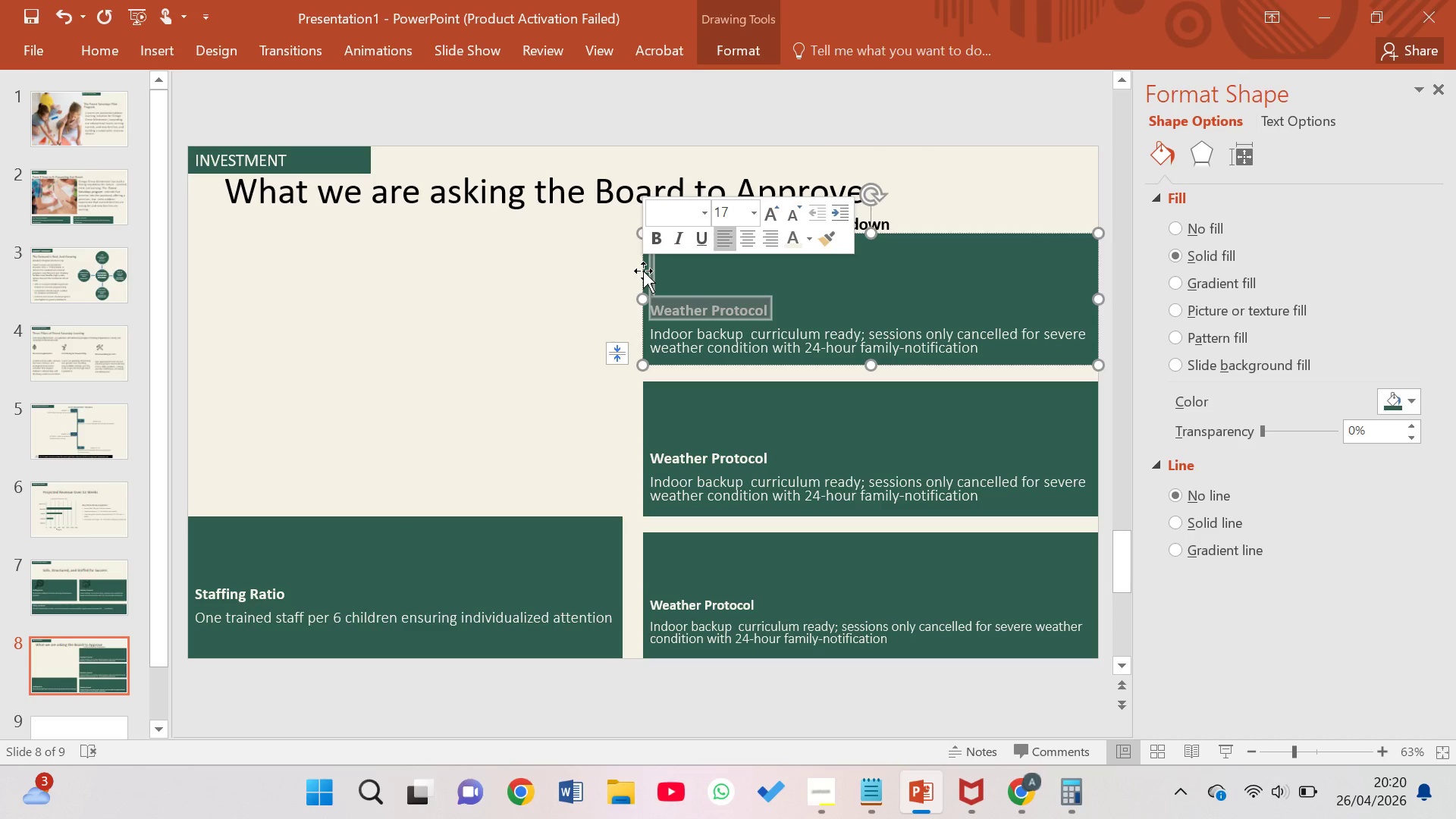 
key(Shift+S)
 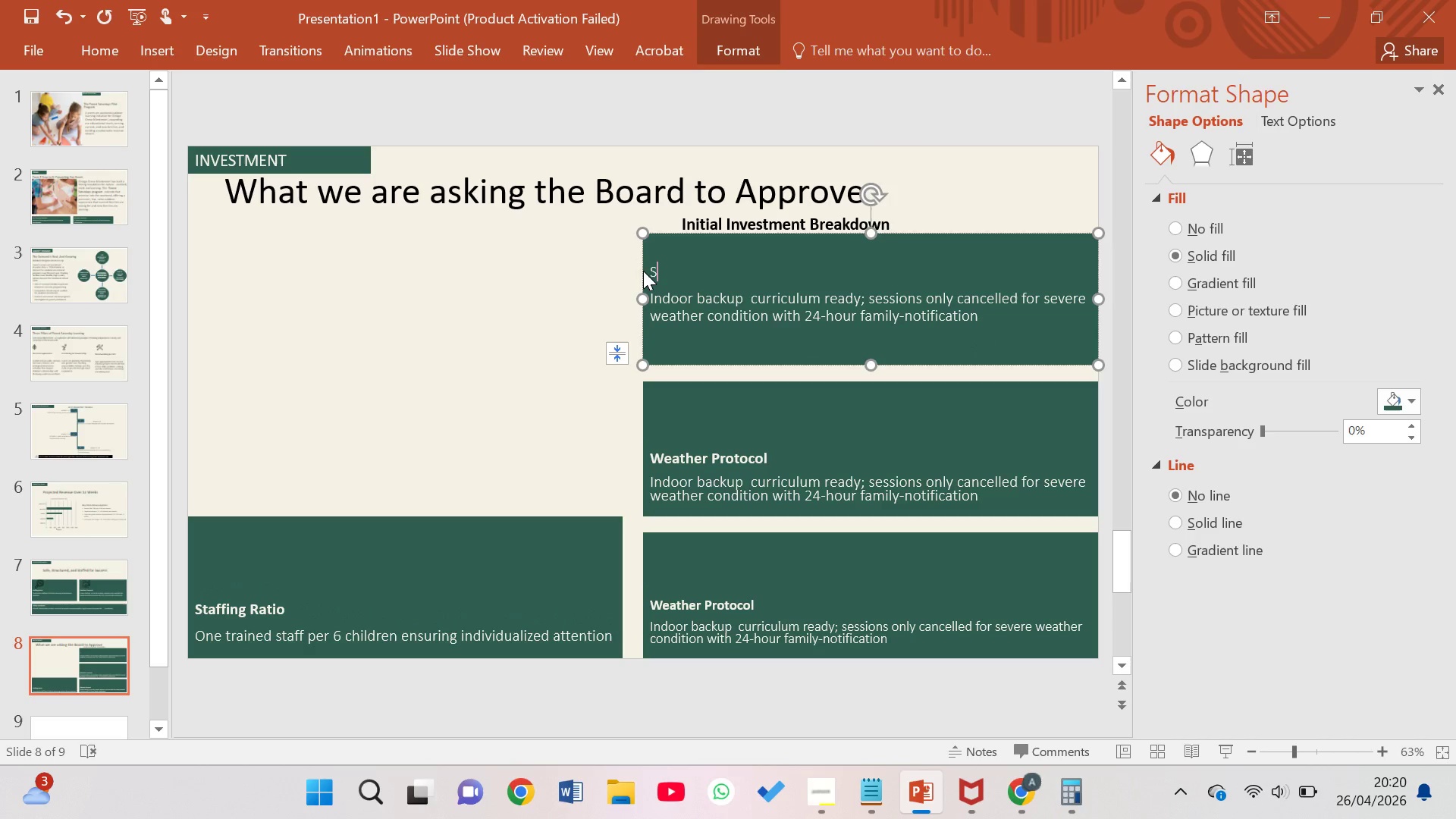 
key(Shift+ShiftLeft)
 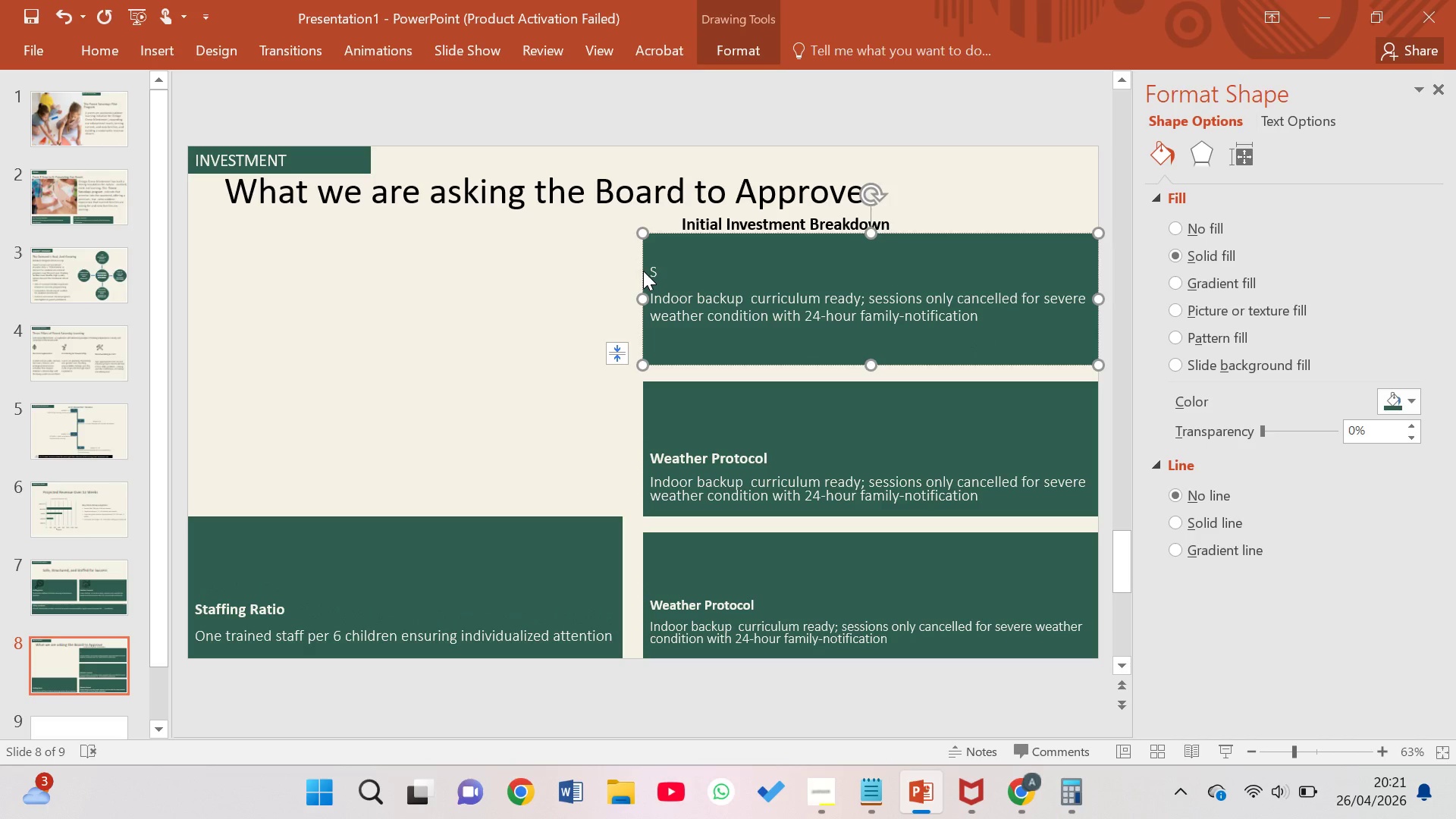 
wait(6.06)
 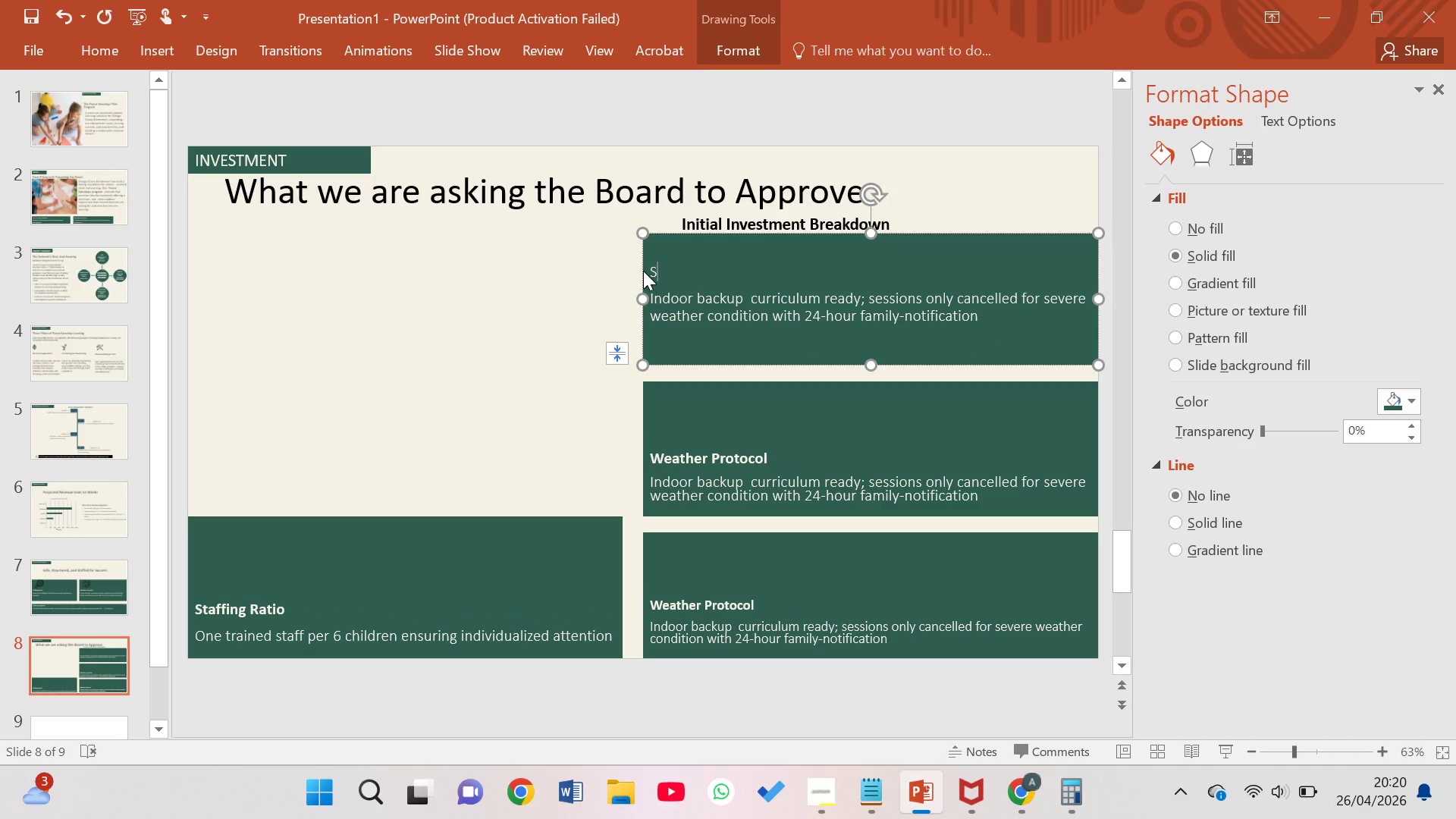 
type(taffing )
 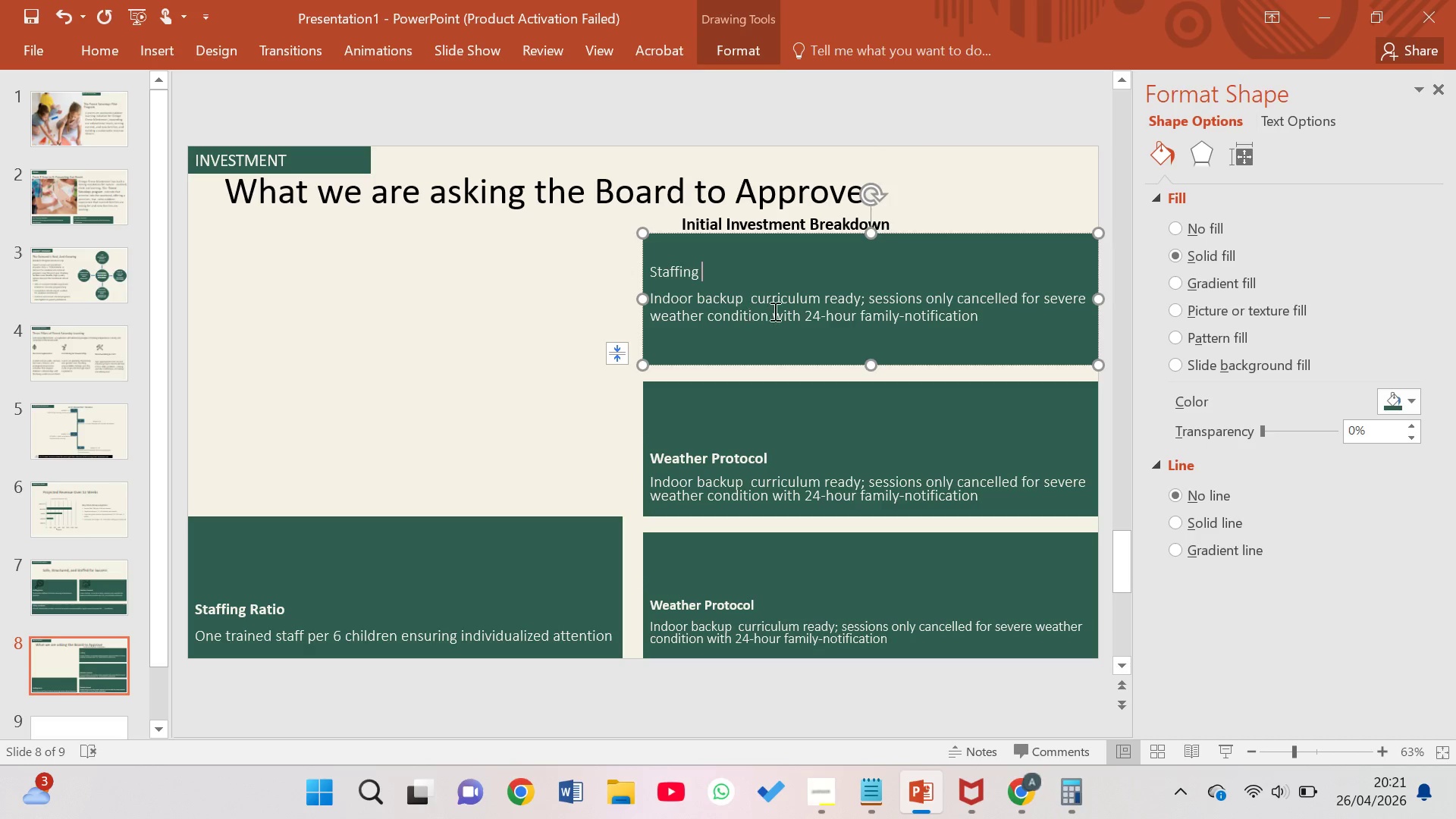 
left_click_drag(start_coordinate=[1003, 309], to_coordinate=[675, 306])
 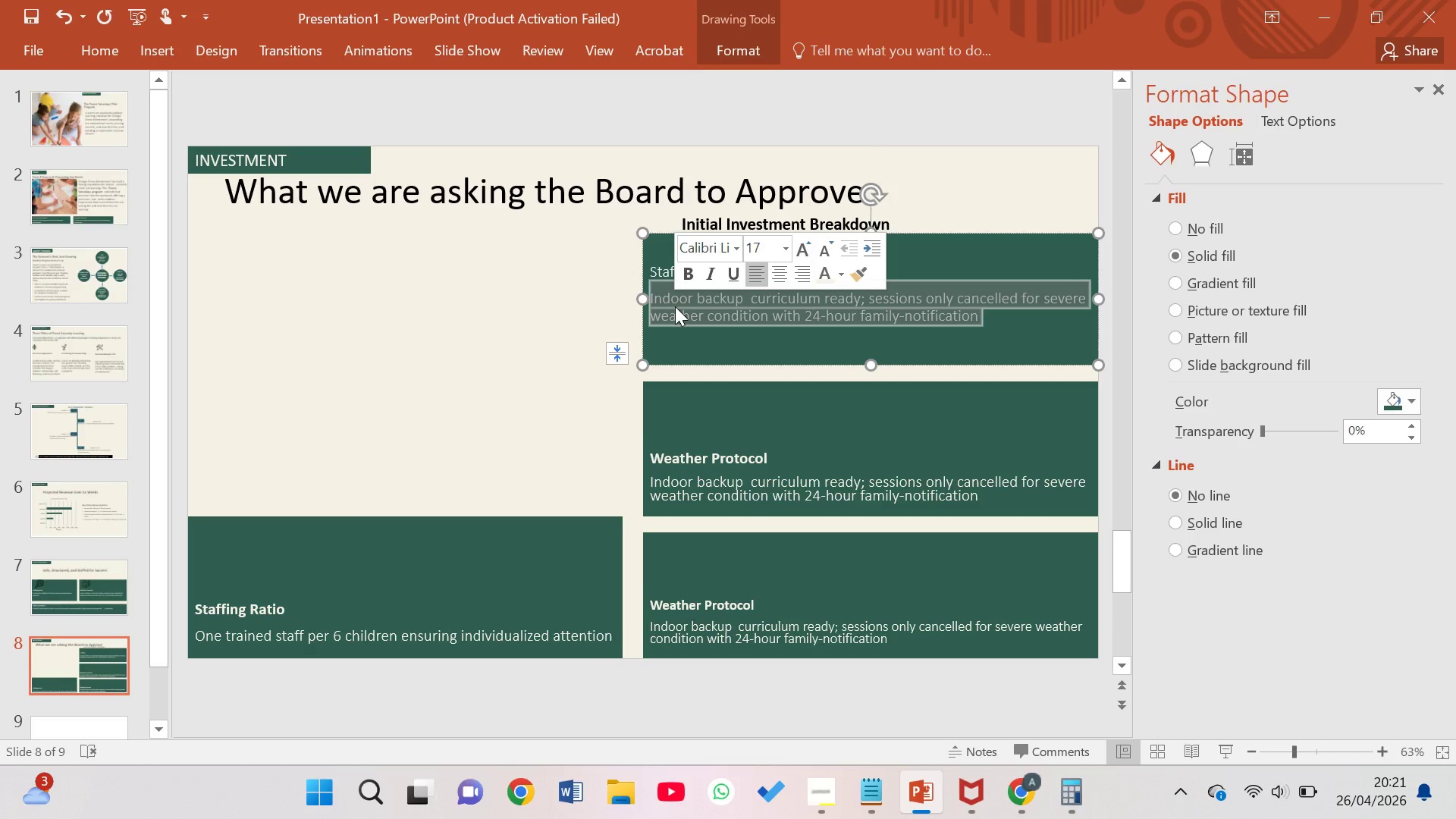 
type(@)
key(Backspace)
type(2p)
key(Backspace)
type( part-time educators, )
key(Backspace)
key(Backspace)
type( and 1 program coordinatore)
key(Backspace)
type( for 12 wee)
 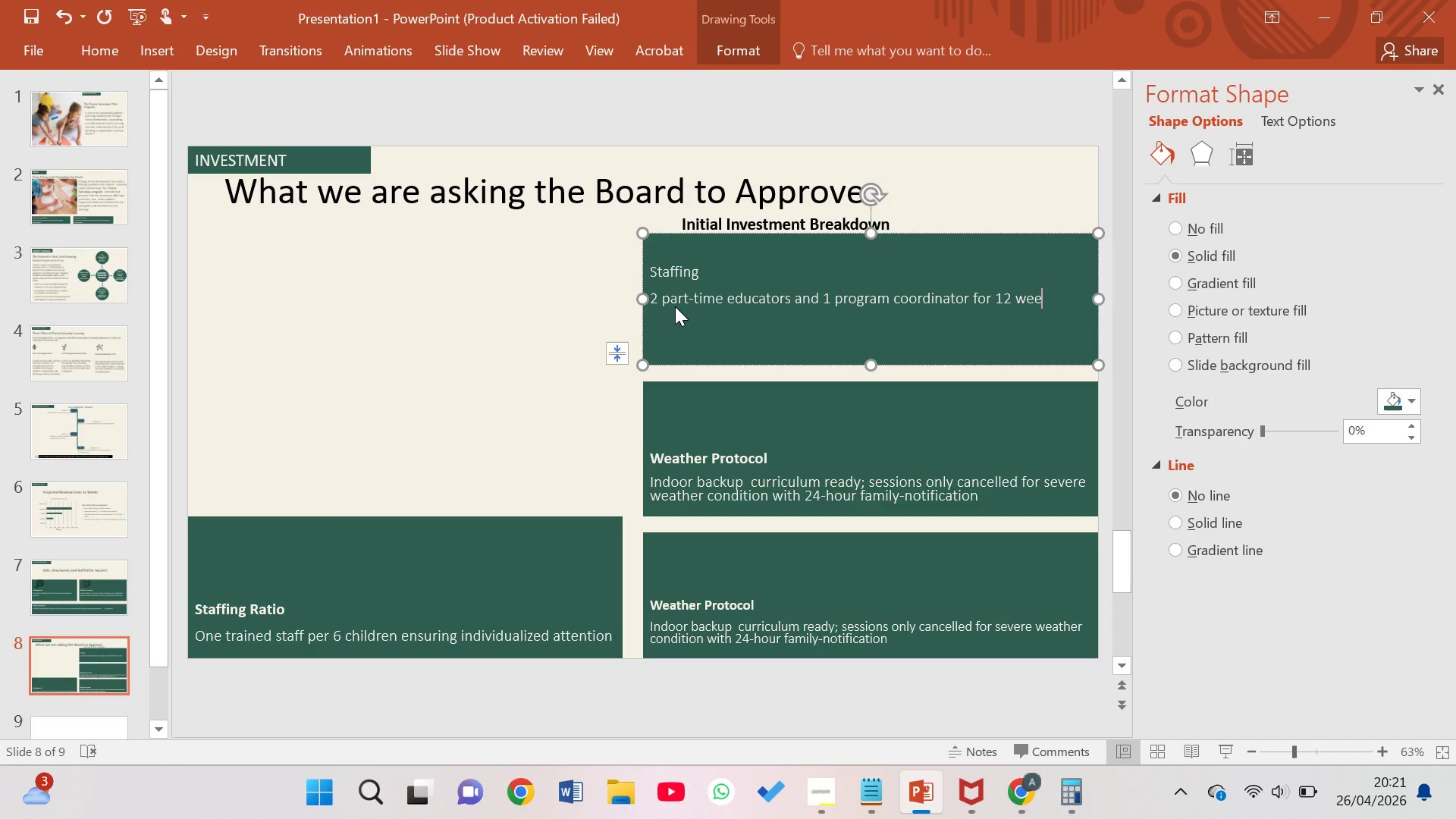 
hold_key(key=K, duration=0.31)
 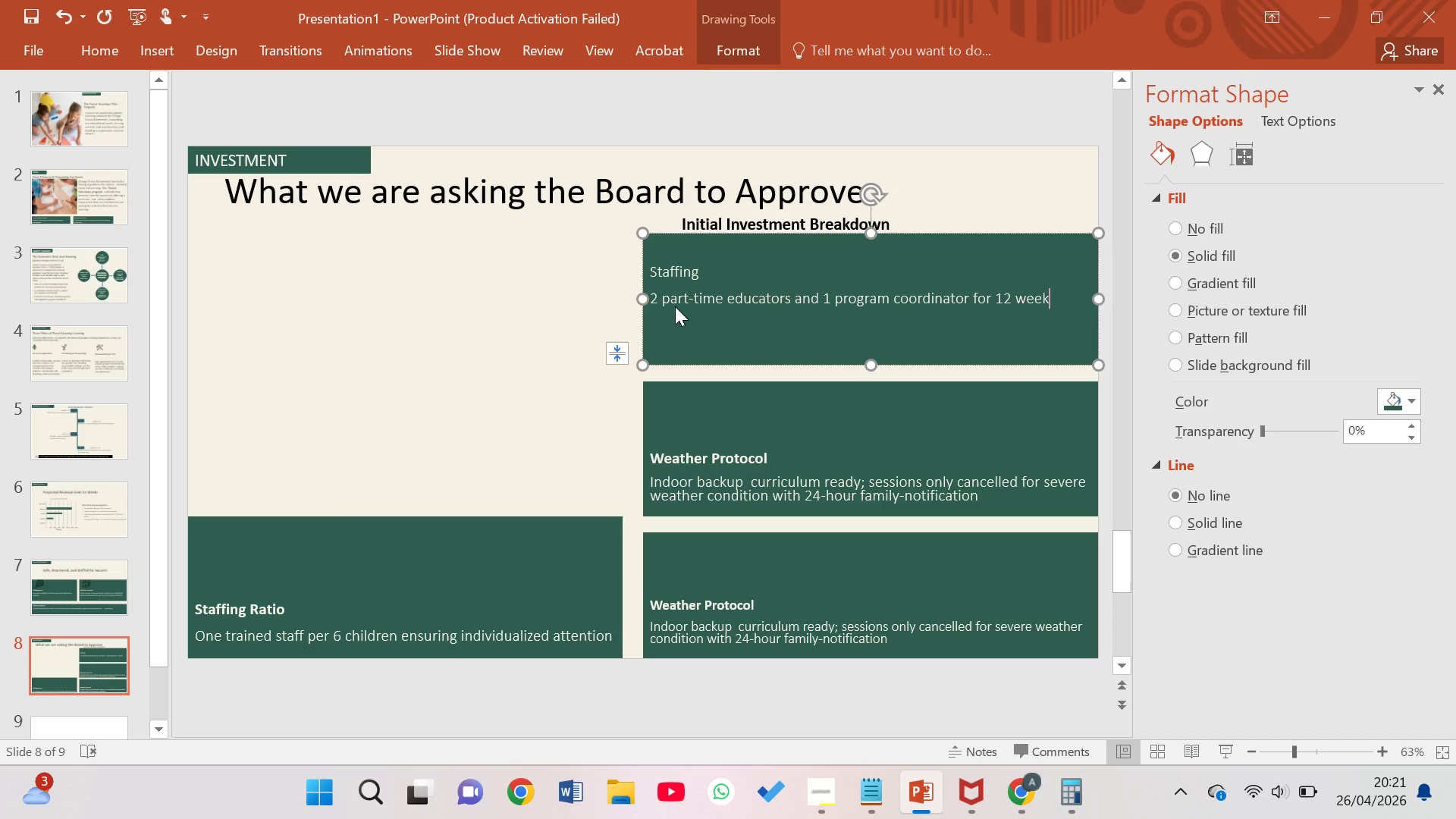 
hold_key(key=S, duration=0.45)
 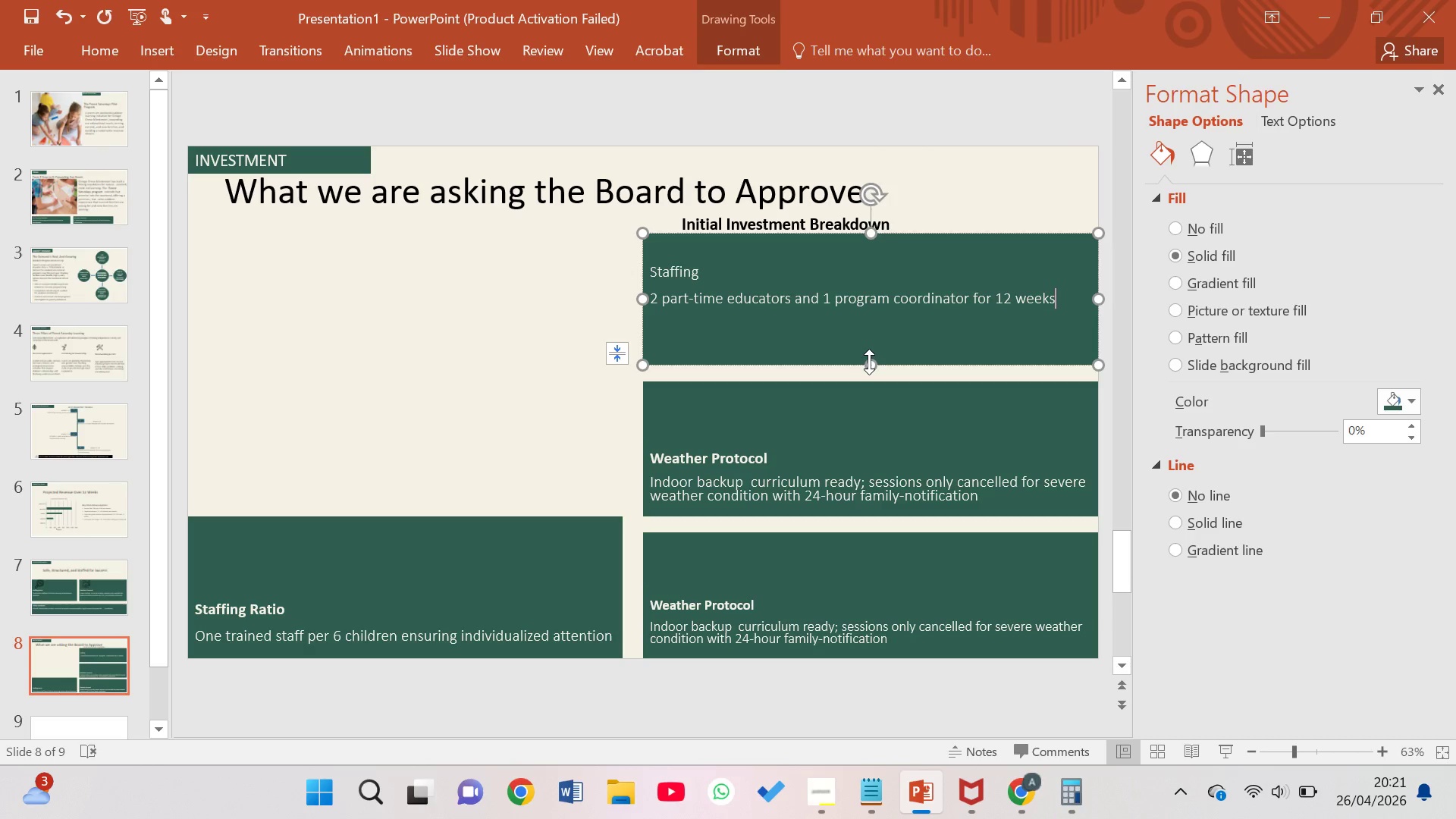 
wait(8.05)
 